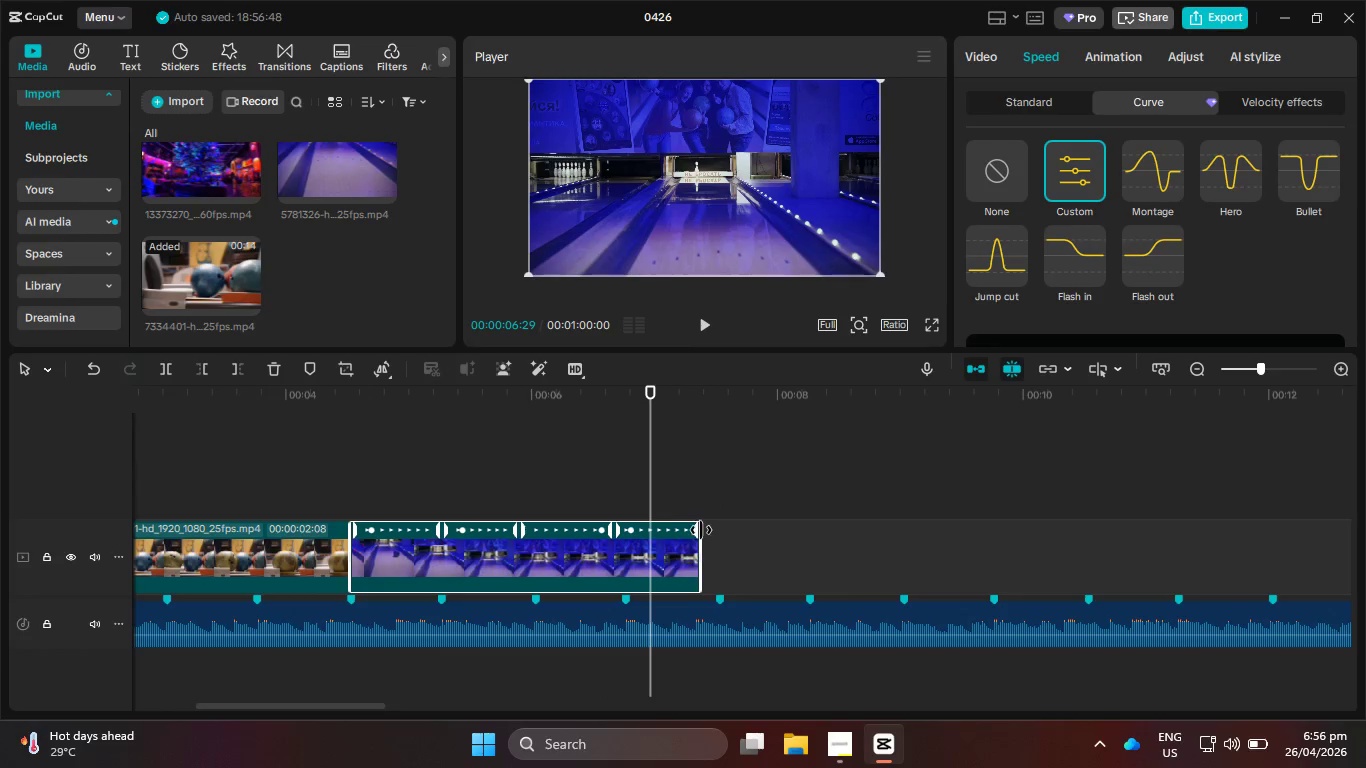 
left_click_drag(start_coordinate=[700, 530], to_coordinate=[711, 530])
 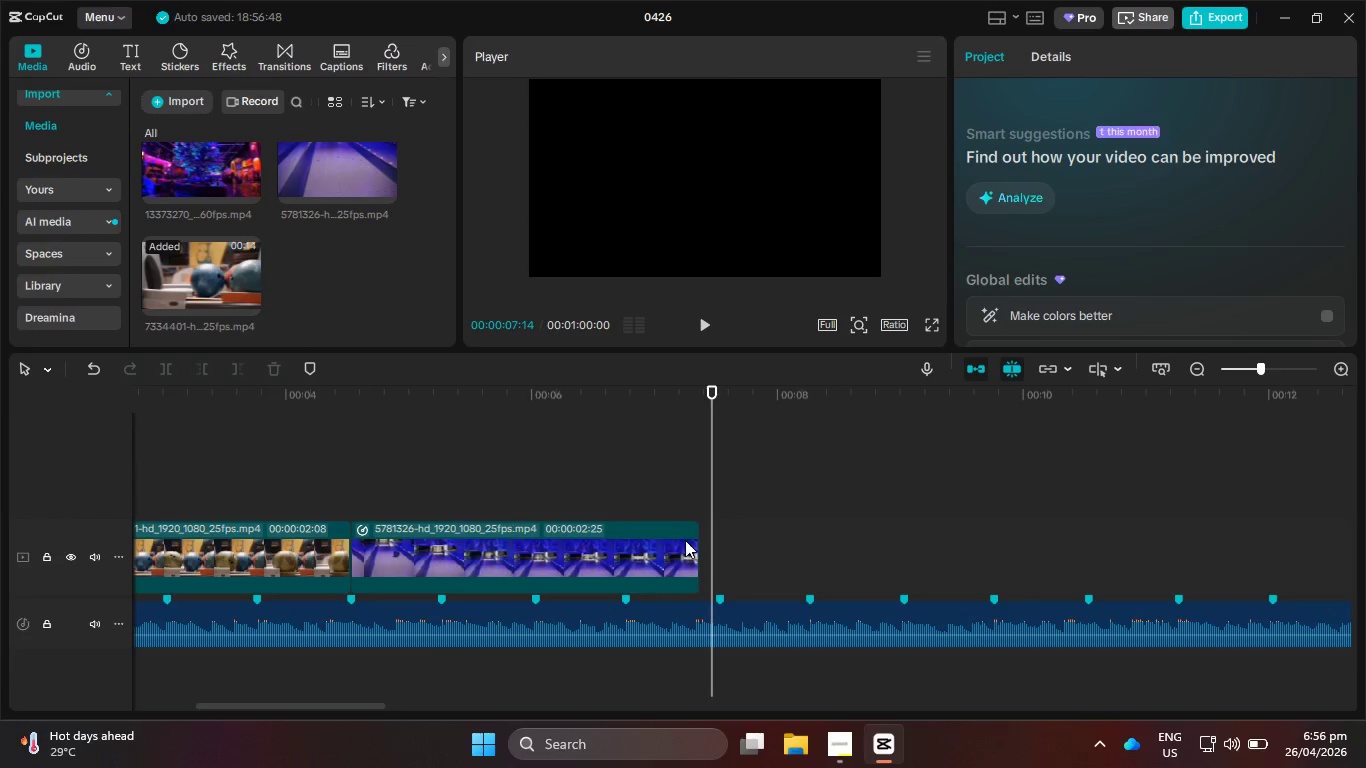 
left_click([685, 540])
 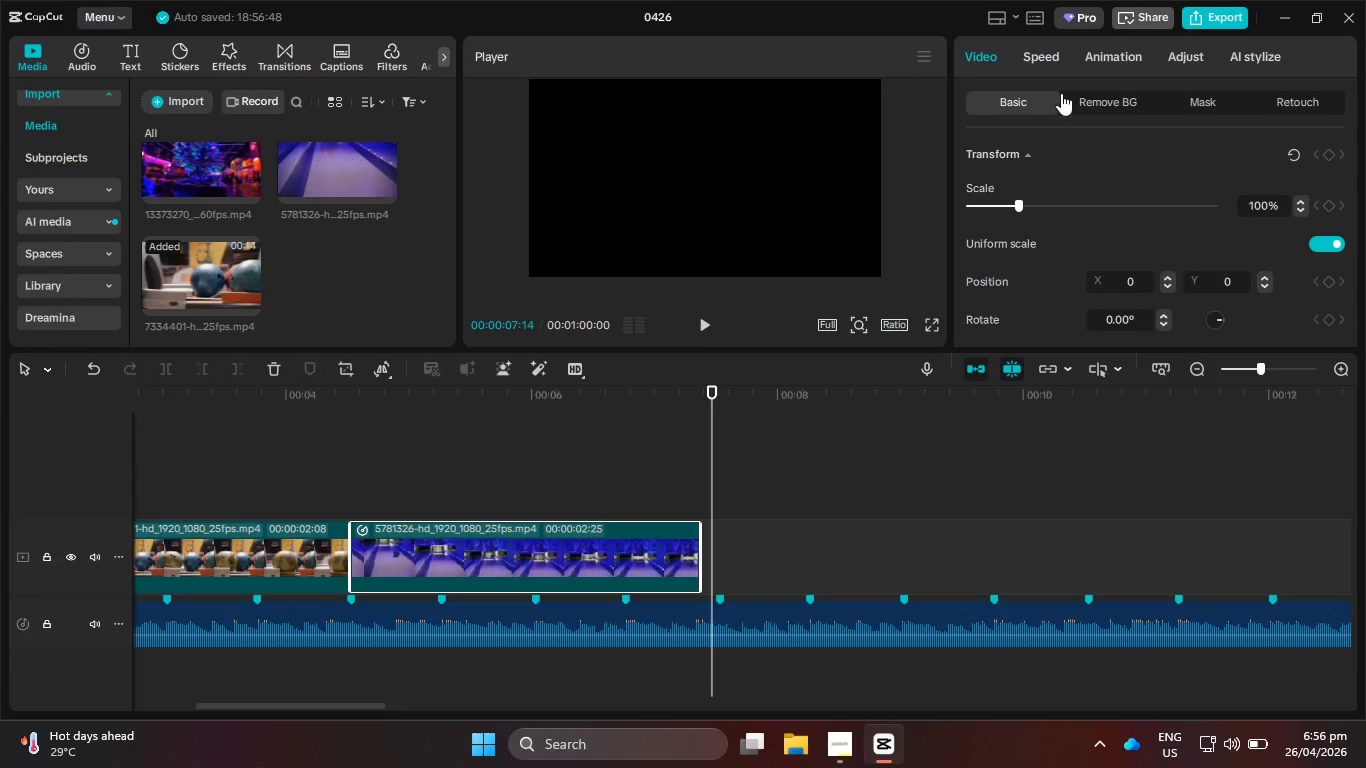 
left_click([1049, 48])
 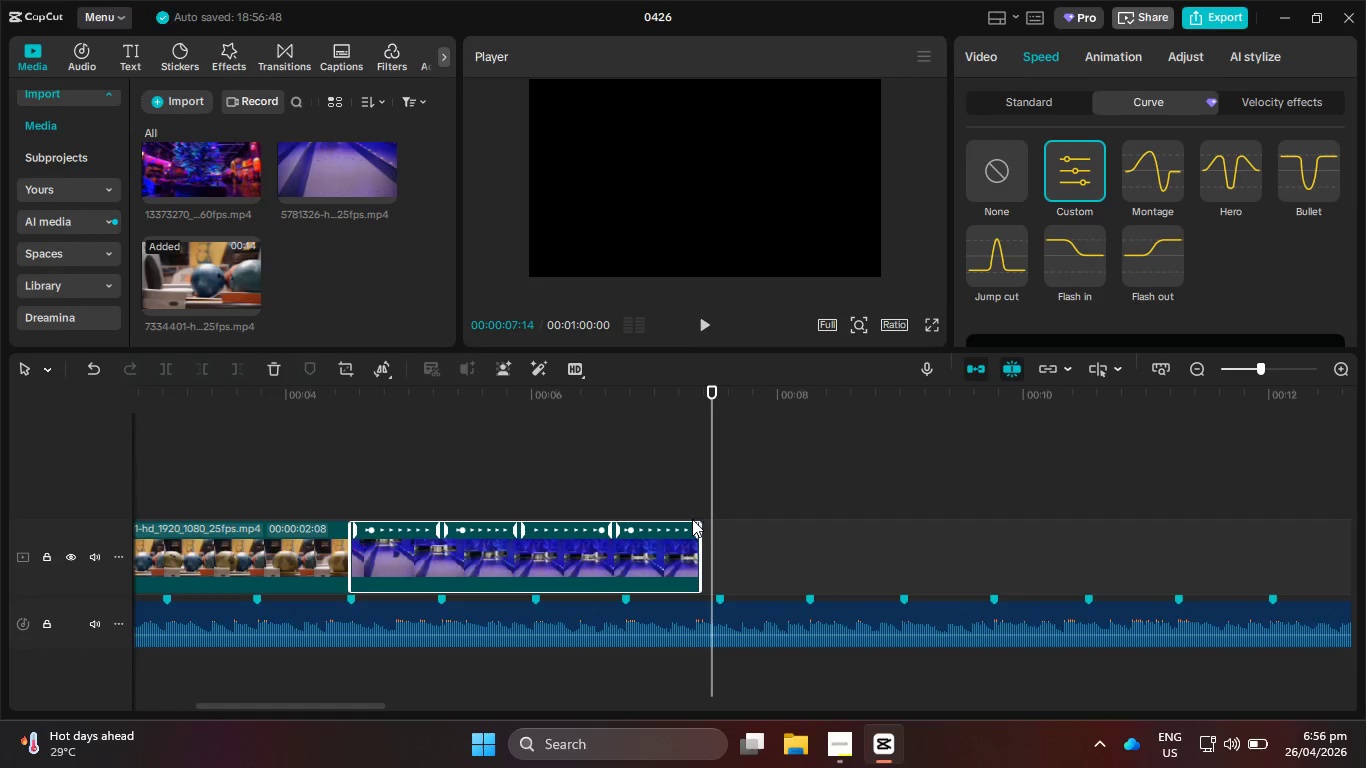 
left_click_drag(start_coordinate=[698, 526], to_coordinate=[719, 527])
 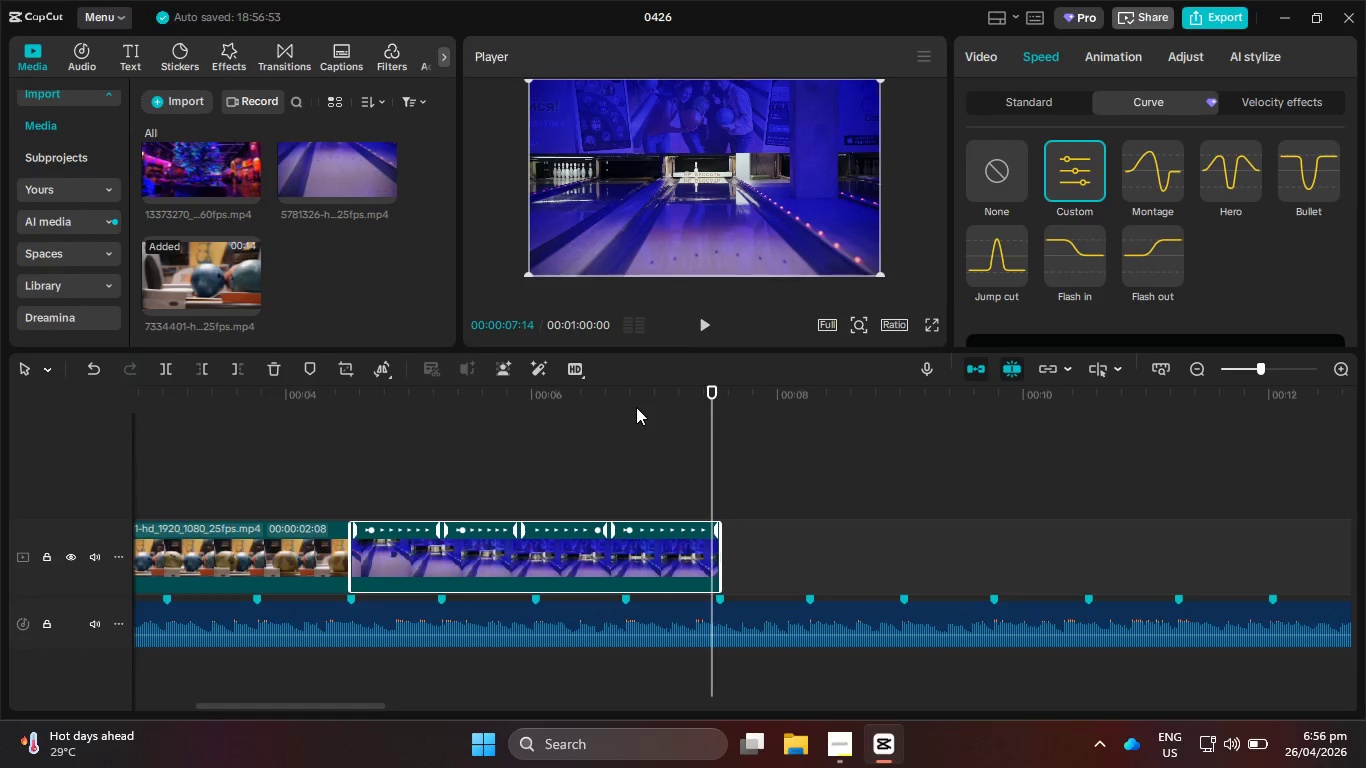 
left_click_drag(start_coordinate=[634, 400], to_coordinate=[314, 389])
 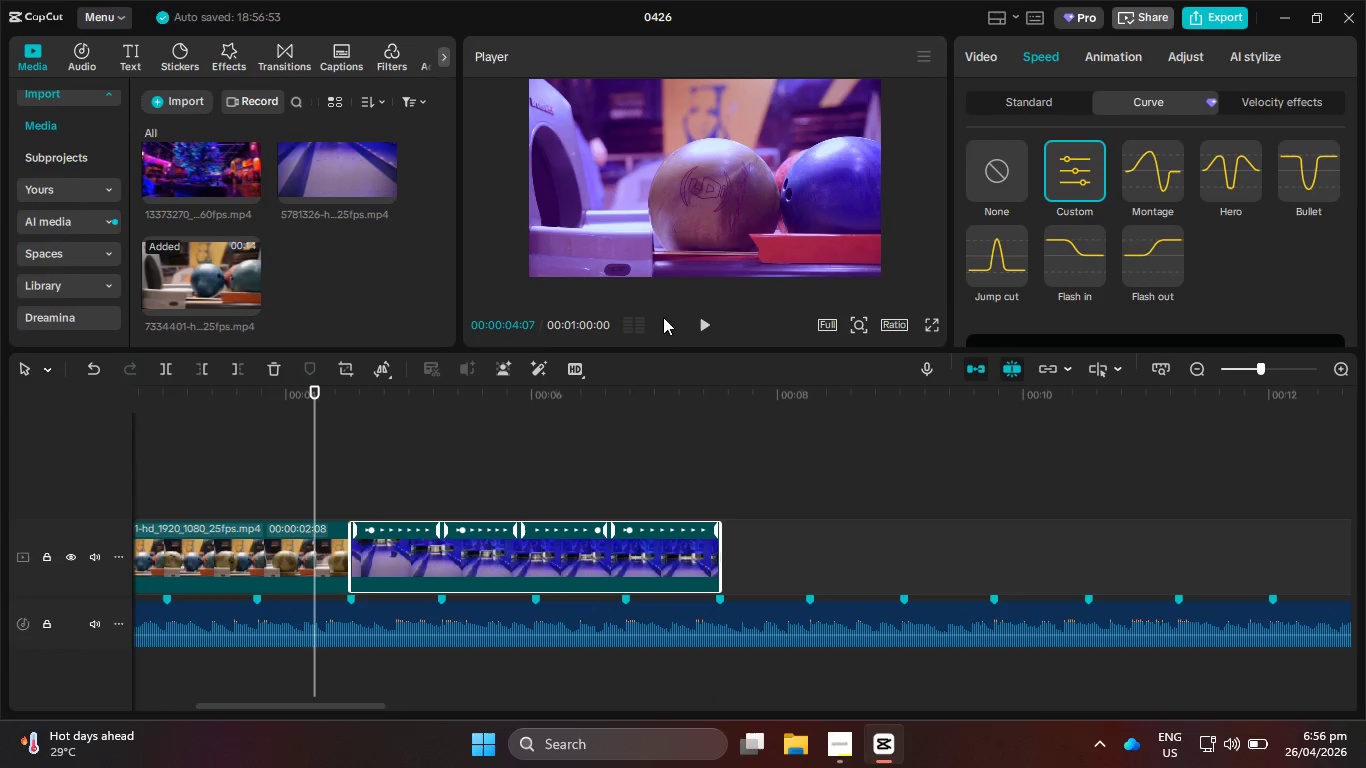 
left_click([688, 321])
 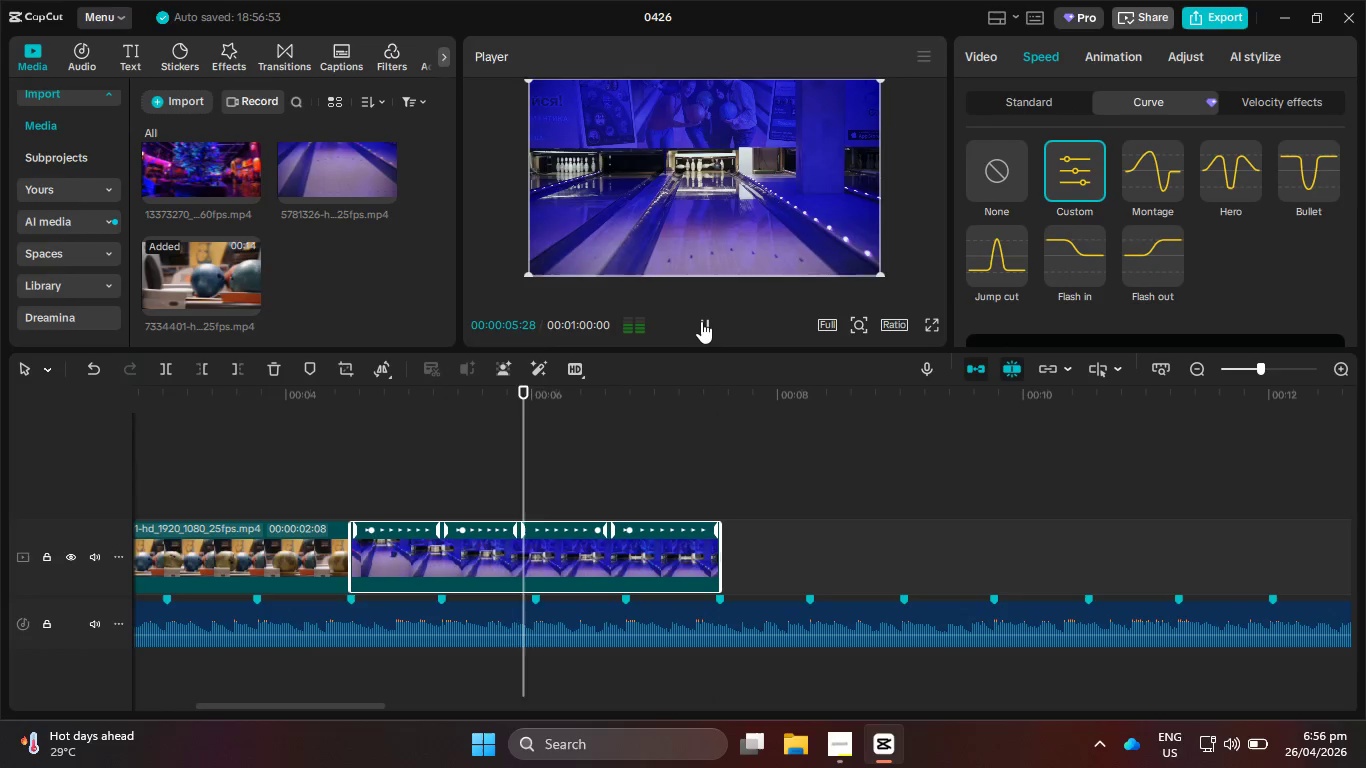 
left_click([701, 321])
 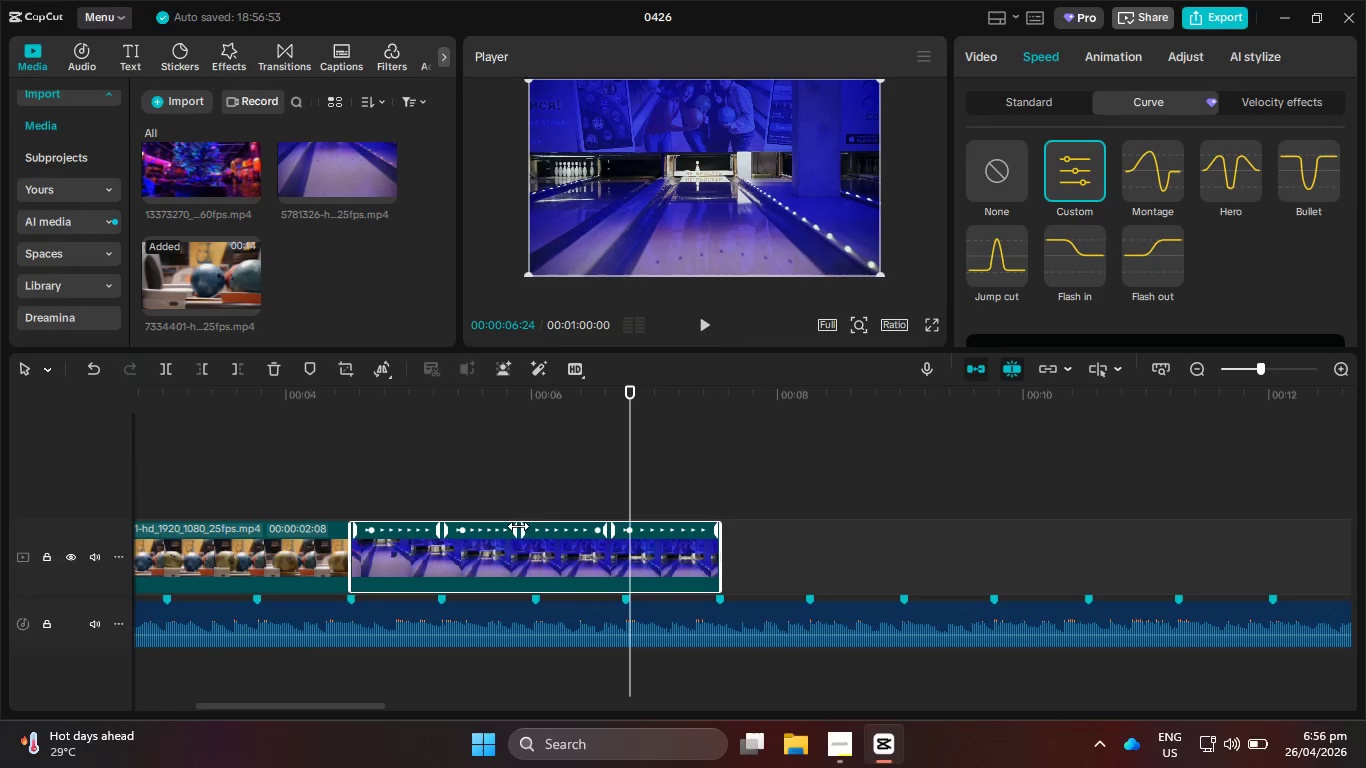 
left_click_drag(start_coordinate=[515, 528], to_coordinate=[544, 524])
 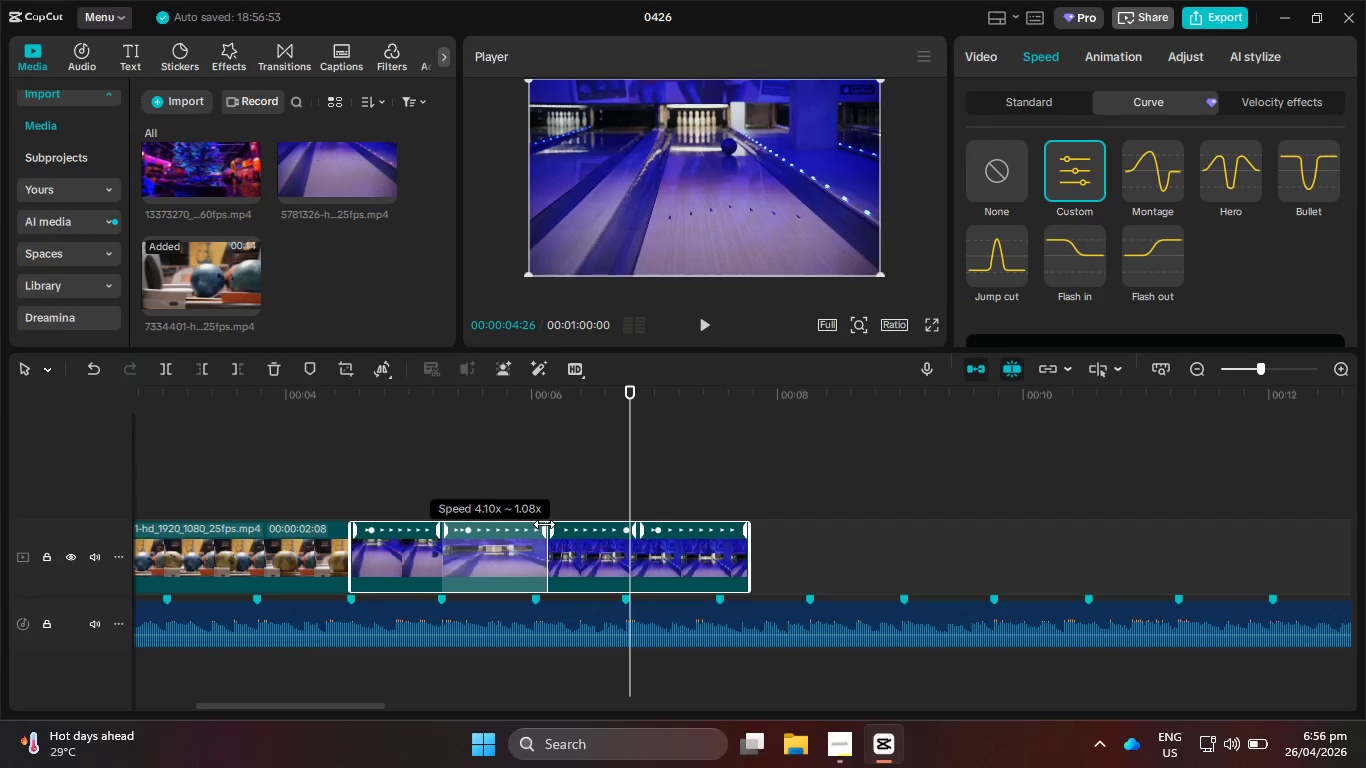 
left_click([545, 525])
 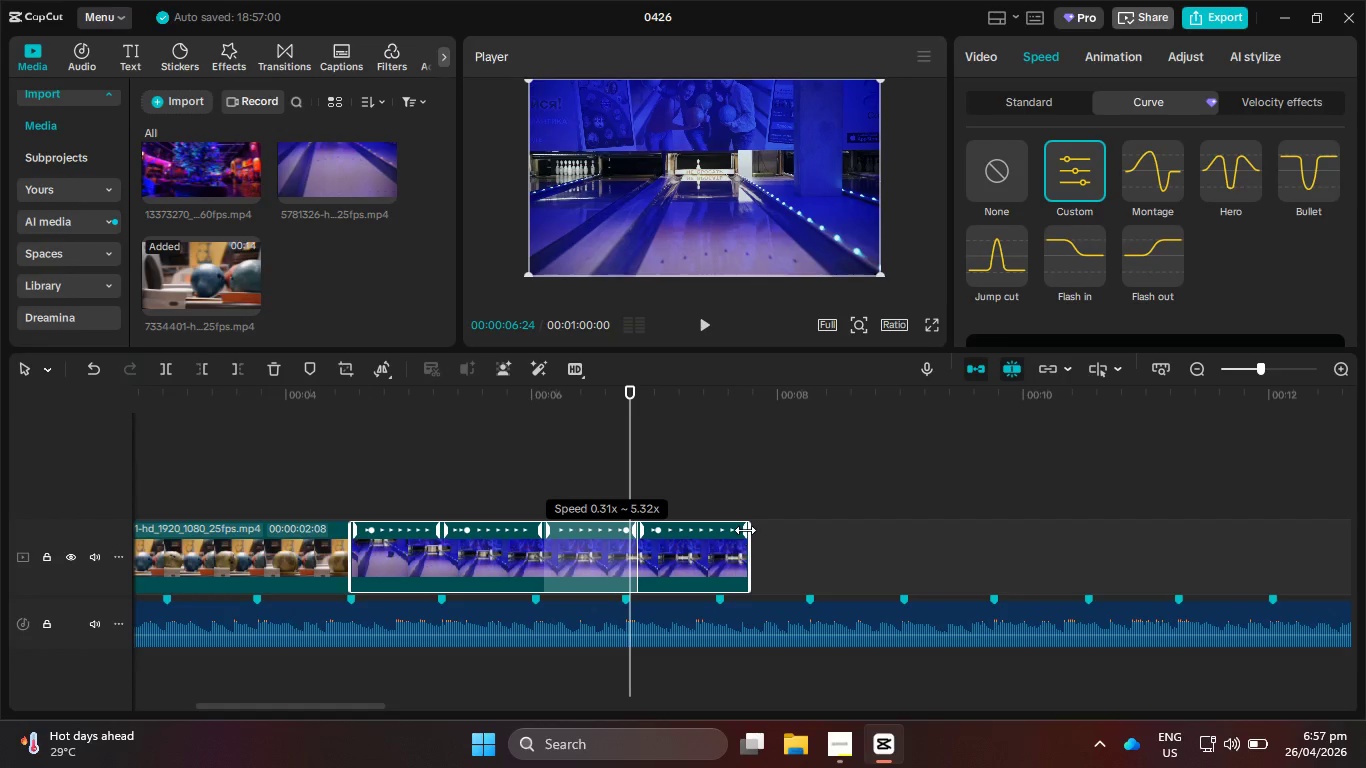 
left_click_drag(start_coordinate=[745, 530], to_coordinate=[718, 531])
 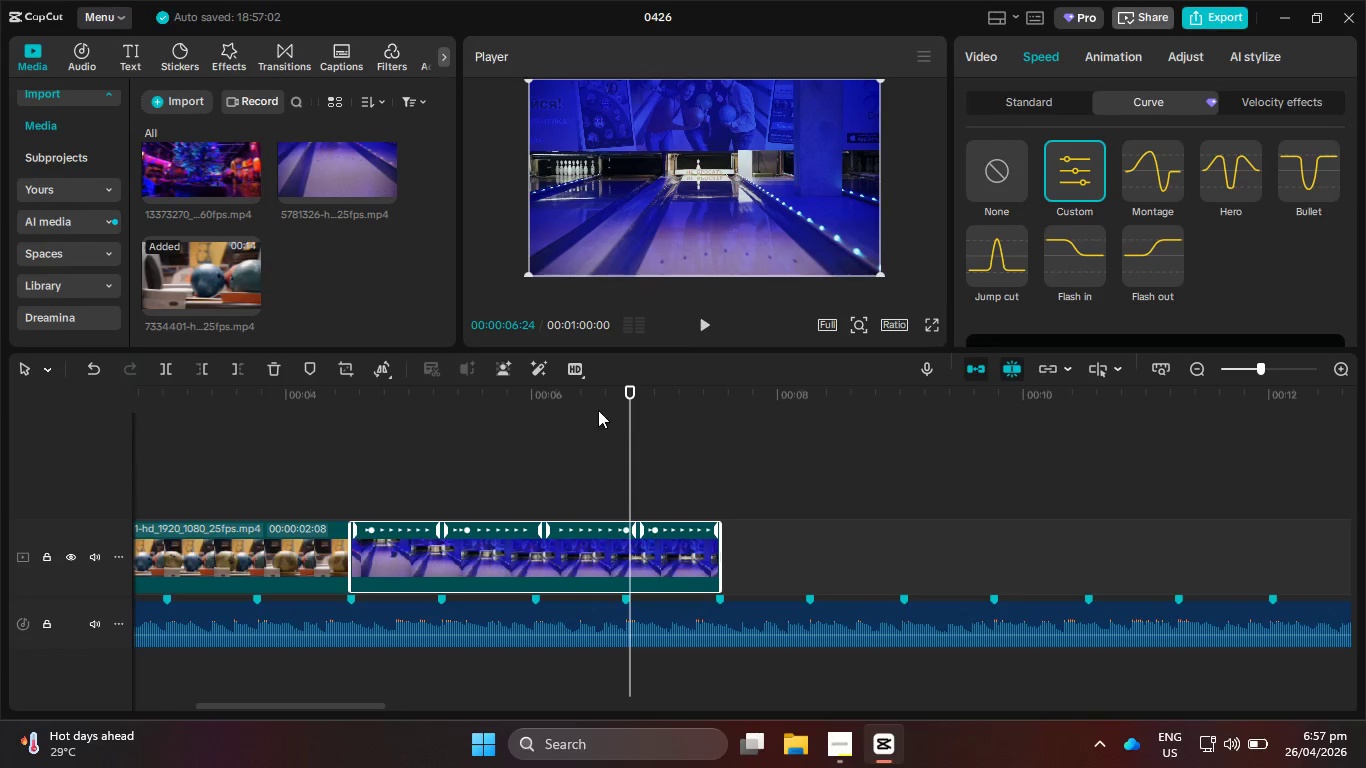 
left_click_drag(start_coordinate=[581, 393], to_coordinate=[507, 397])
 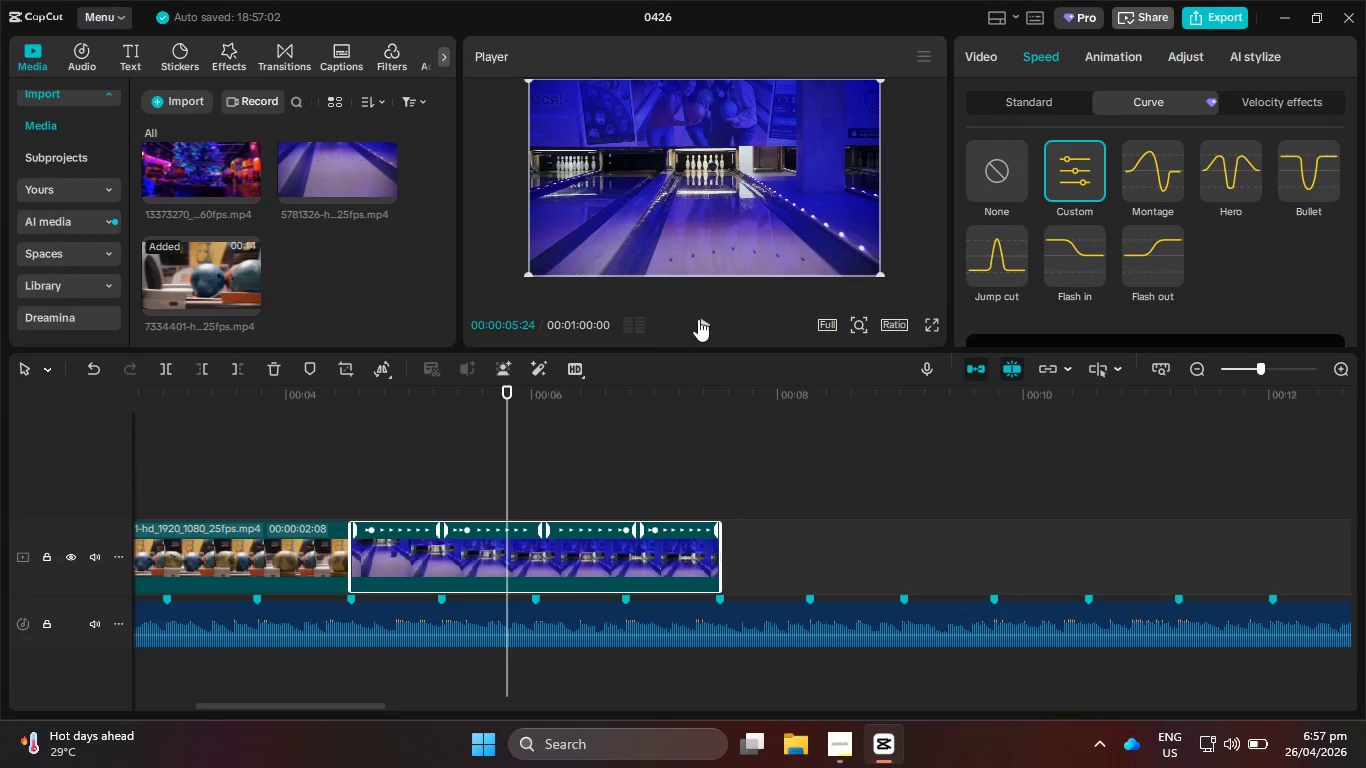 
left_click([707, 323])
 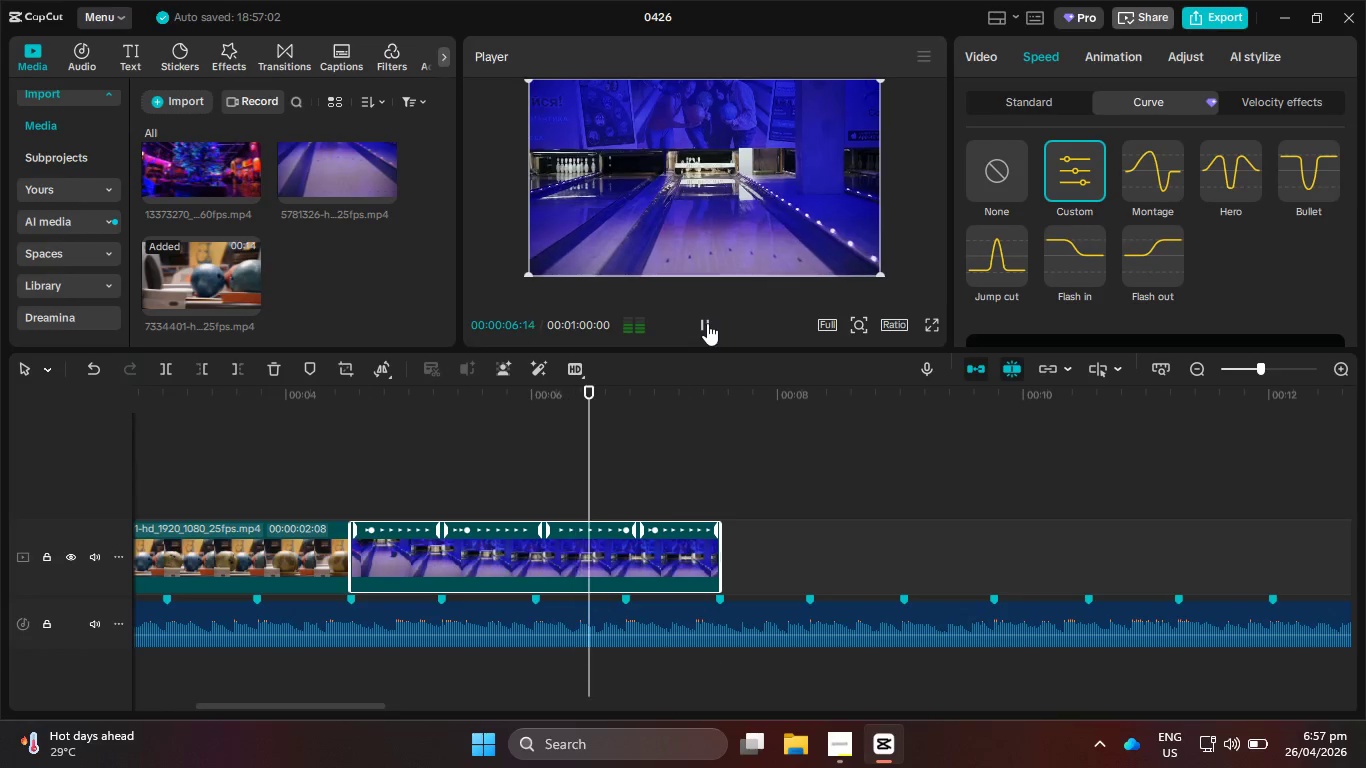 
left_click([707, 323])
 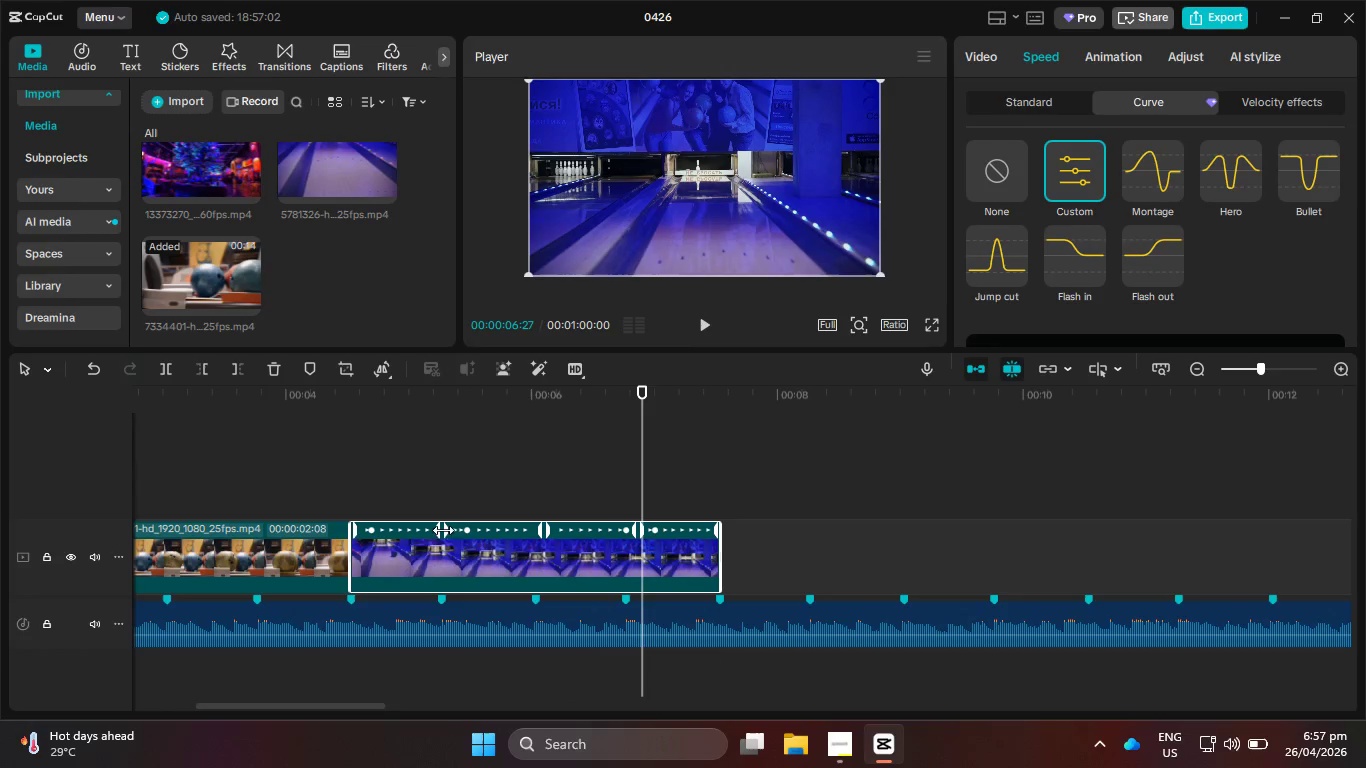 
left_click_drag(start_coordinate=[440, 534], to_coordinate=[462, 536])
 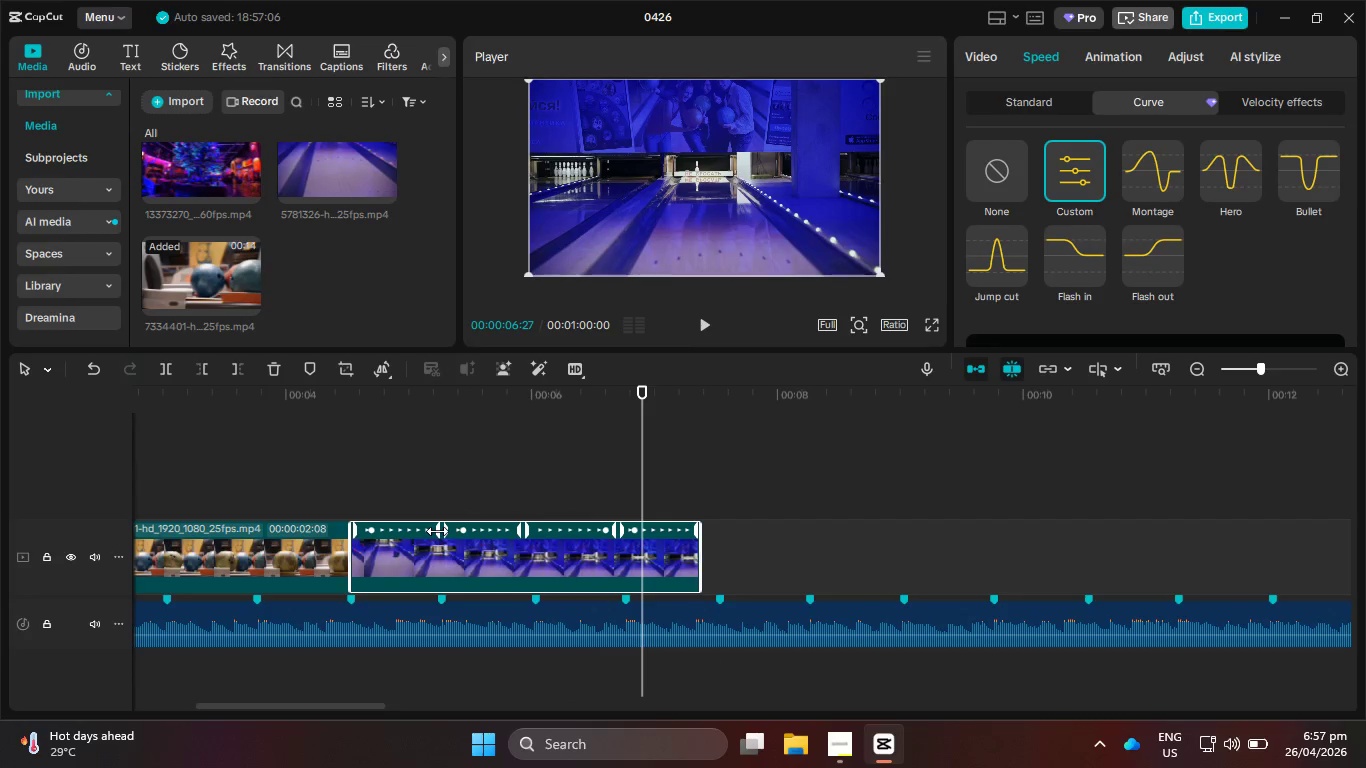 
left_click_drag(start_coordinate=[437, 531], to_coordinate=[470, 530])
 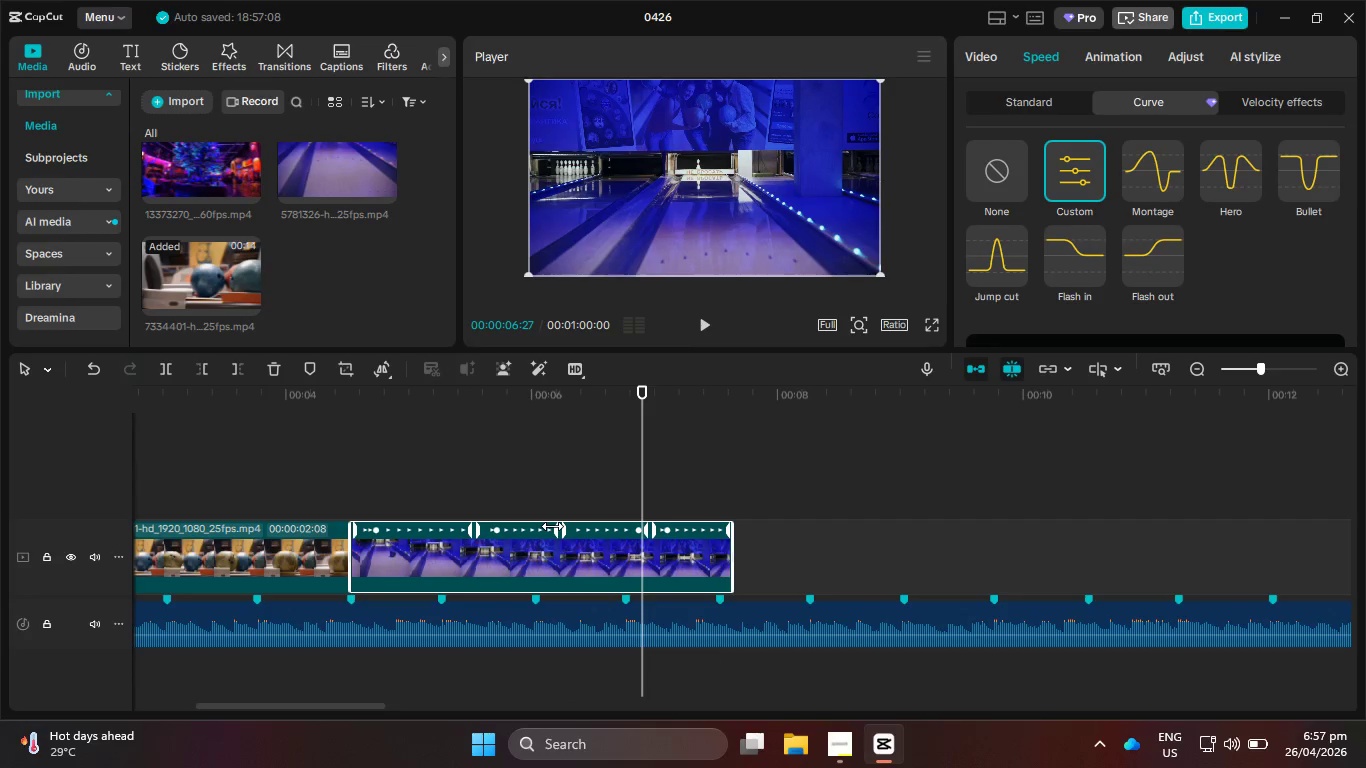 
left_click_drag(start_coordinate=[552, 528], to_coordinate=[565, 530])
 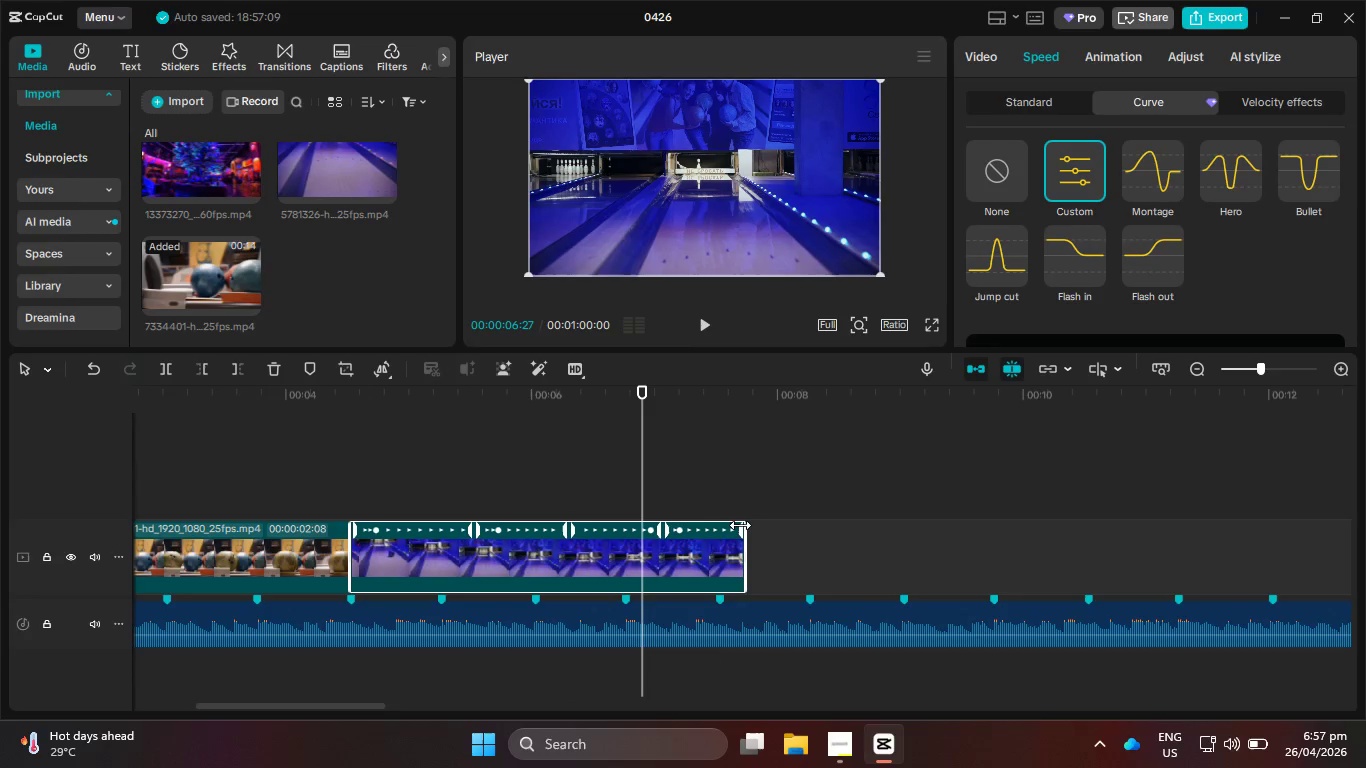 
left_click_drag(start_coordinate=[738, 528], to_coordinate=[711, 528])
 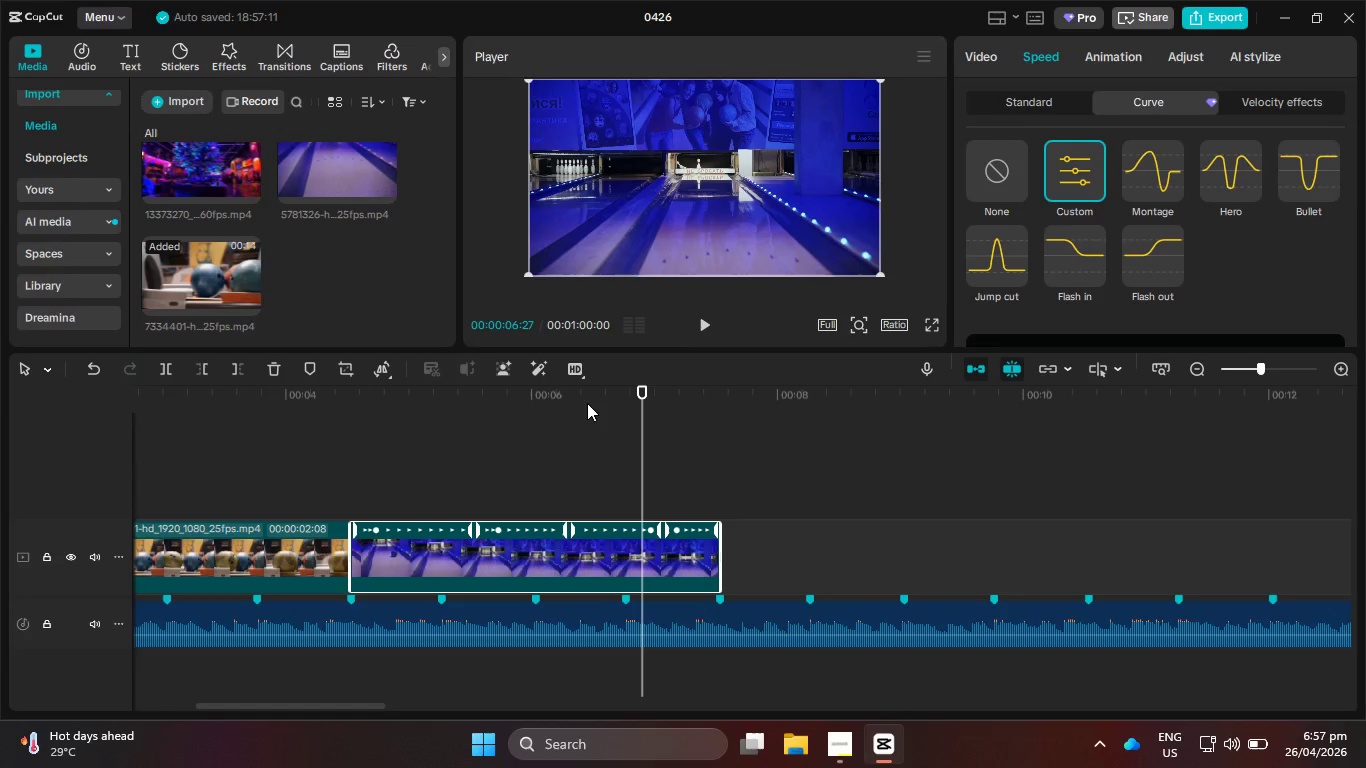 
left_click_drag(start_coordinate=[583, 399], to_coordinate=[356, 408])
 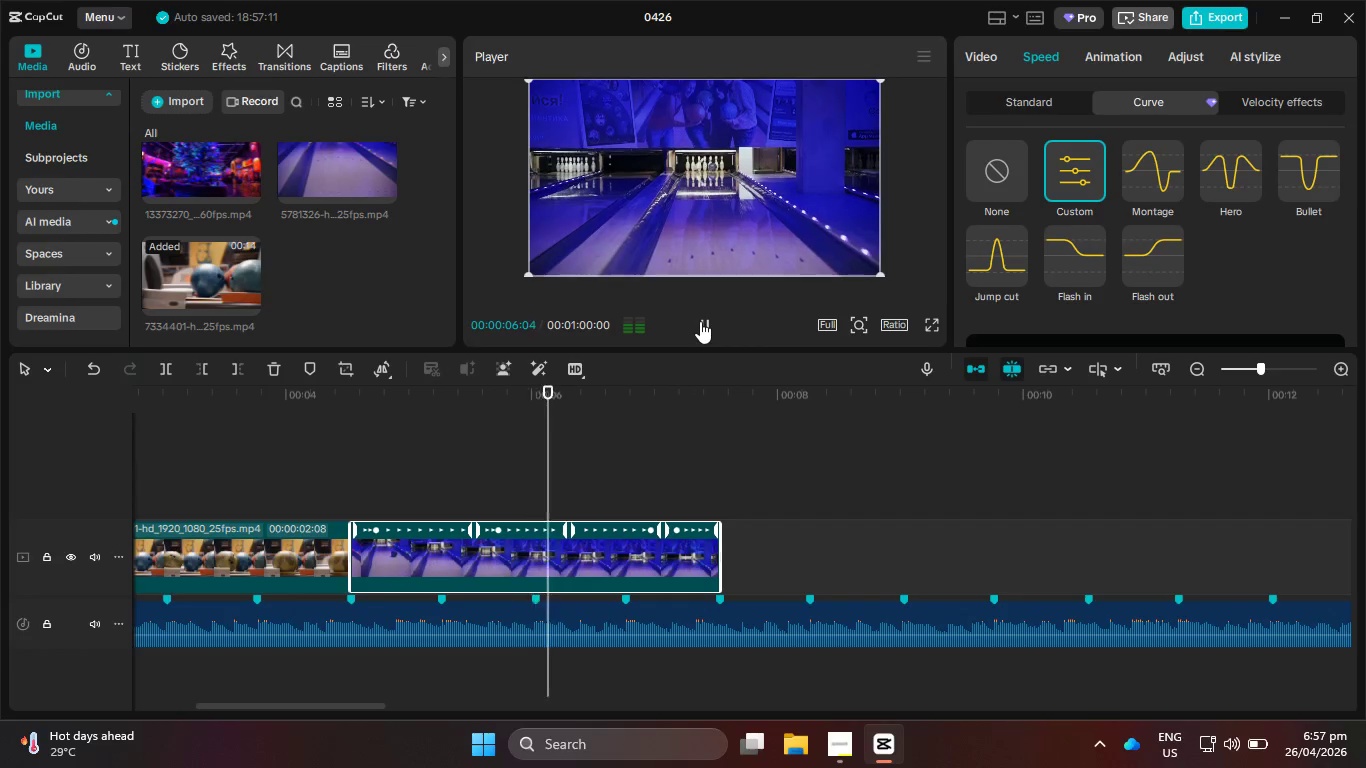 
left_click([700, 321])
 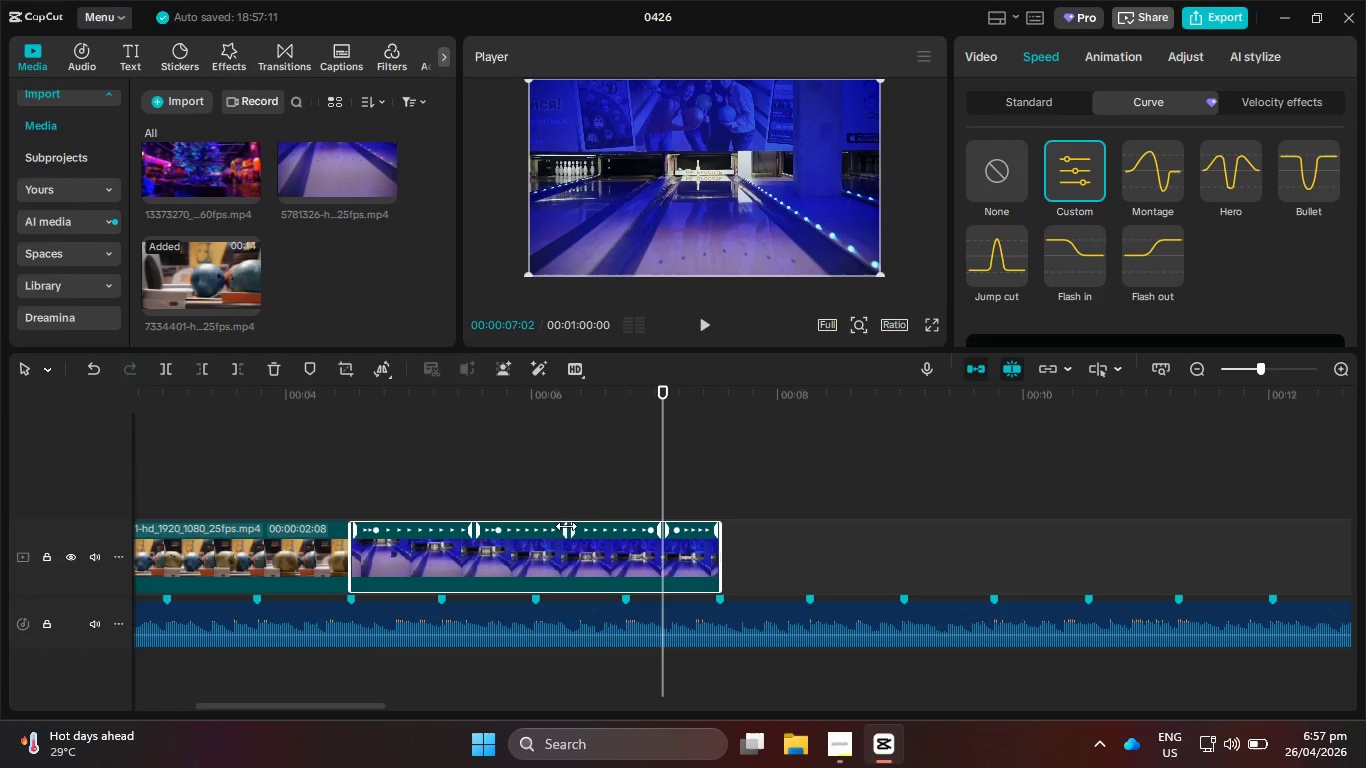 
left_click_drag(start_coordinate=[563, 529], to_coordinate=[578, 529])
 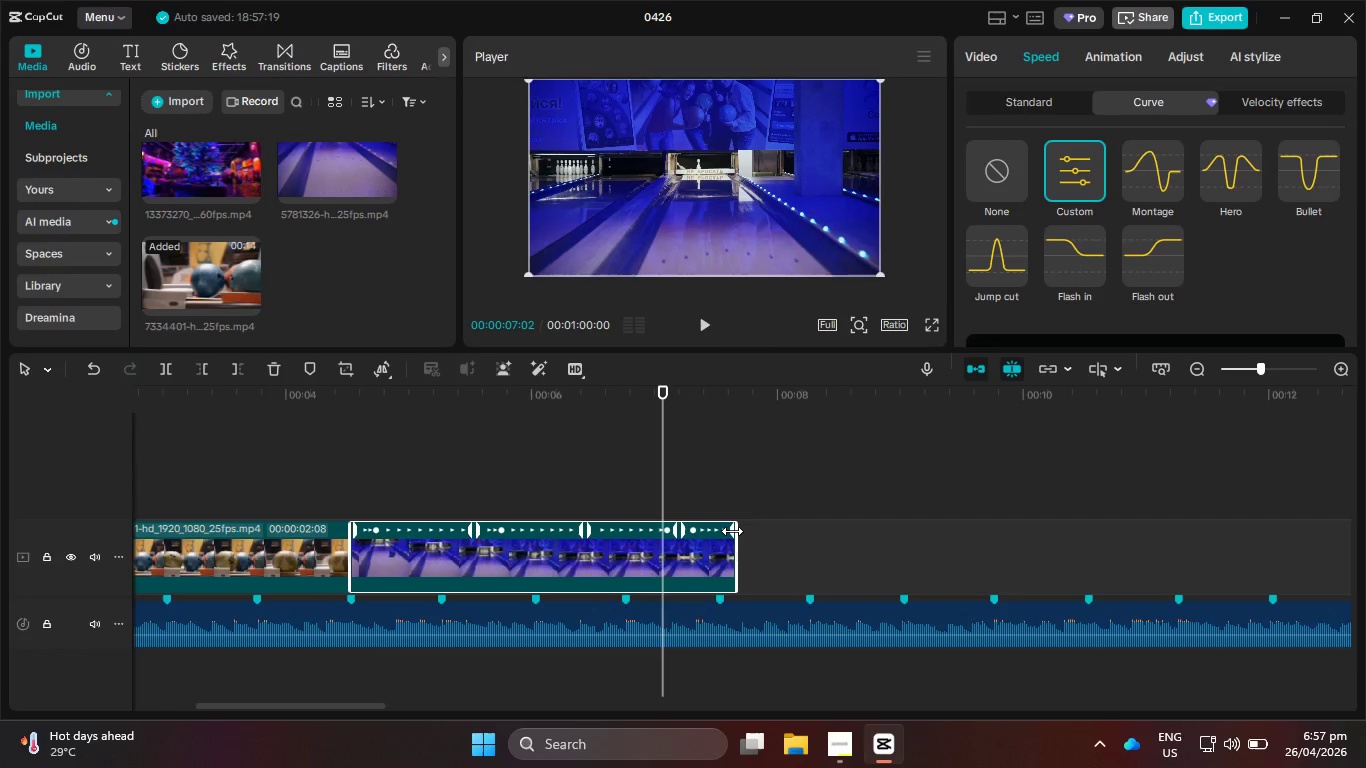 
left_click_drag(start_coordinate=[732, 531], to_coordinate=[714, 531])
 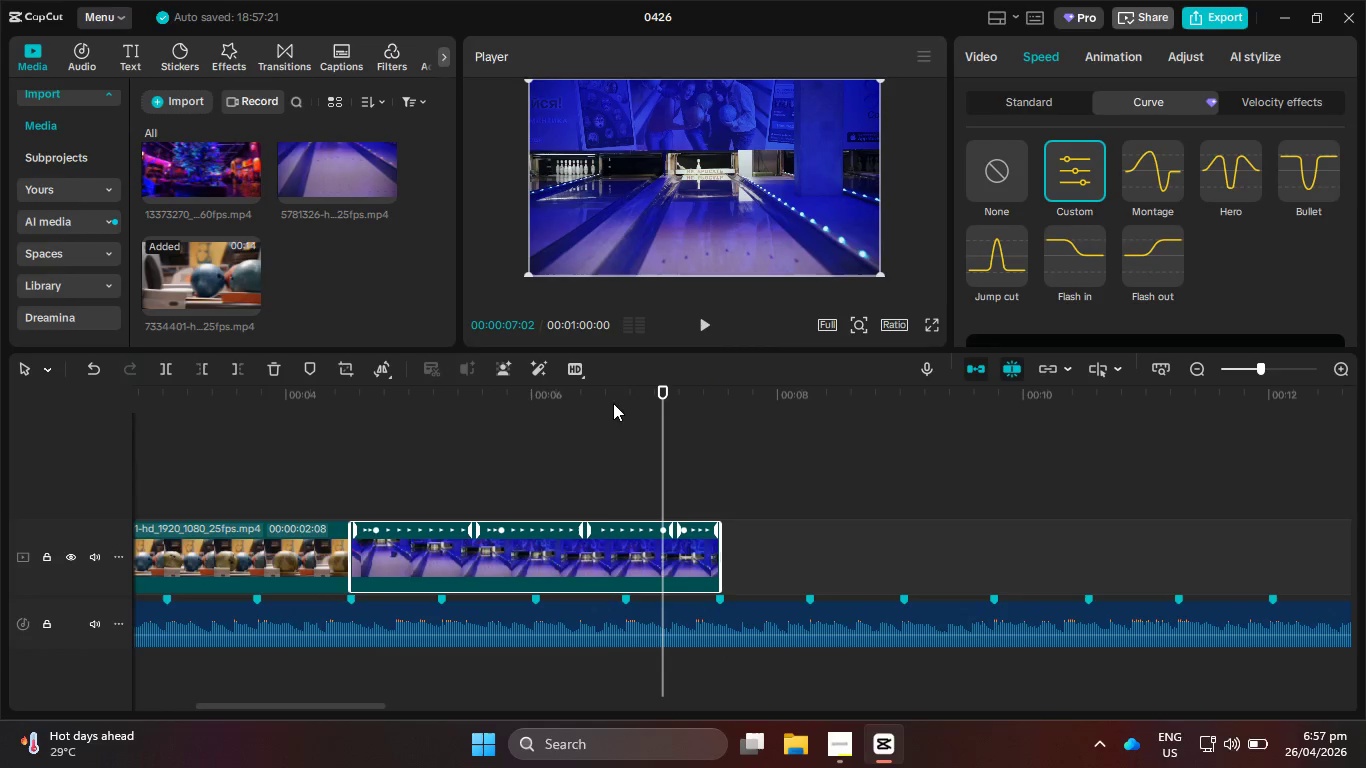 
left_click_drag(start_coordinate=[609, 403], to_coordinate=[352, 424])
 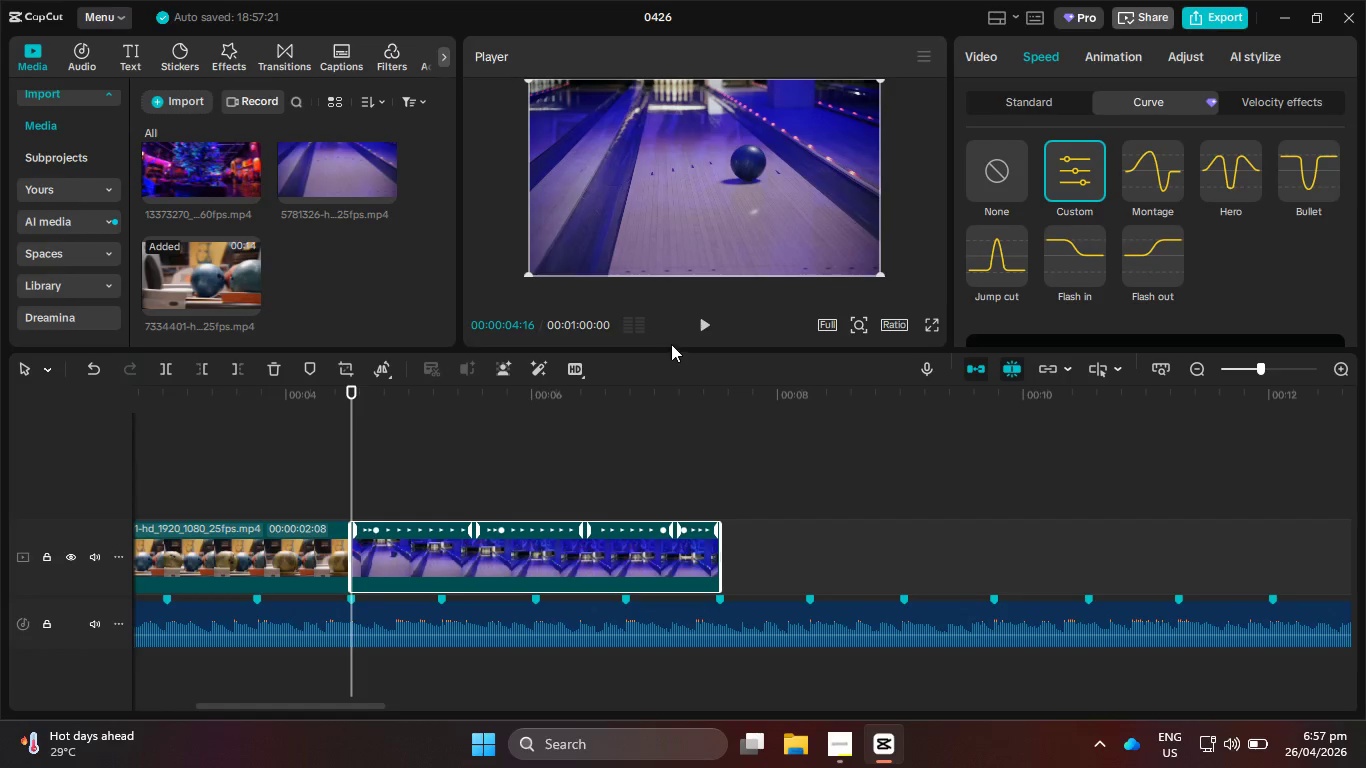 
left_click([708, 316])
 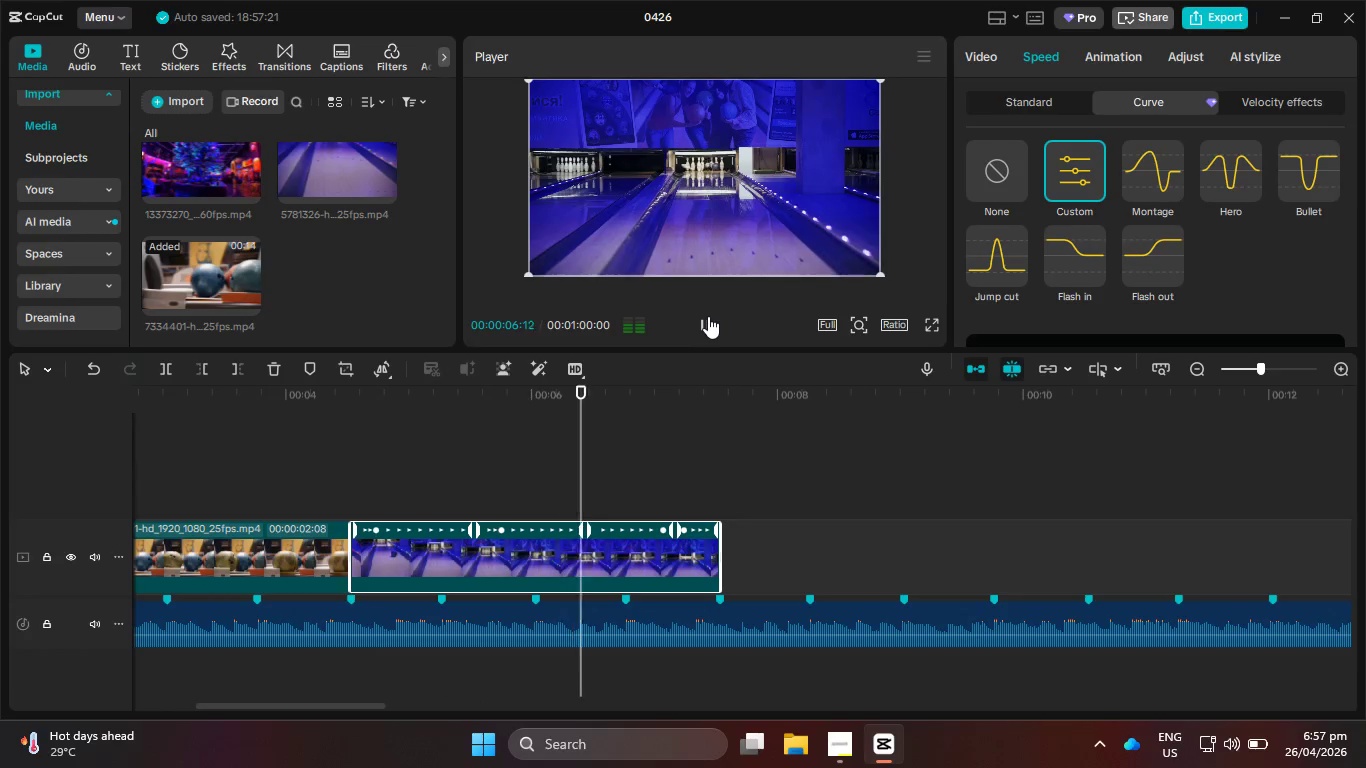 
left_click_drag(start_coordinate=[708, 316], to_coordinate=[702, 320])
 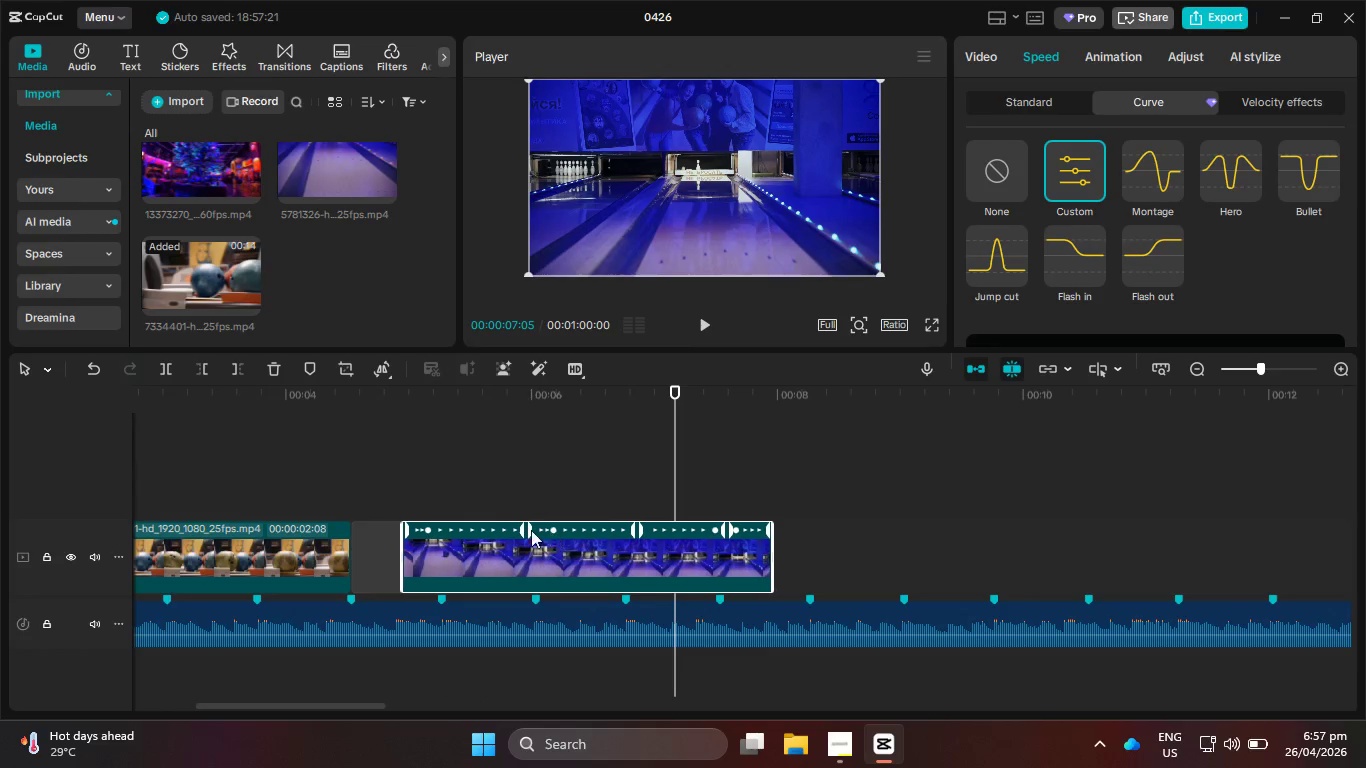 
left_click_drag(start_coordinate=[501, 528], to_coordinate=[570, 531])
 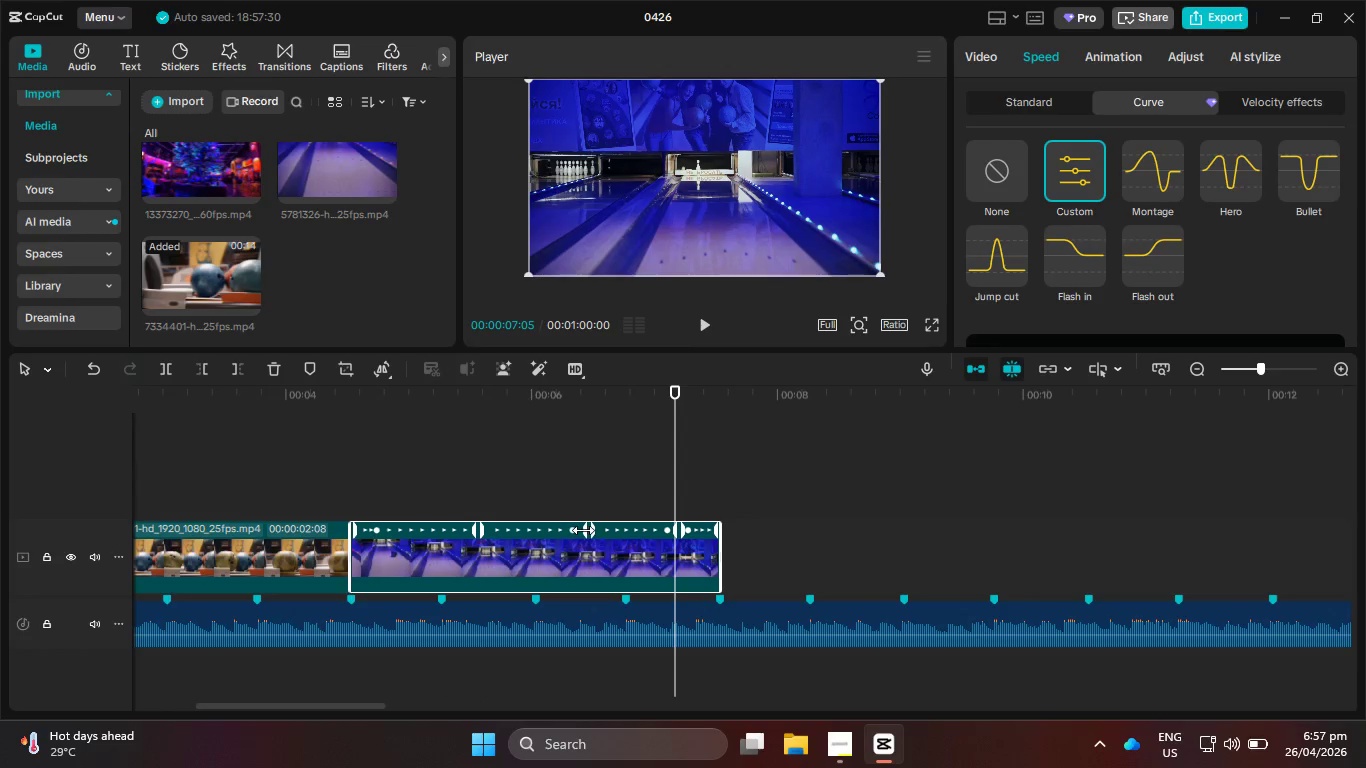 
left_click_drag(start_coordinate=[584, 530], to_coordinate=[598, 531])
 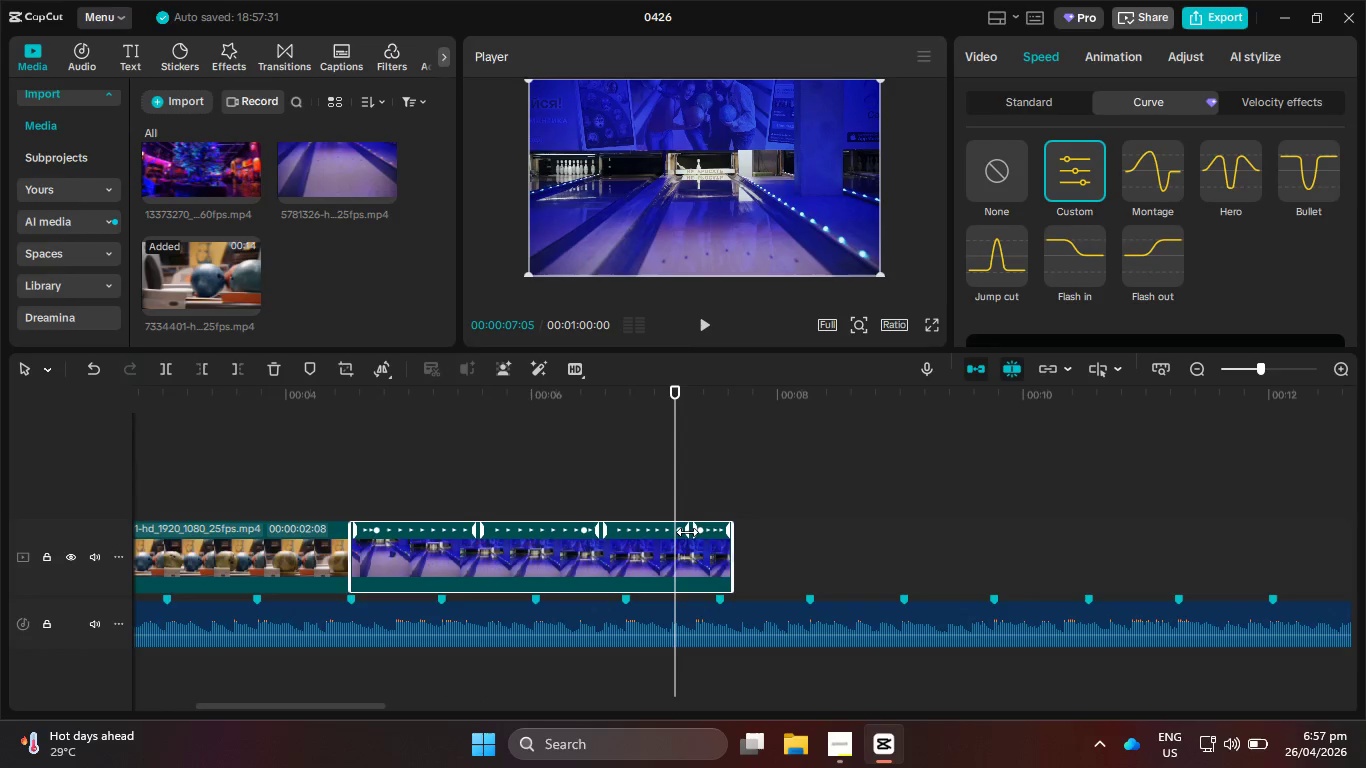 
left_click_drag(start_coordinate=[687, 532], to_coordinate=[678, 533])
 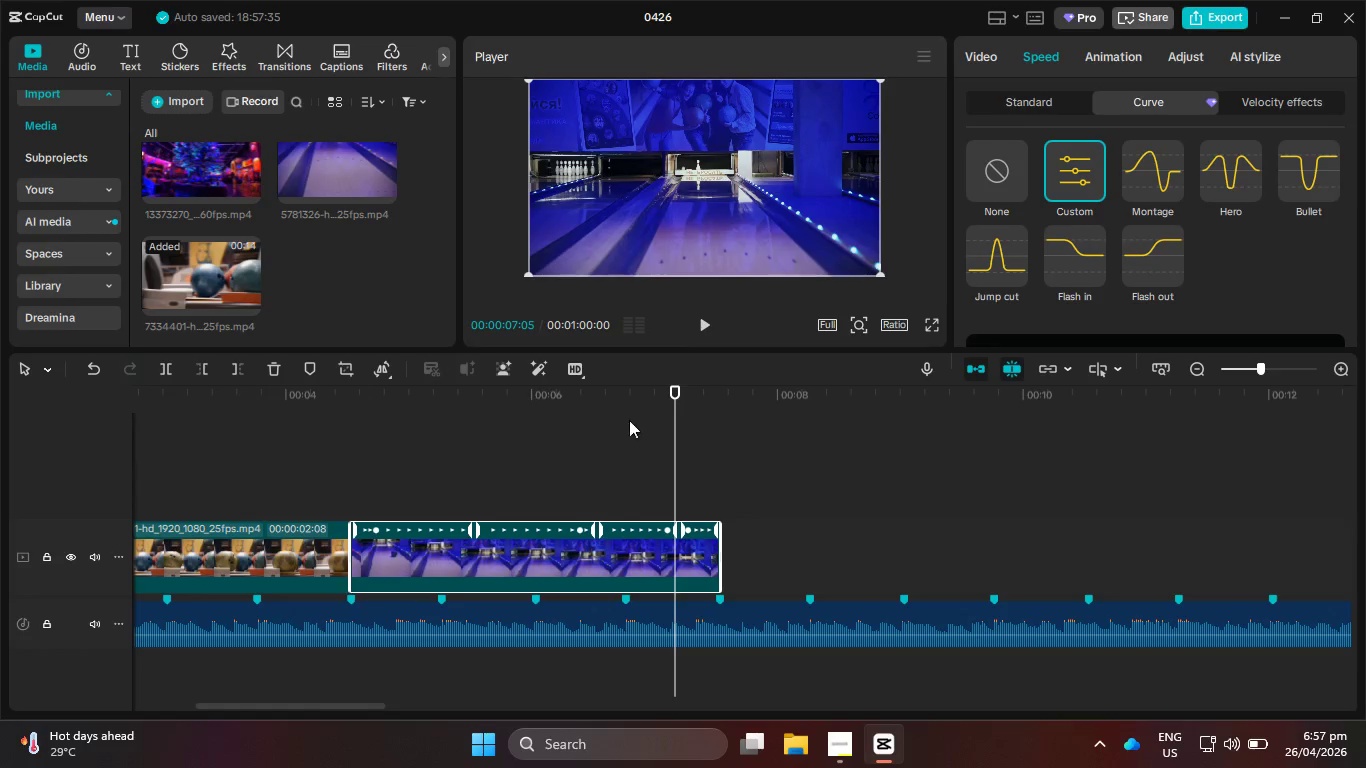 
left_click_drag(start_coordinate=[618, 398], to_coordinate=[366, 406])
 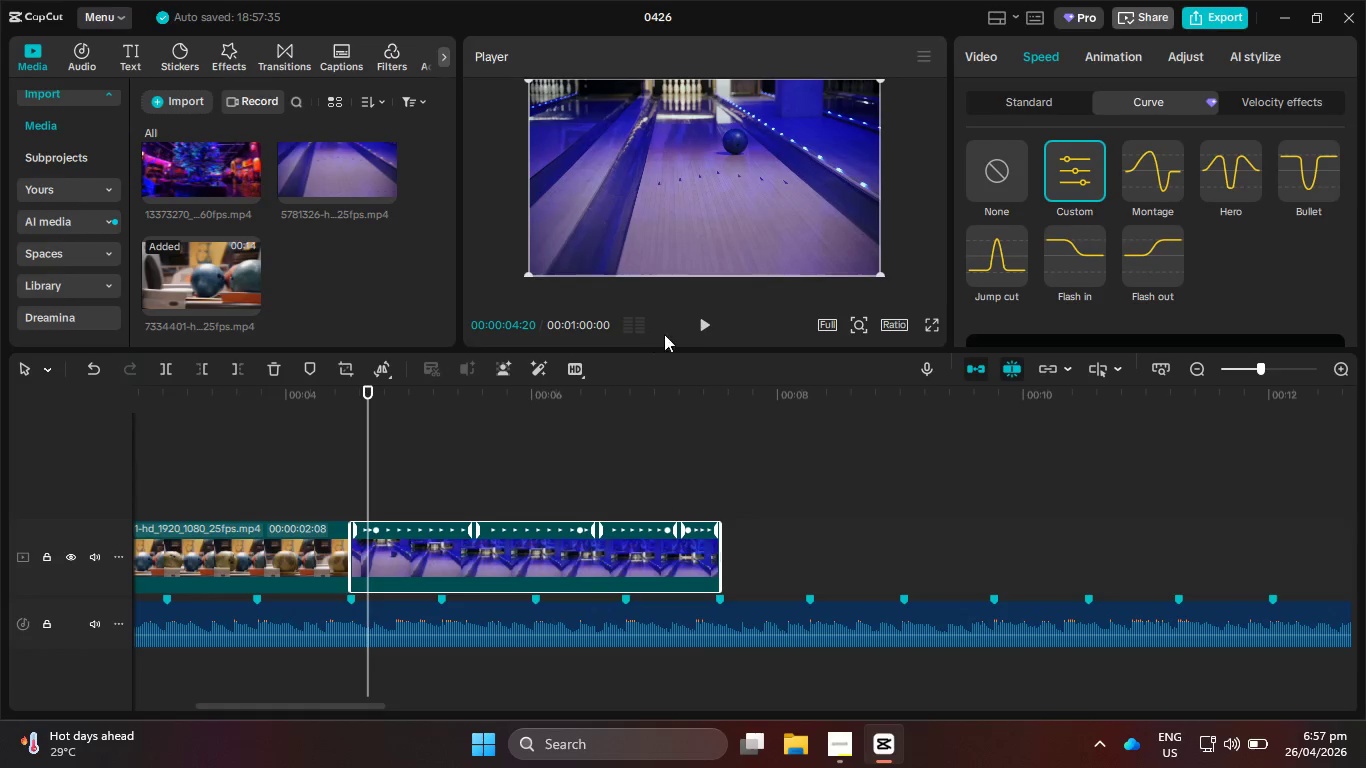 
left_click([697, 330])
 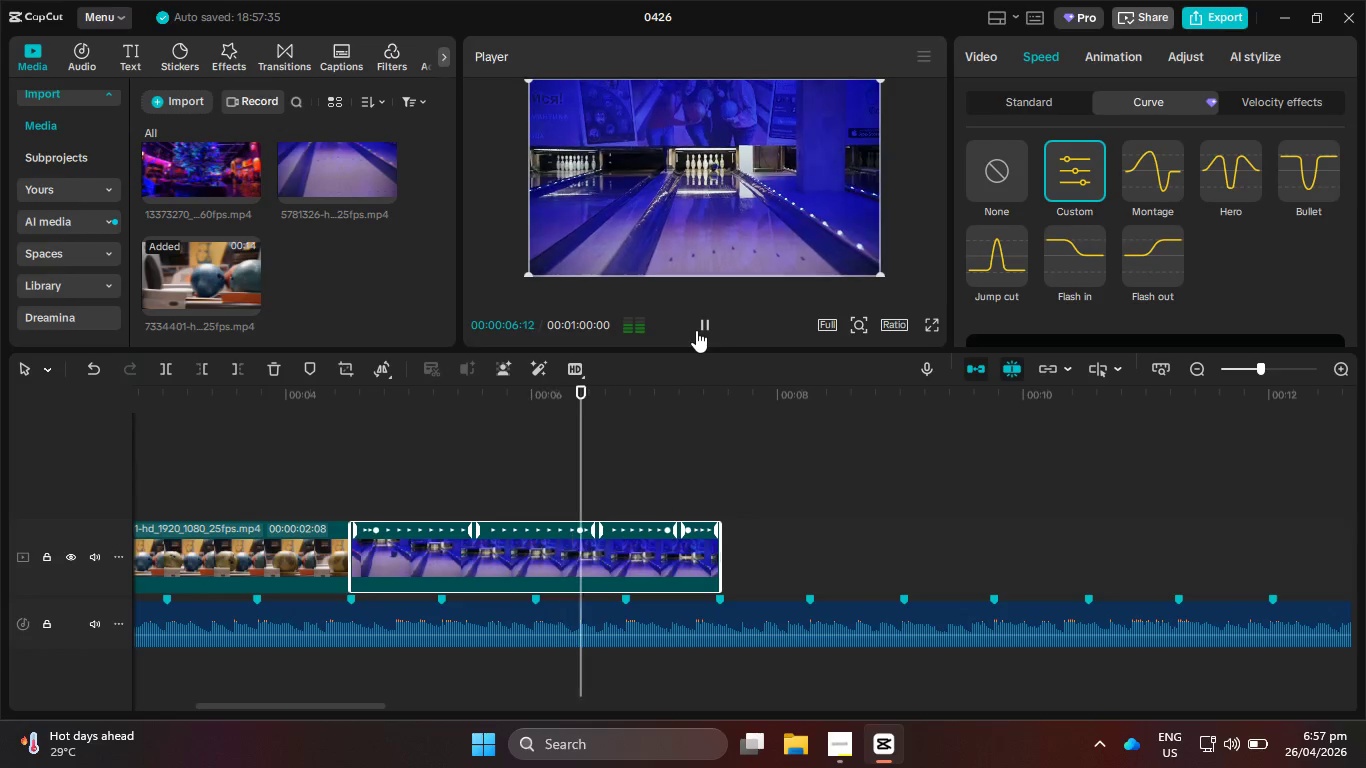 
left_click_drag(start_coordinate=[696, 330], to_coordinate=[652, 372])
 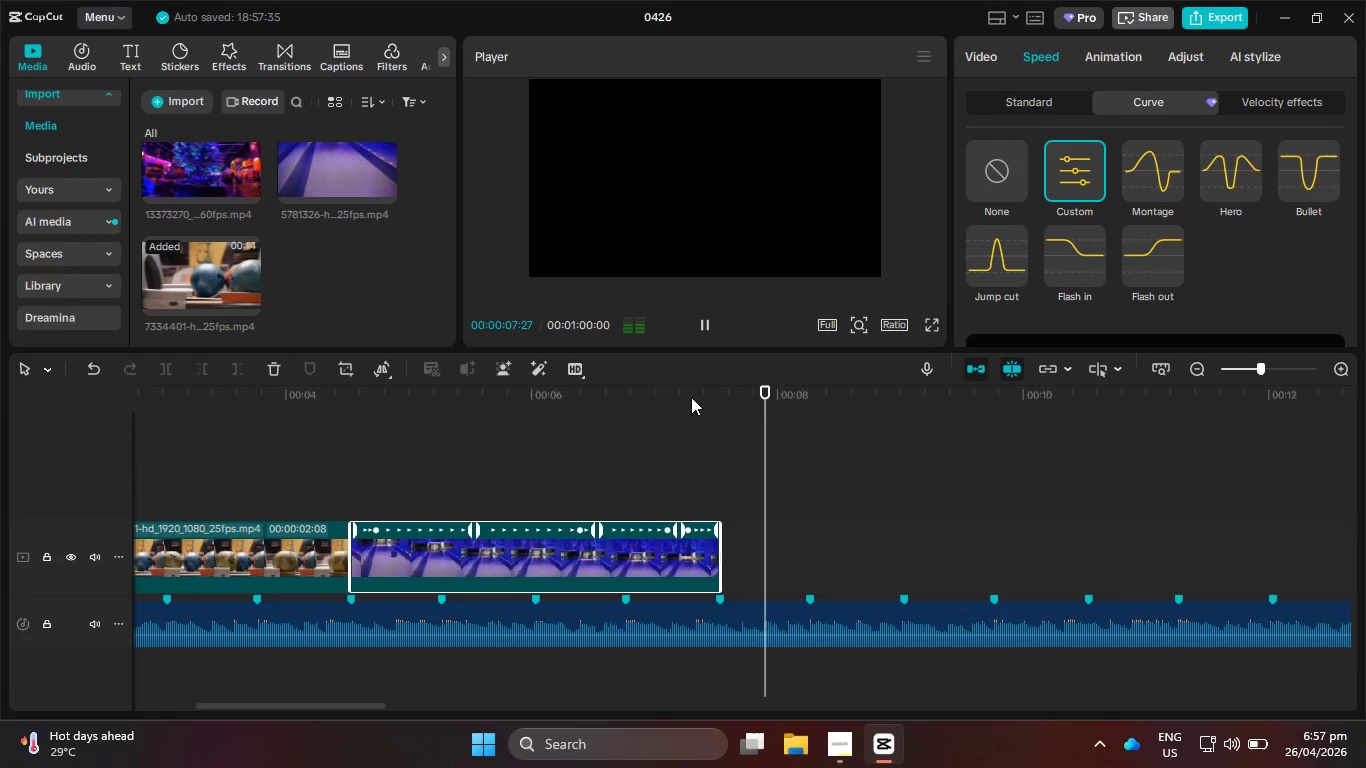 
left_click([715, 327])
 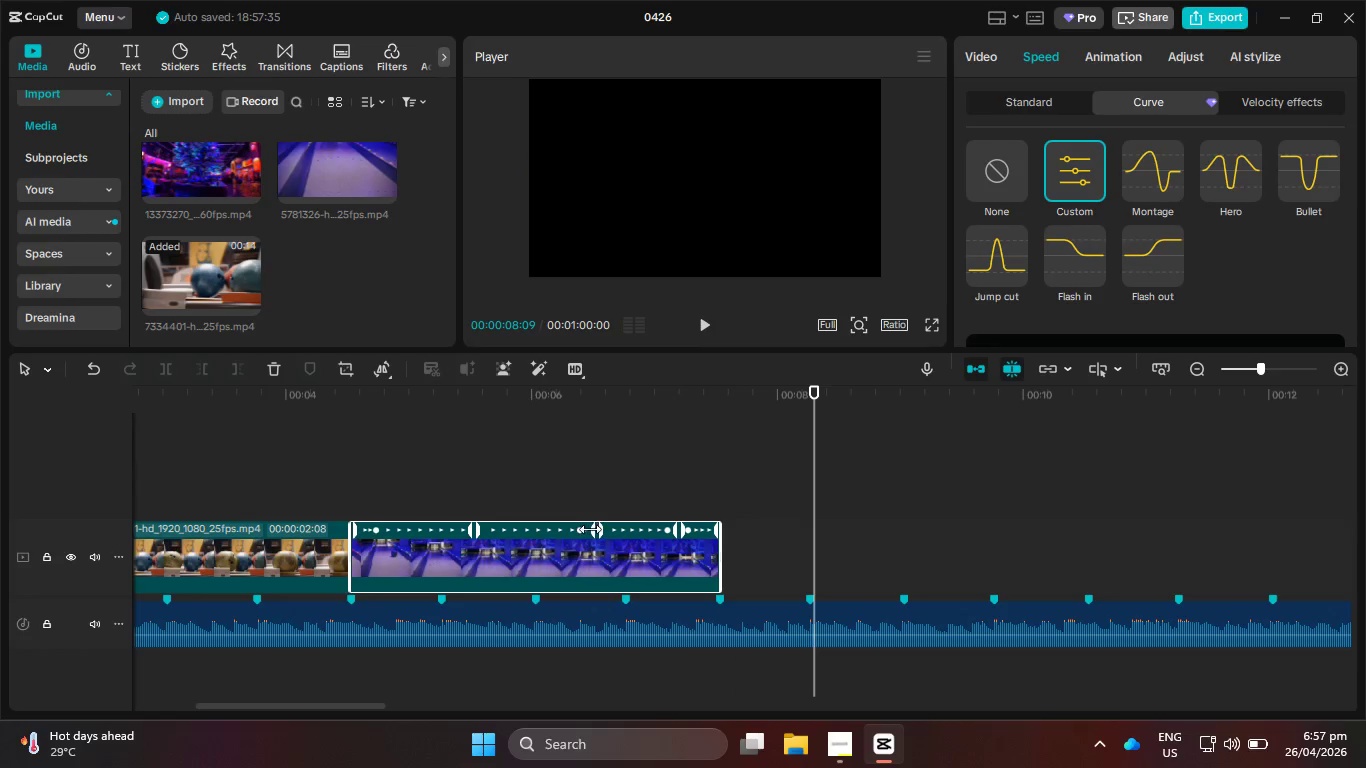 
left_click_drag(start_coordinate=[590, 530], to_coordinate=[601, 531])
 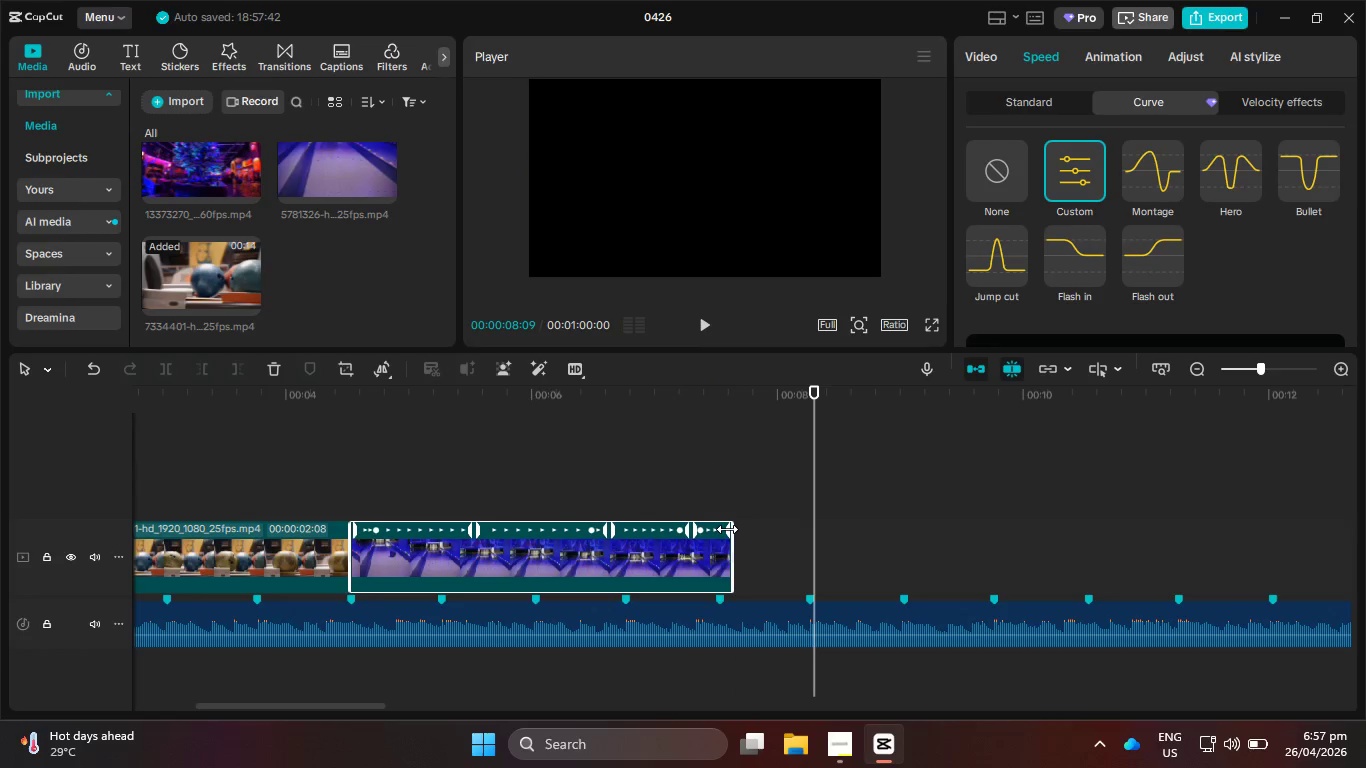 
left_click_drag(start_coordinate=[727, 529], to_coordinate=[713, 529])
 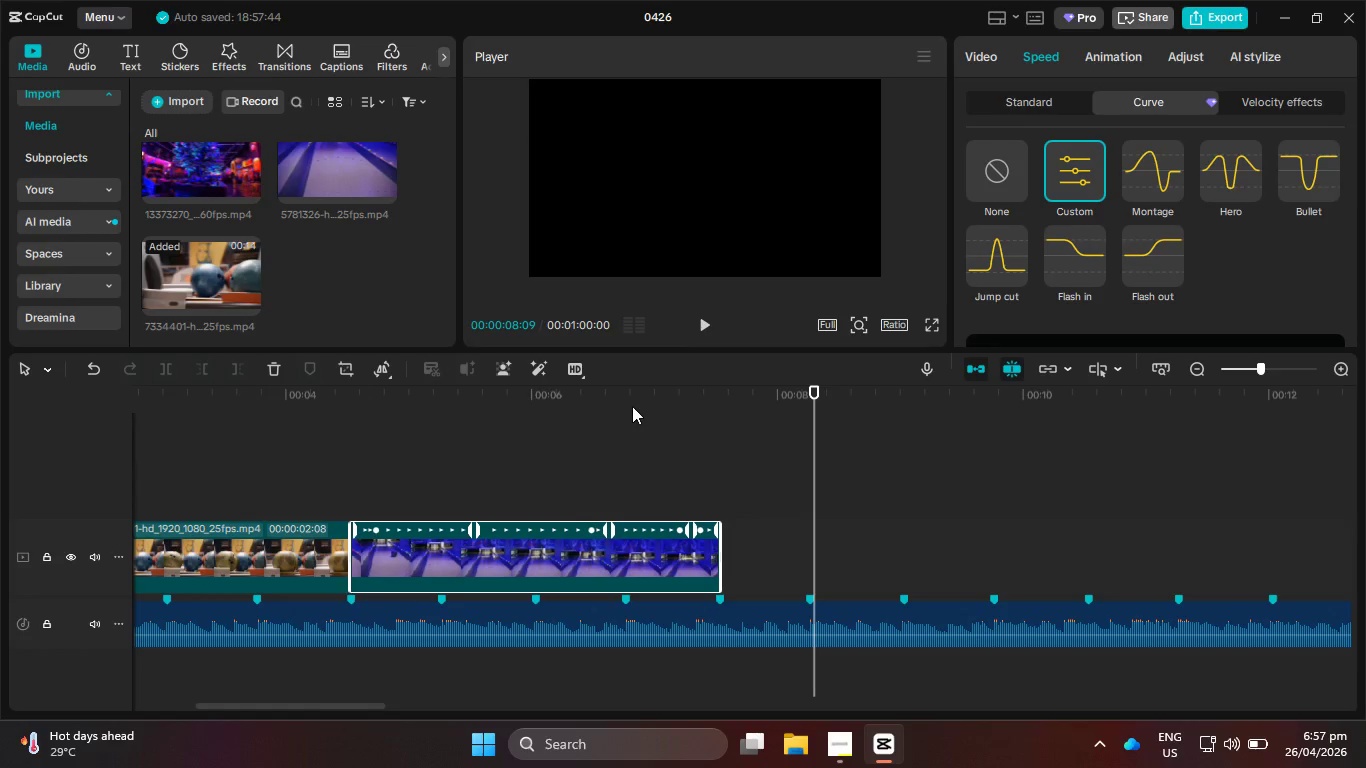 
left_click_drag(start_coordinate=[567, 402], to_coordinate=[487, 401])
 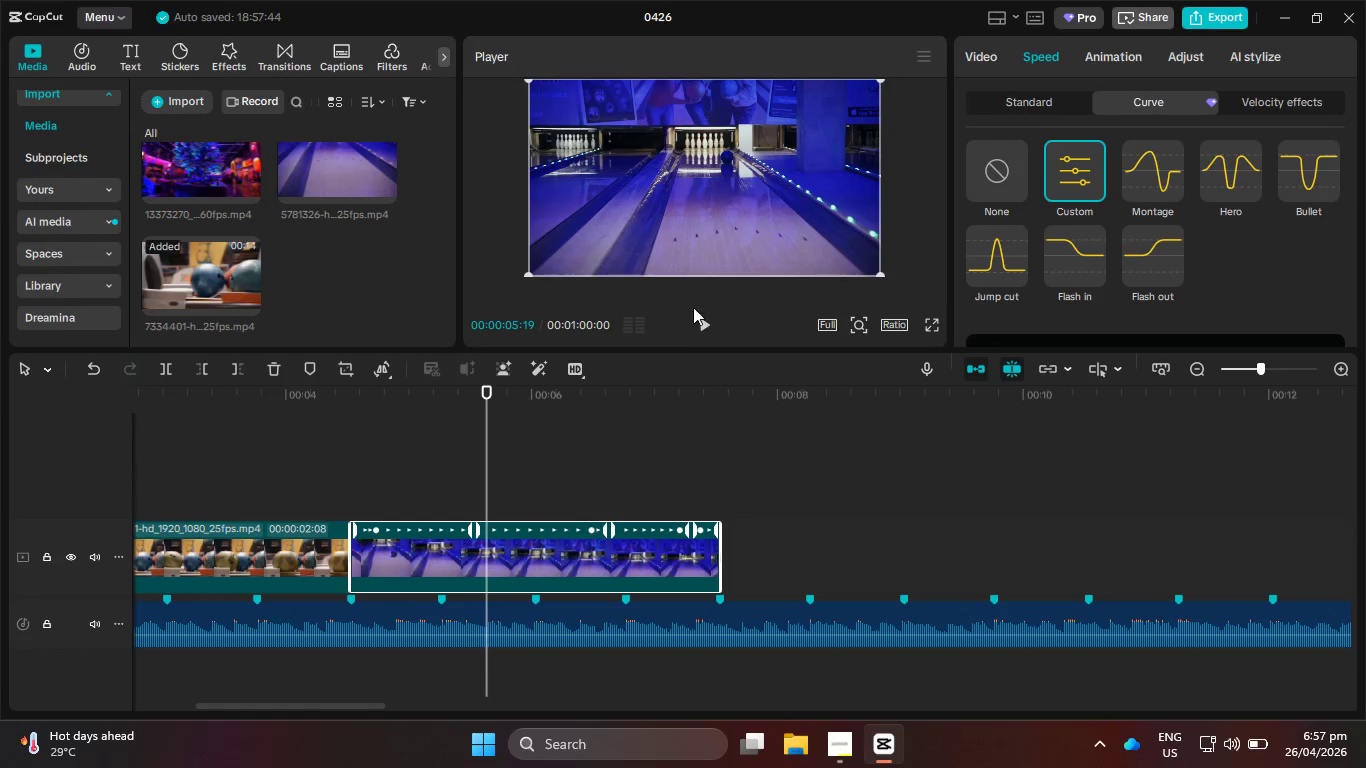 
left_click([709, 311])
 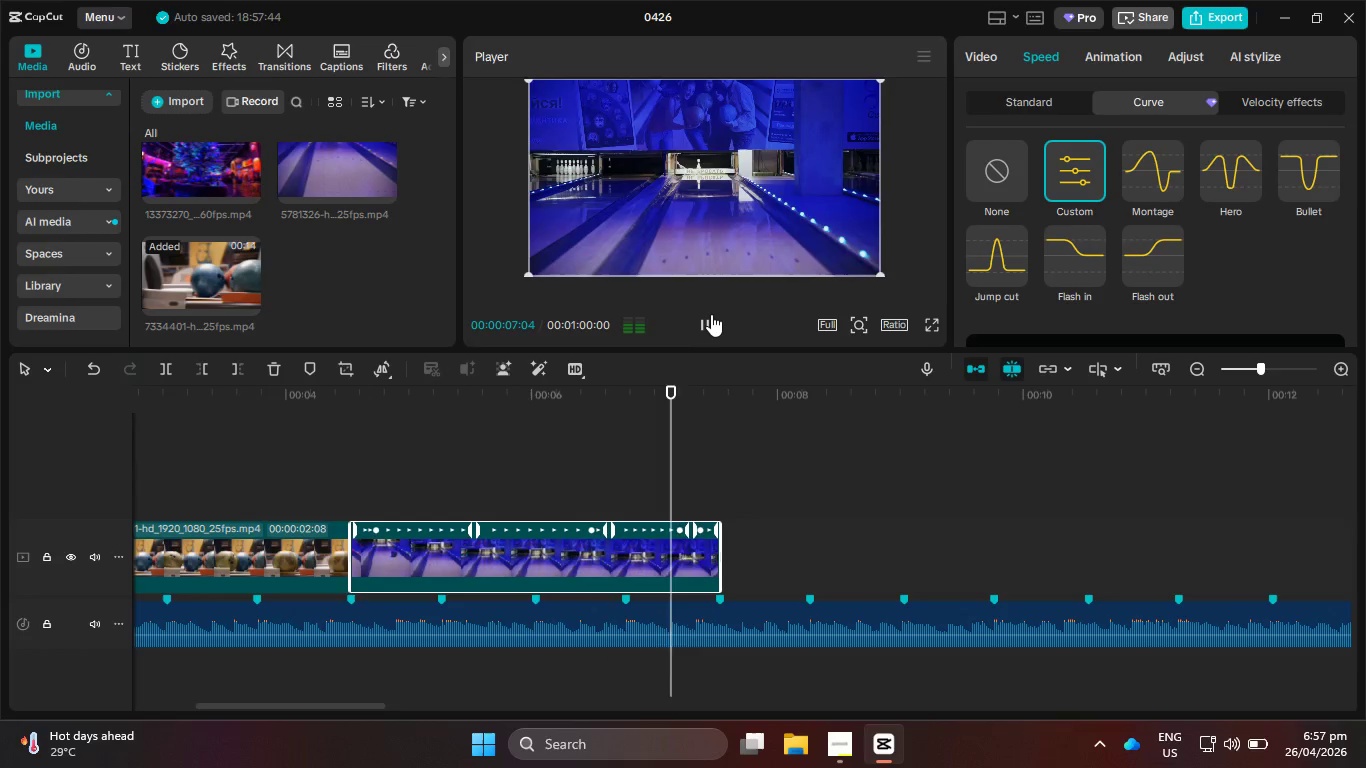 
left_click([711, 314])
 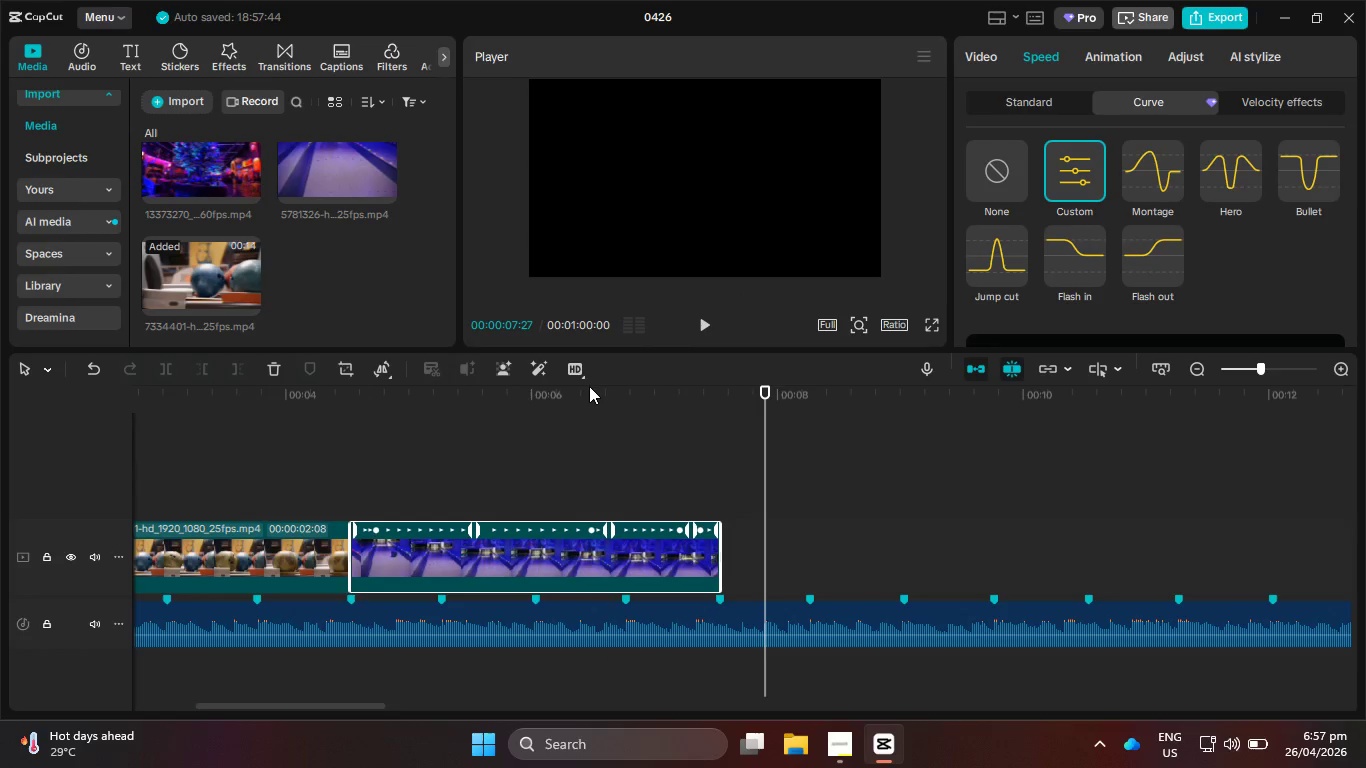 
wait(9.22)
 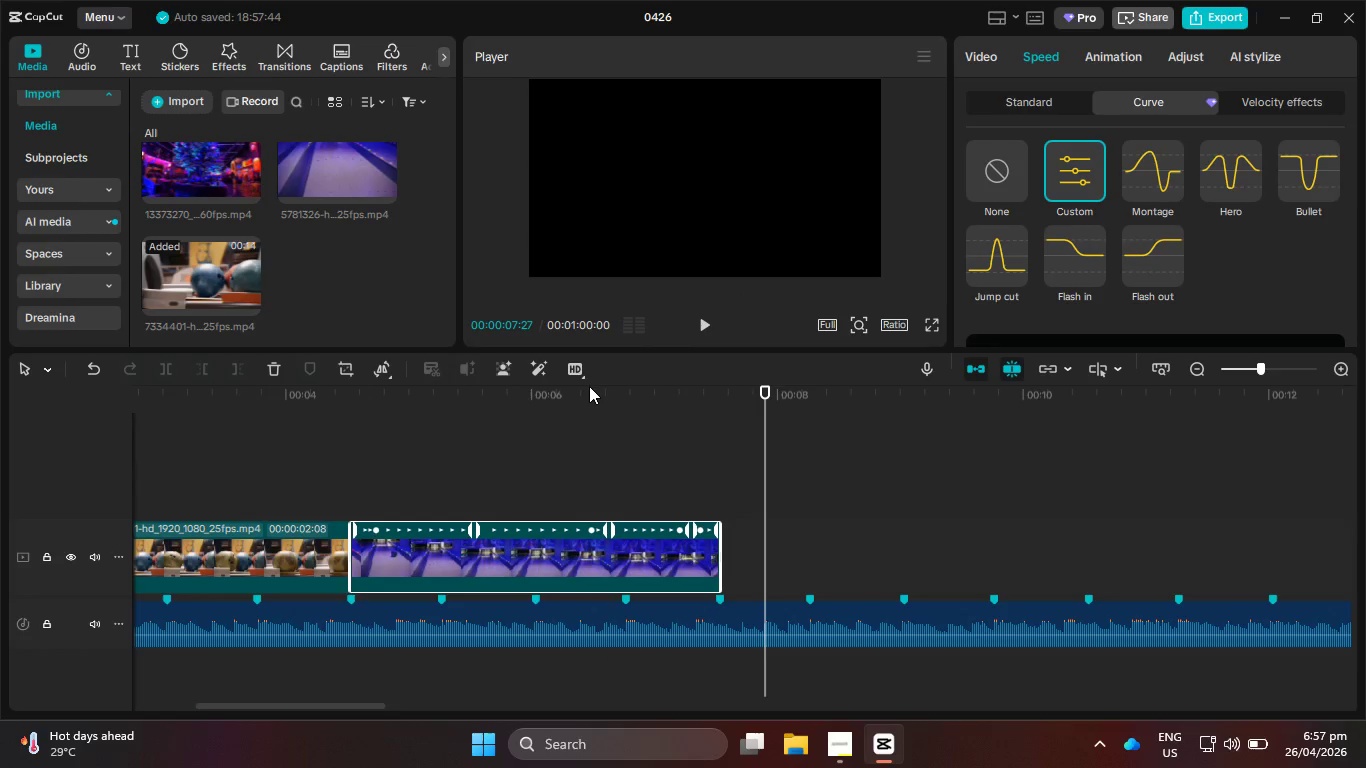 
hold_key(key=ControlLeft, duration=2.55)
 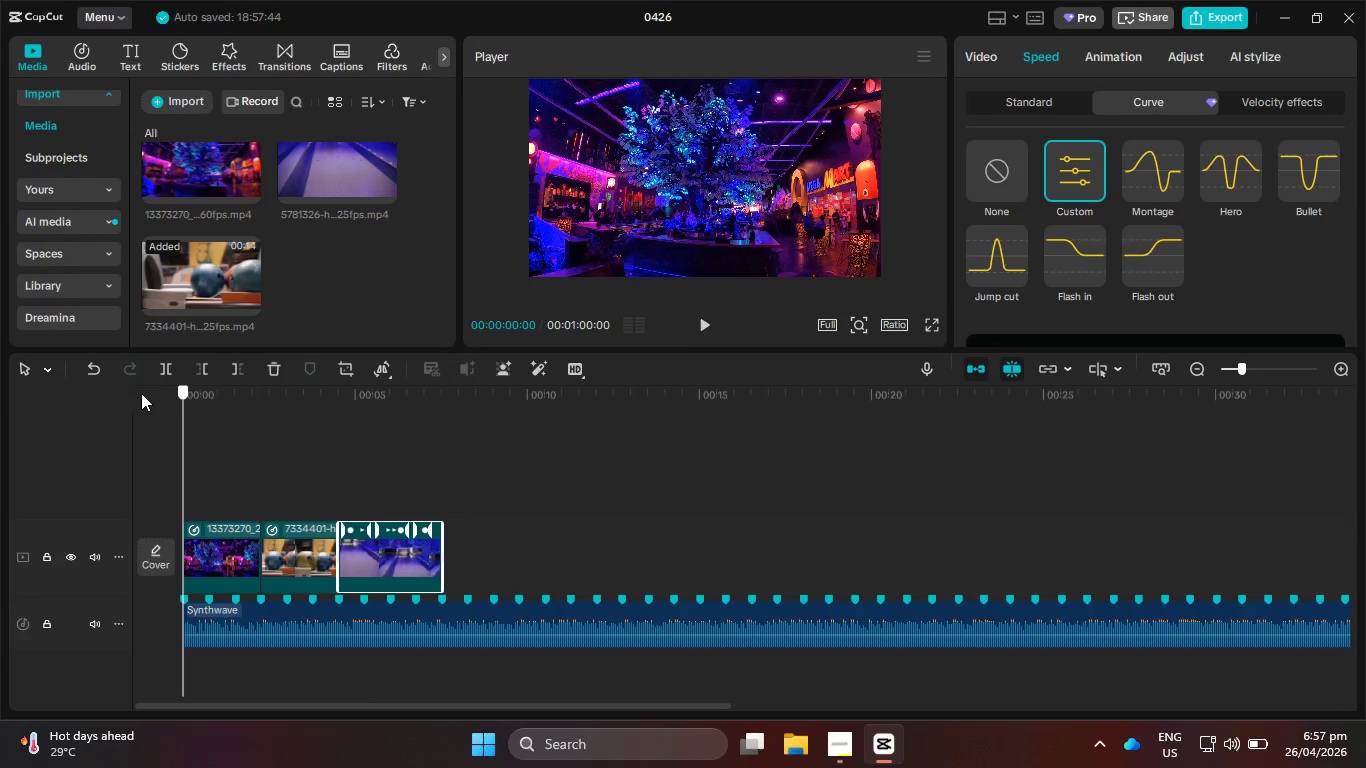 
left_click_drag(start_coordinate=[365, 394], to_coordinate=[141, 393])
 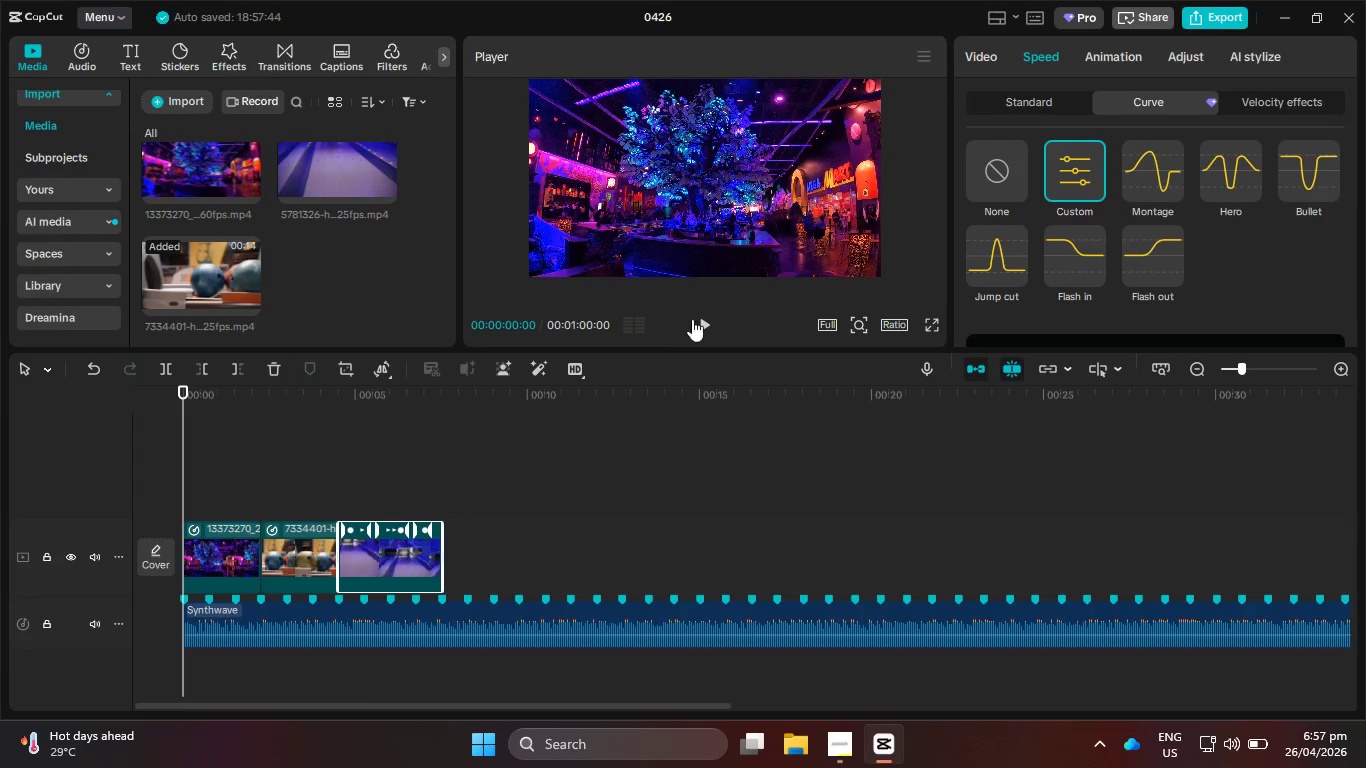 
scroll: coordinate [446, 477], scroll_direction: down, amount: 23.0
 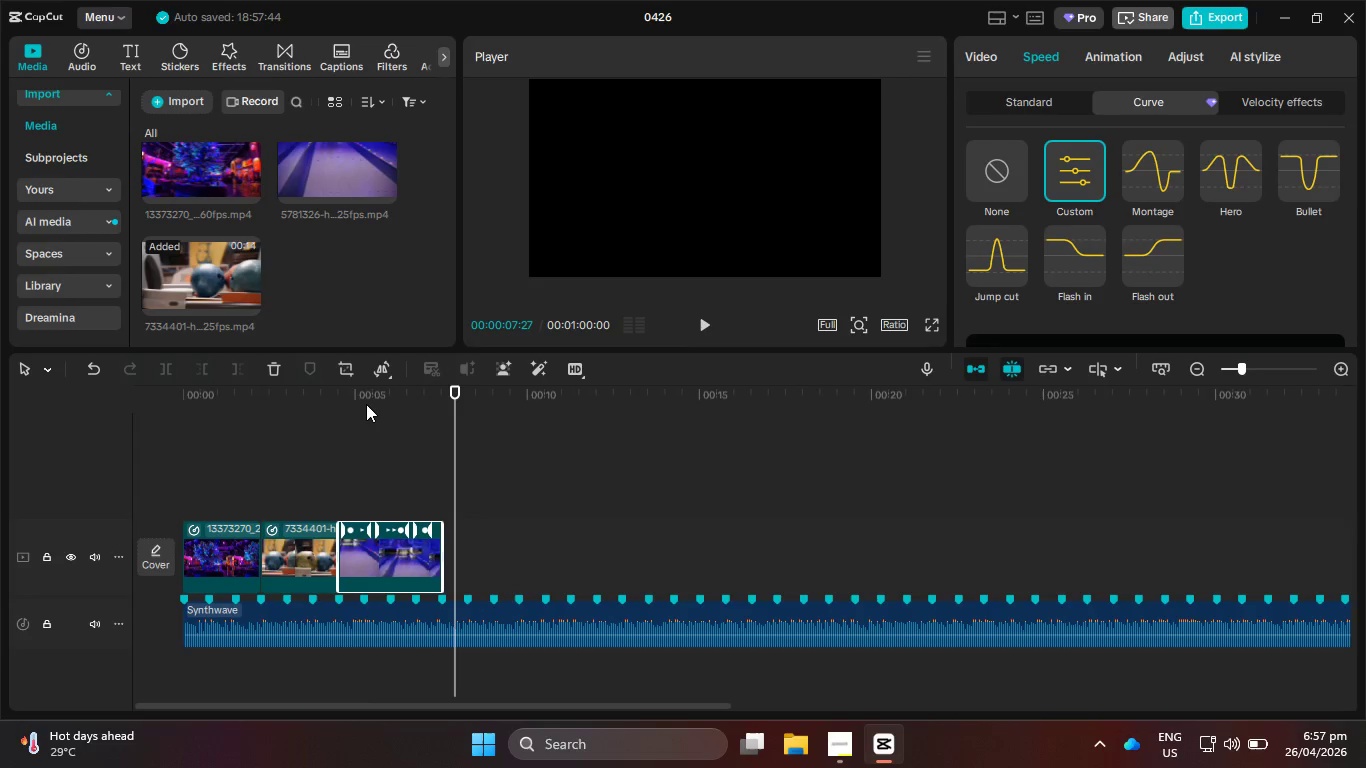 
left_click([699, 317])
 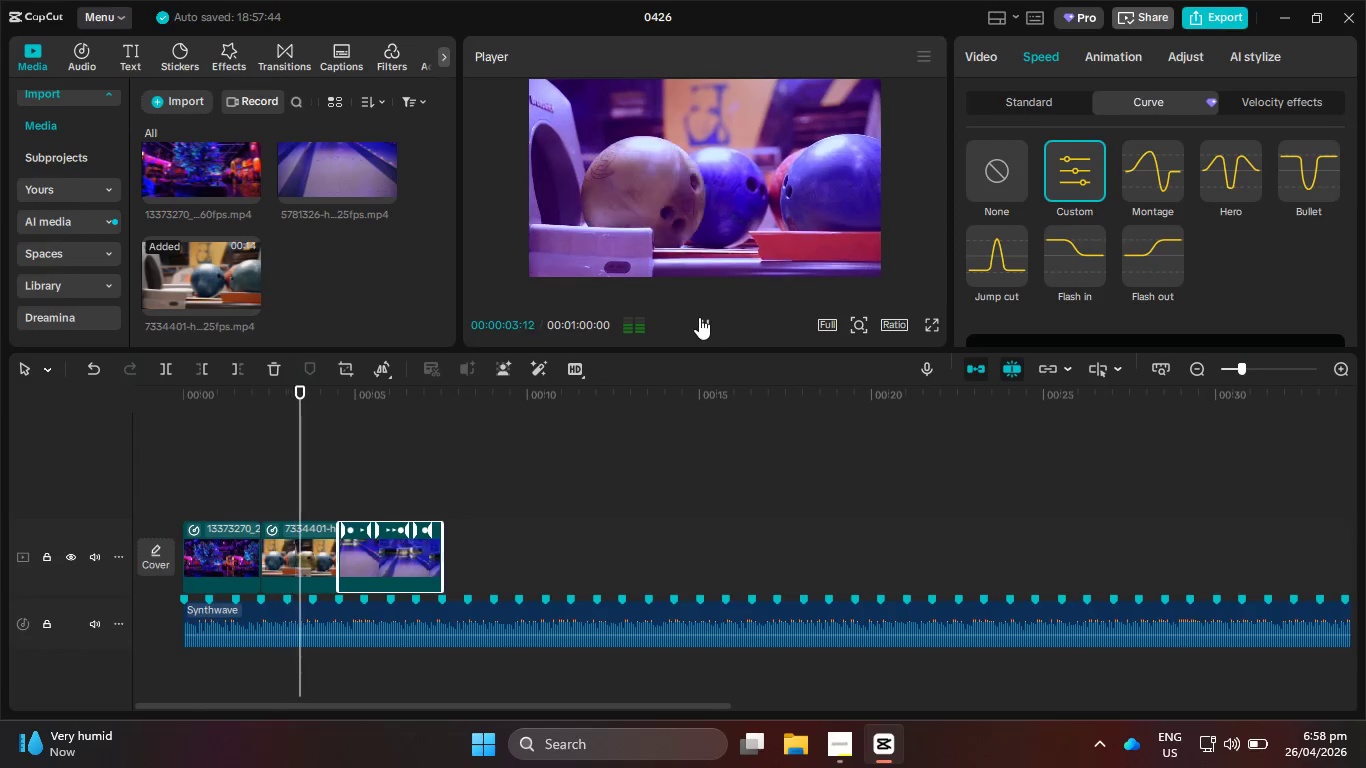 
left_click([699, 317])
 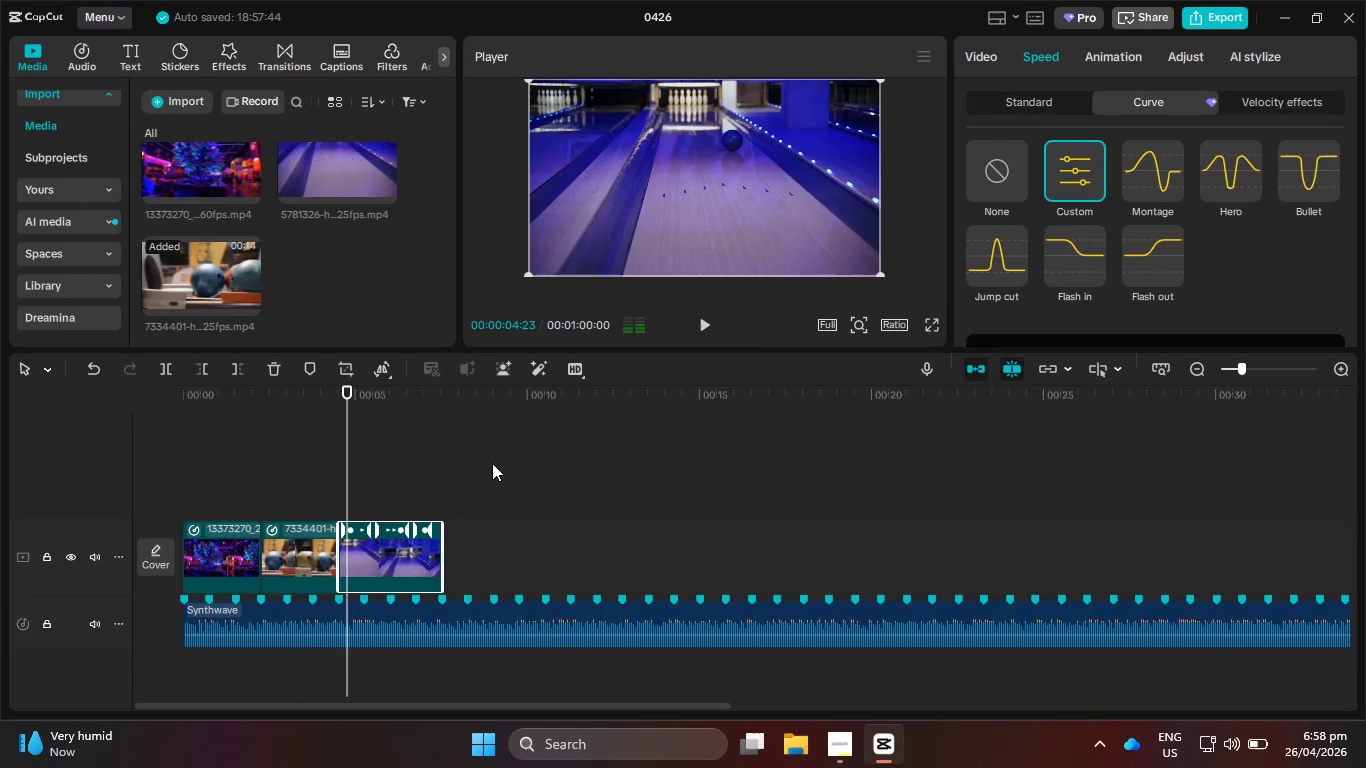 
hold_key(key=ControlLeft, duration=1.3)
scroll: coordinate [314, 587], scroll_direction: up, amount: 17.0
 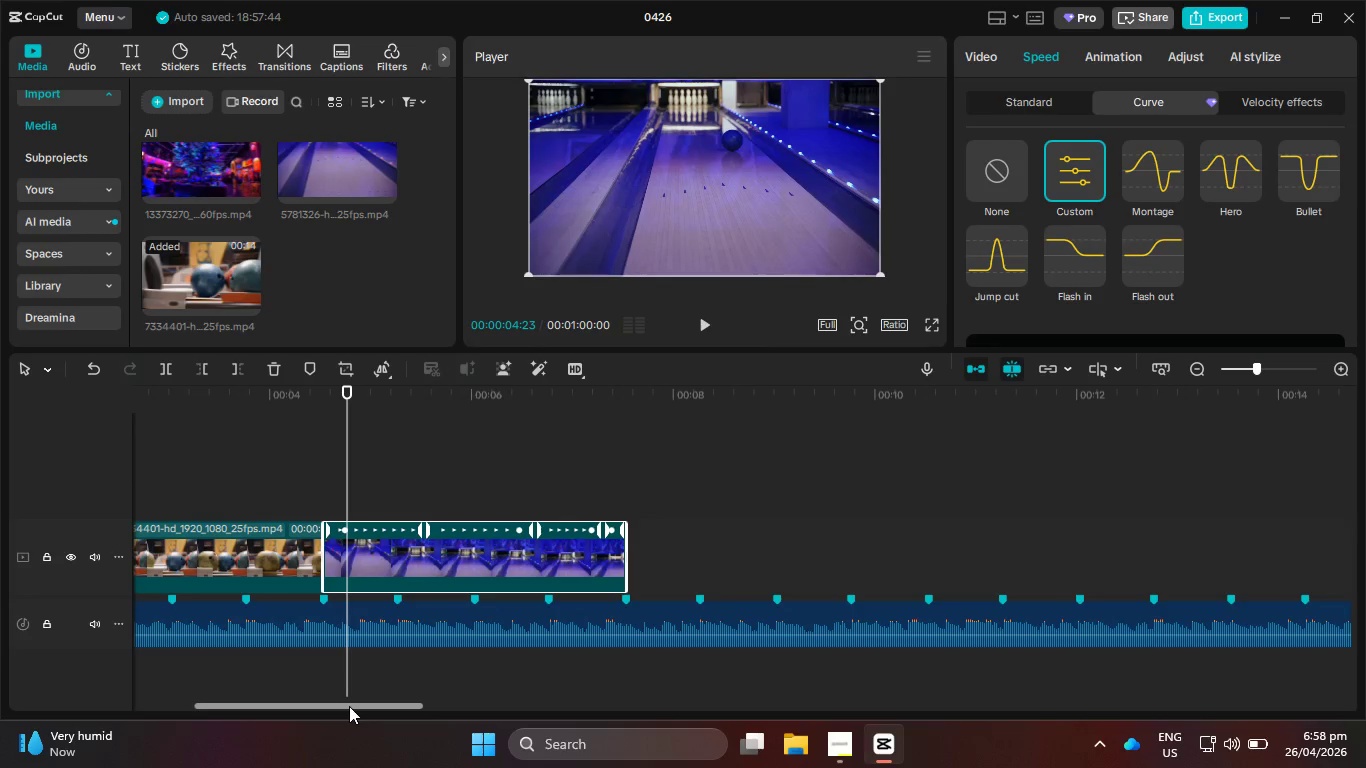 
left_click_drag(start_coordinate=[349, 706], to_coordinate=[237, 711])
 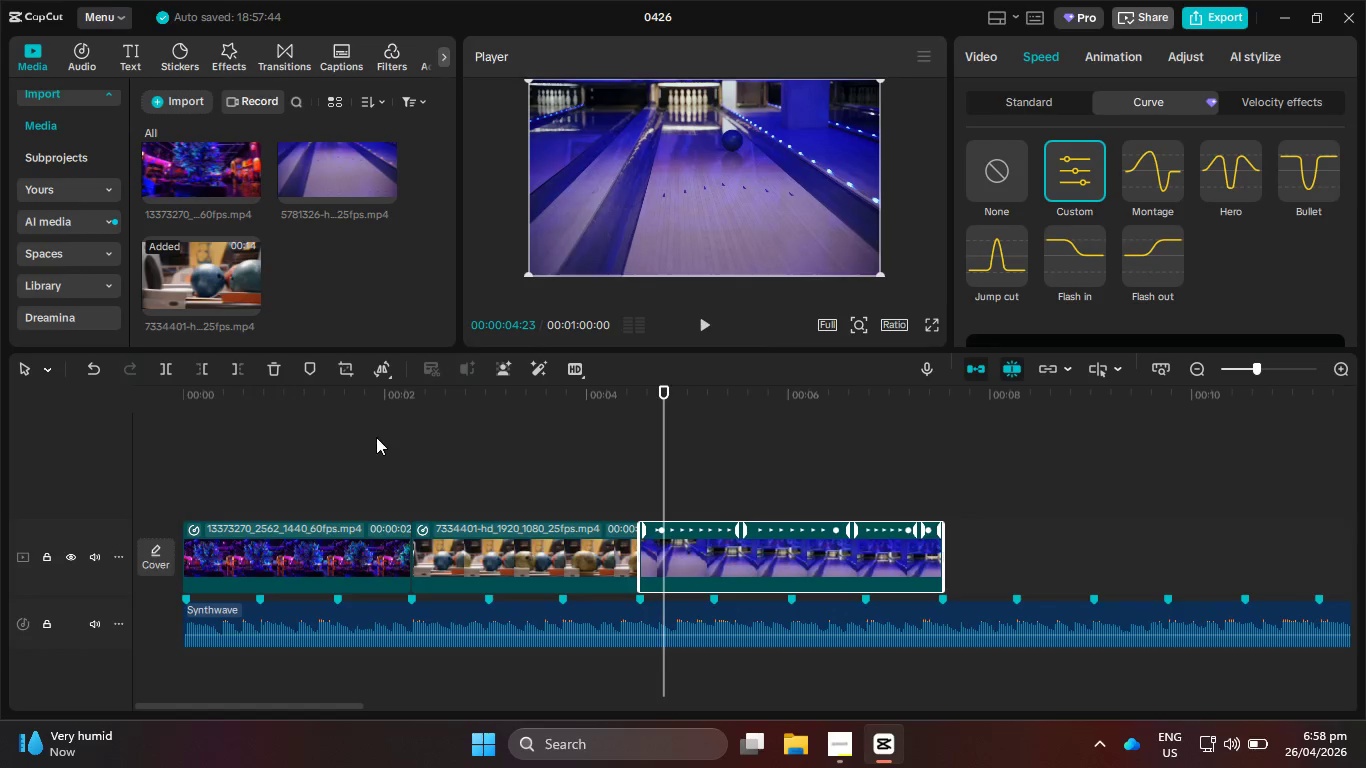 
left_click_drag(start_coordinate=[384, 424], to_coordinate=[265, 412])
 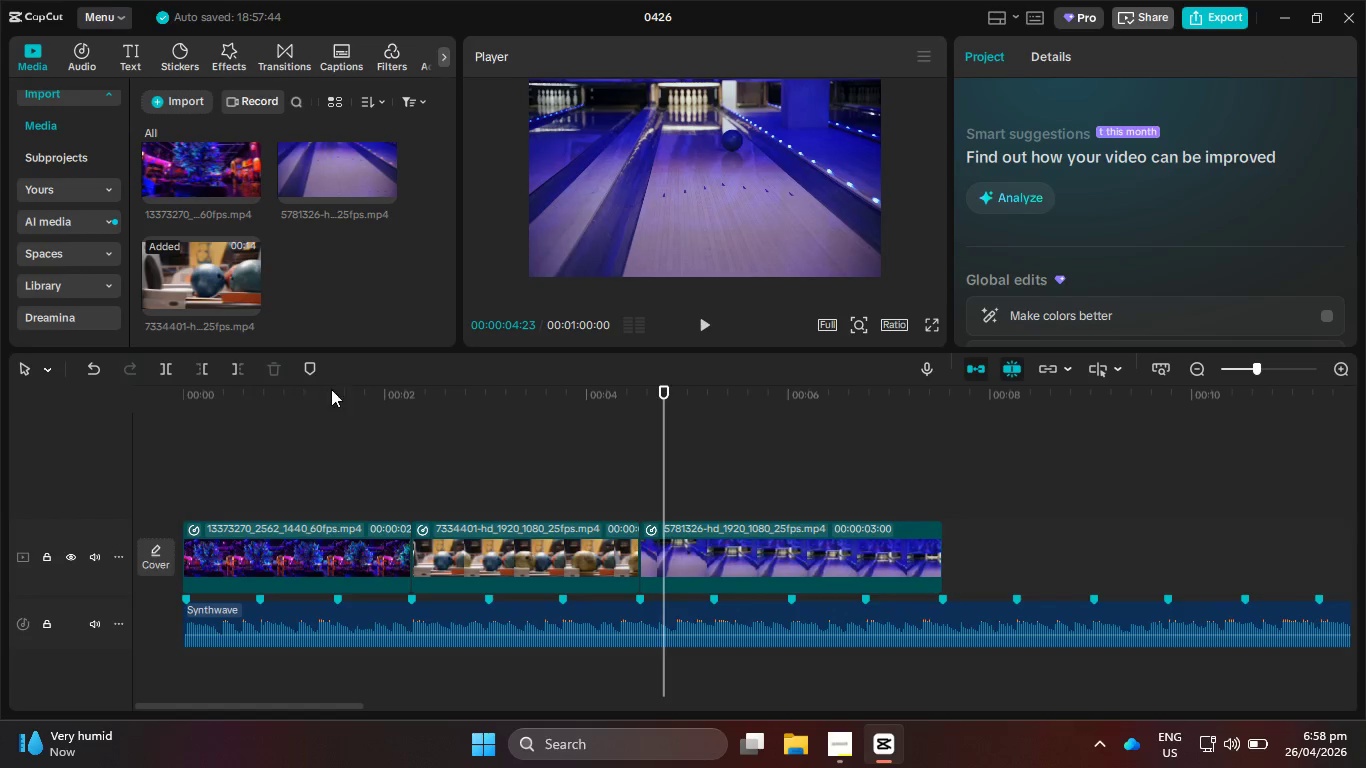 
left_click_drag(start_coordinate=[331, 387], to_coordinate=[212, 389])
 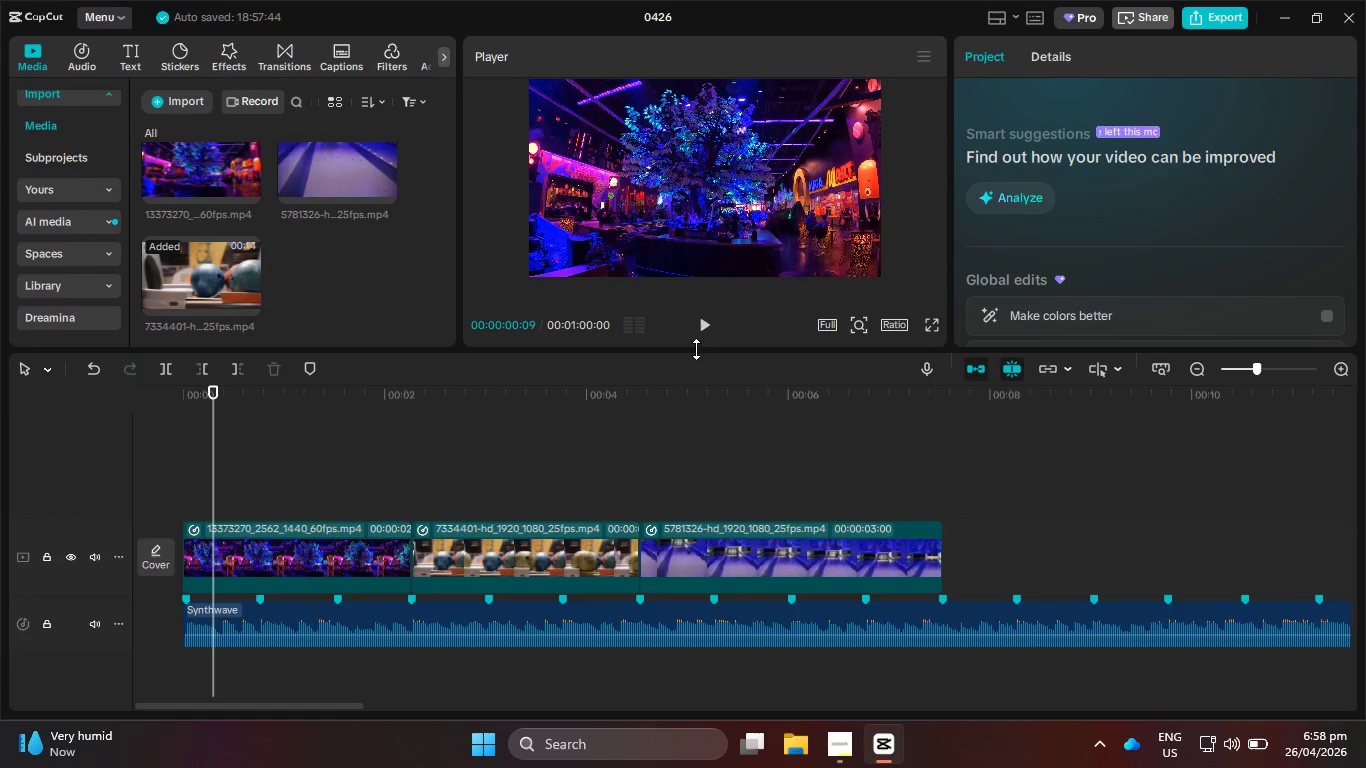 
left_click([713, 328])
 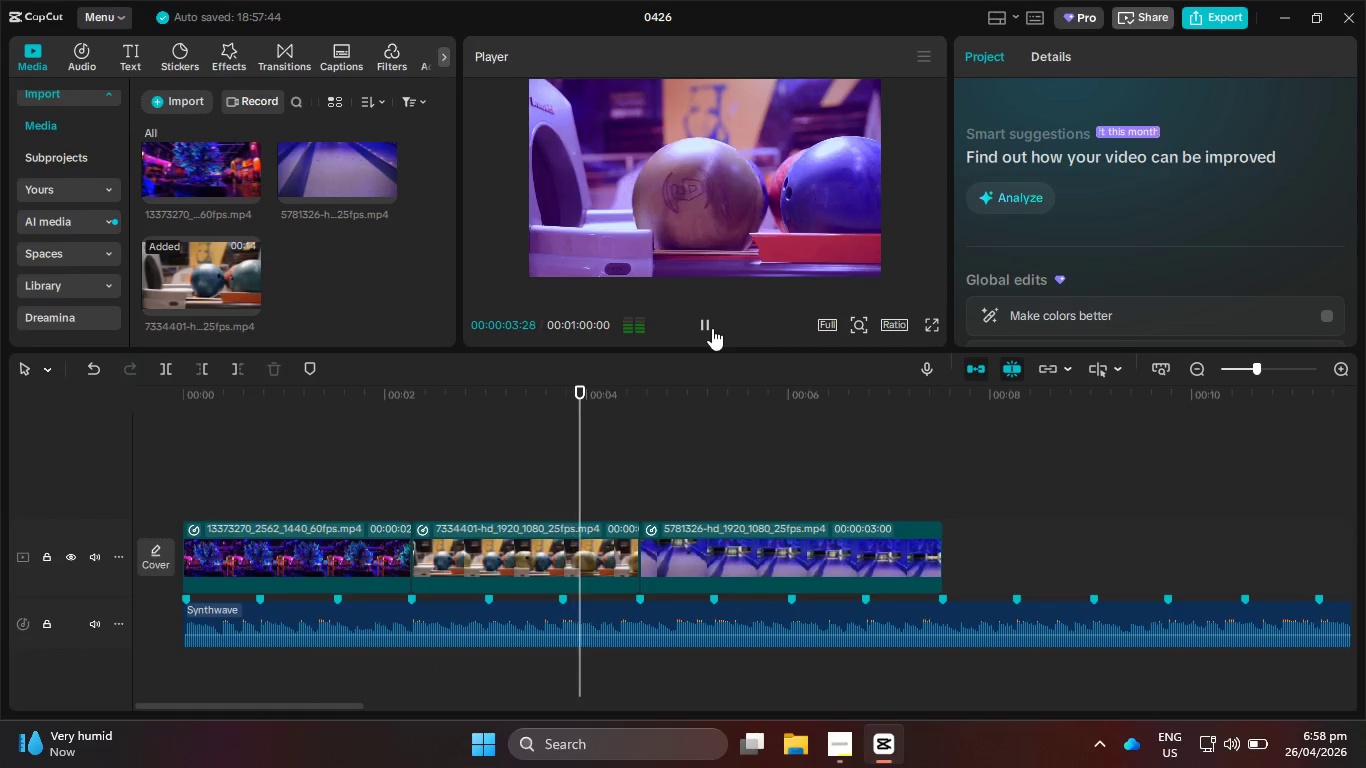 
wait(5.24)
 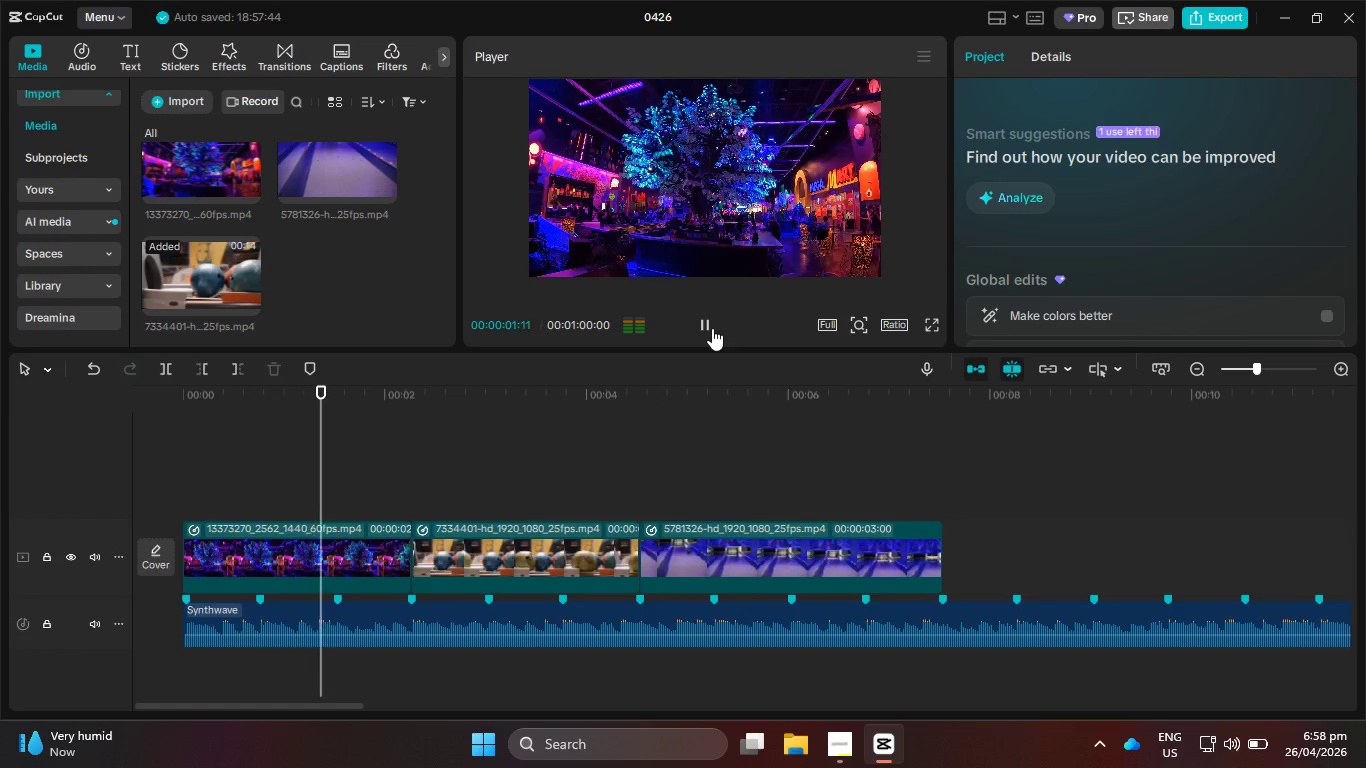 
left_click([710, 331])
 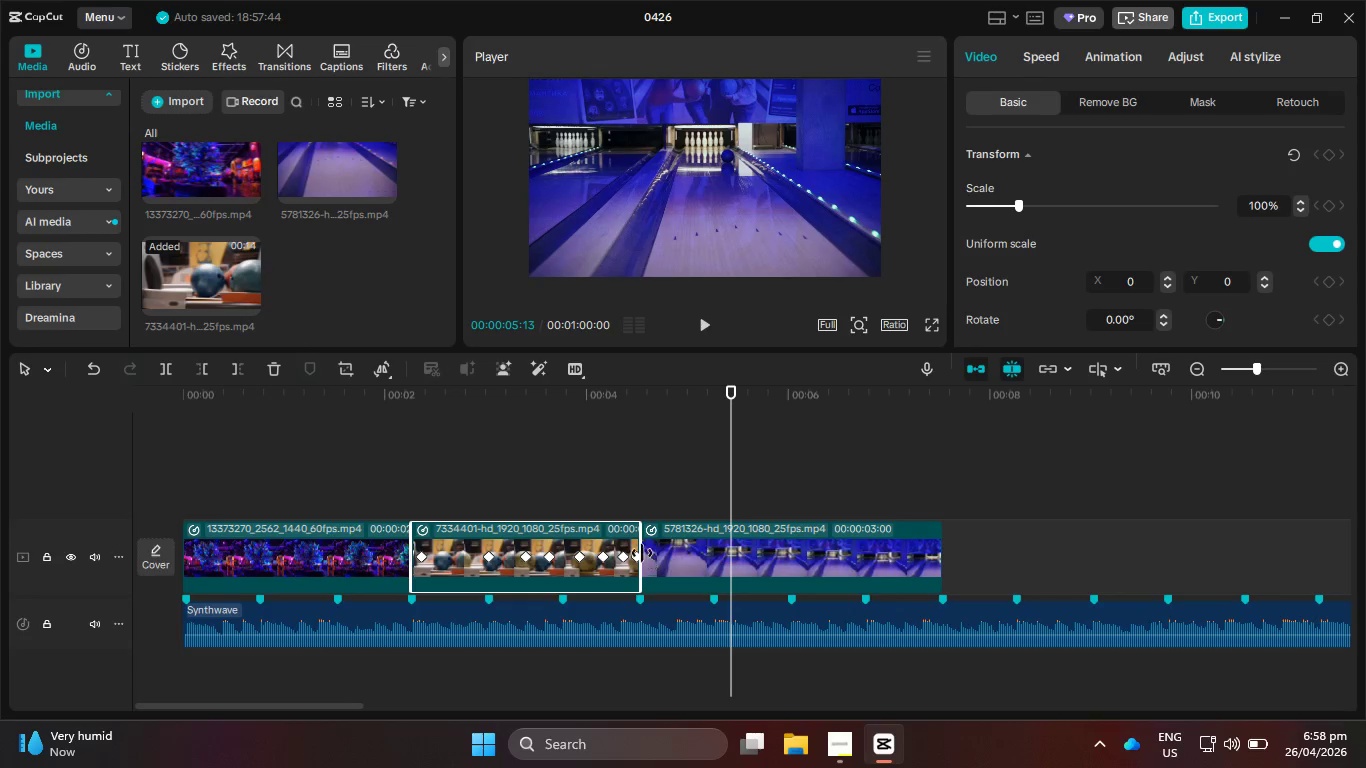 
left_click_drag(start_coordinate=[639, 548], to_coordinate=[757, 568])
 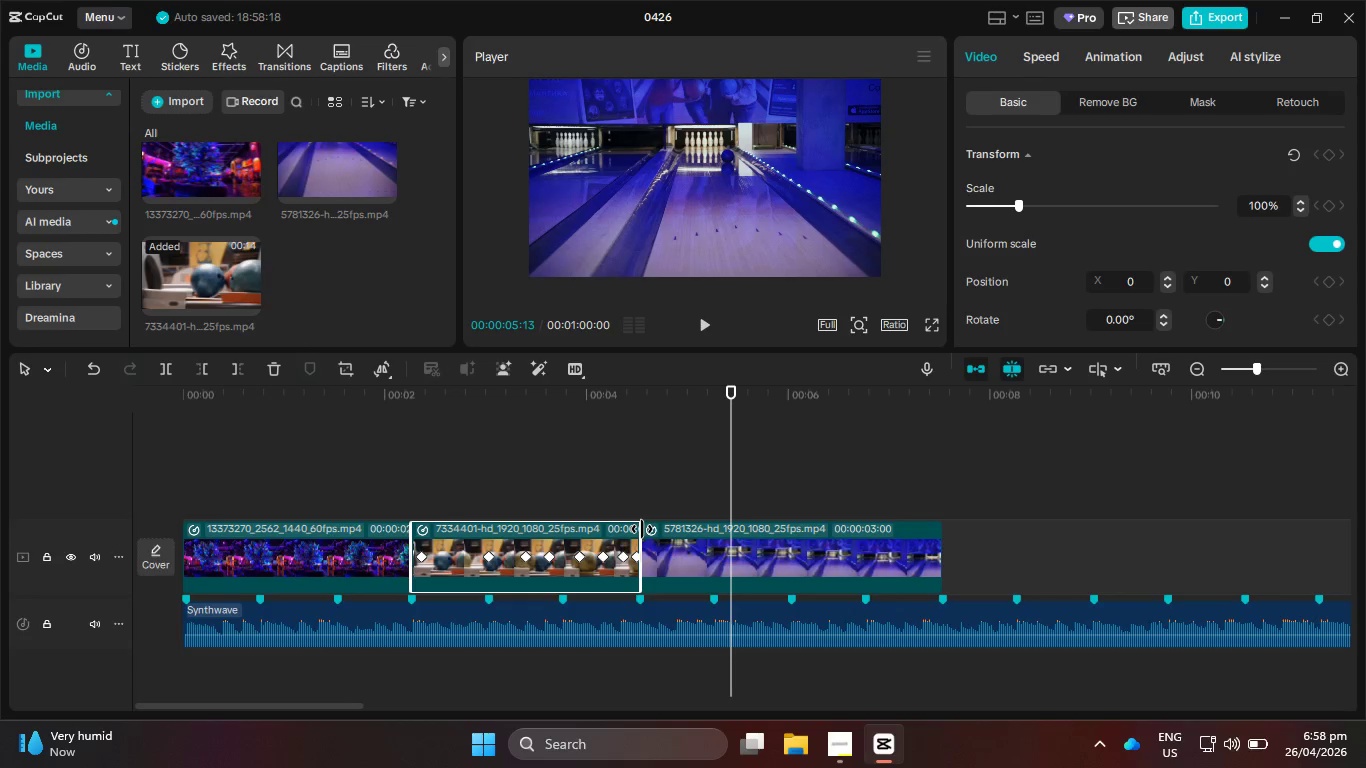 
double_click([628, 533])
 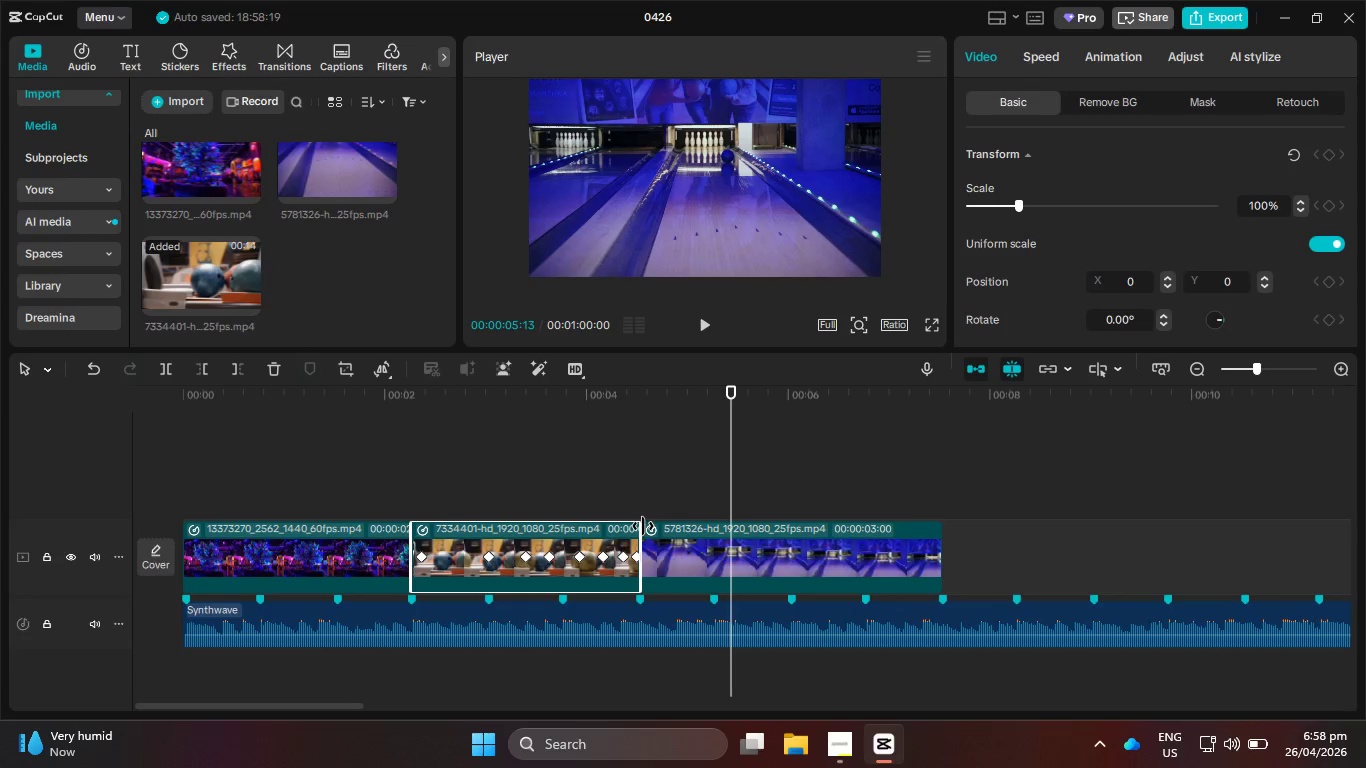 
left_click_drag(start_coordinate=[644, 525], to_coordinate=[657, 527])
 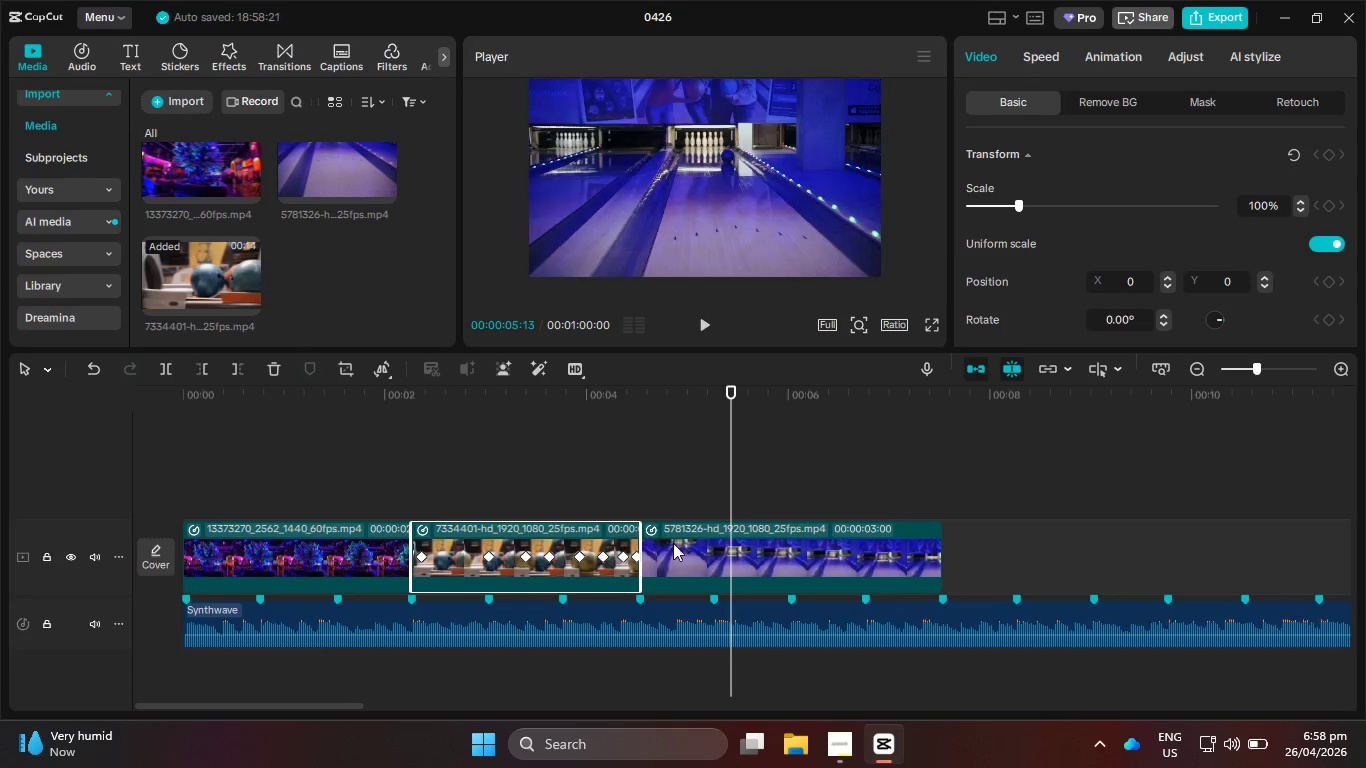 
left_click([674, 544])
 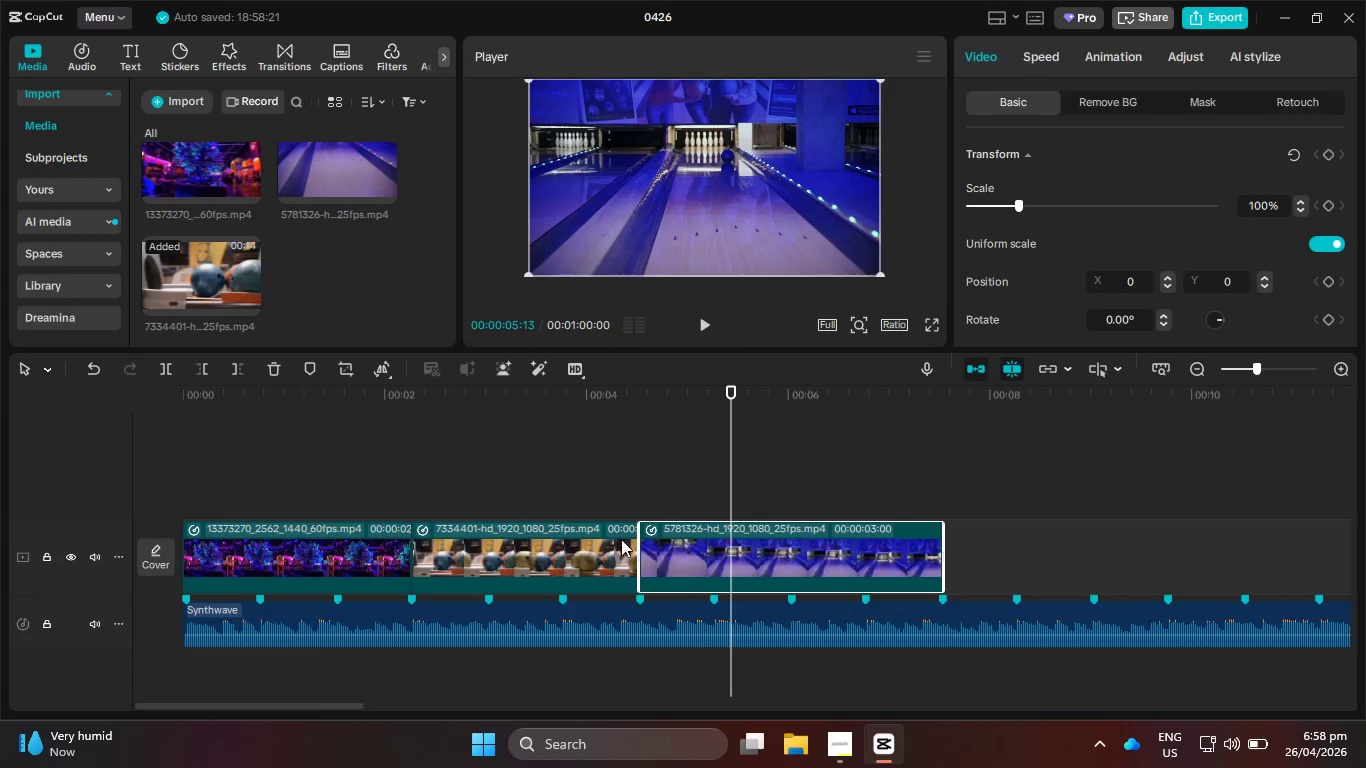 
left_click([600, 526])
 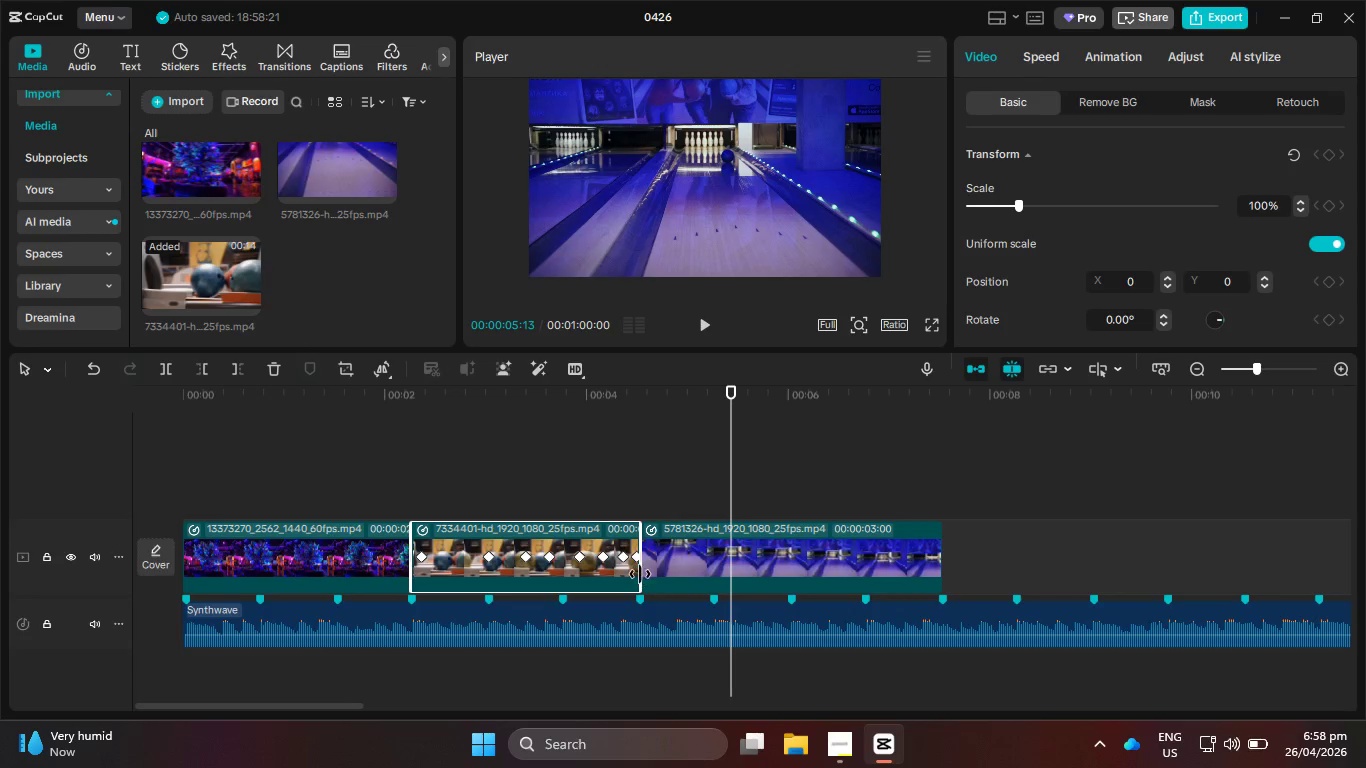 
left_click_drag(start_coordinate=[640, 574], to_coordinate=[683, 574])
 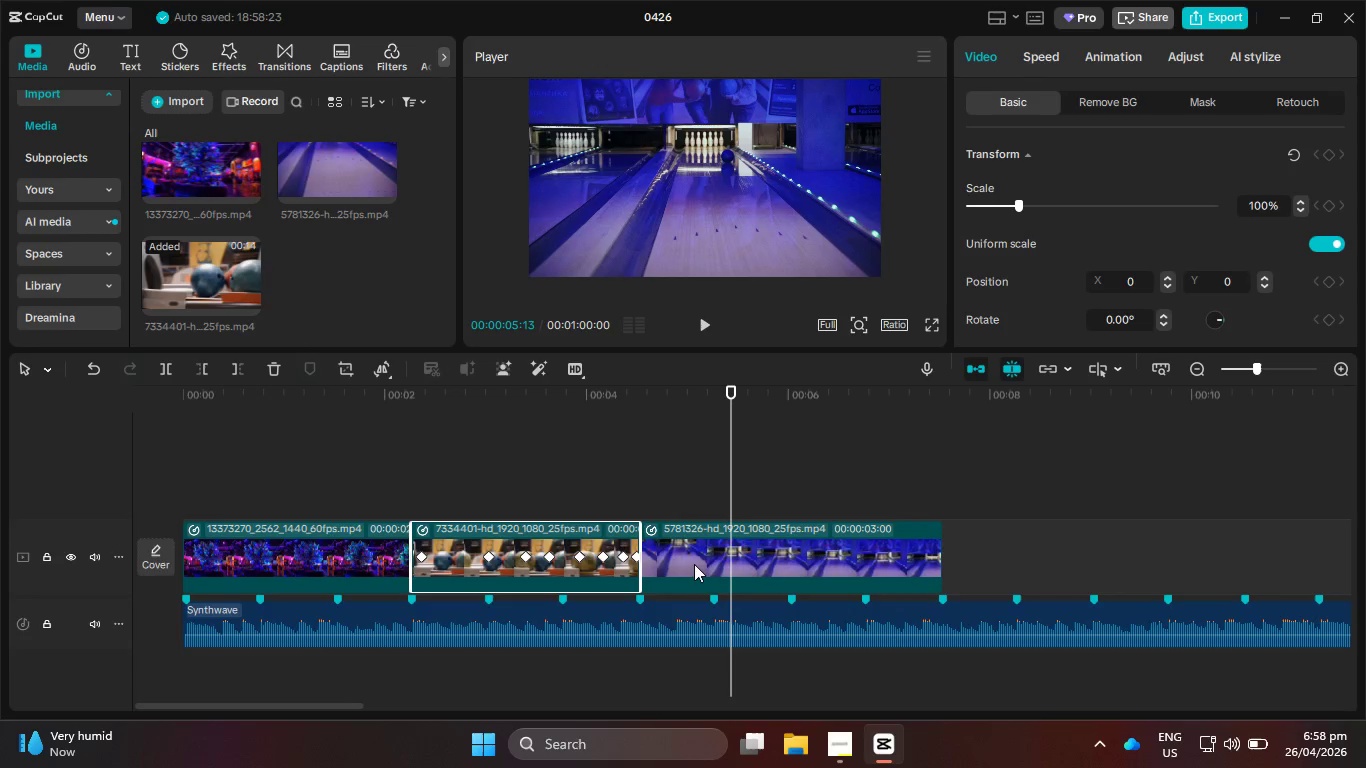 
left_click_drag(start_coordinate=[694, 564], to_coordinate=[839, 561])
 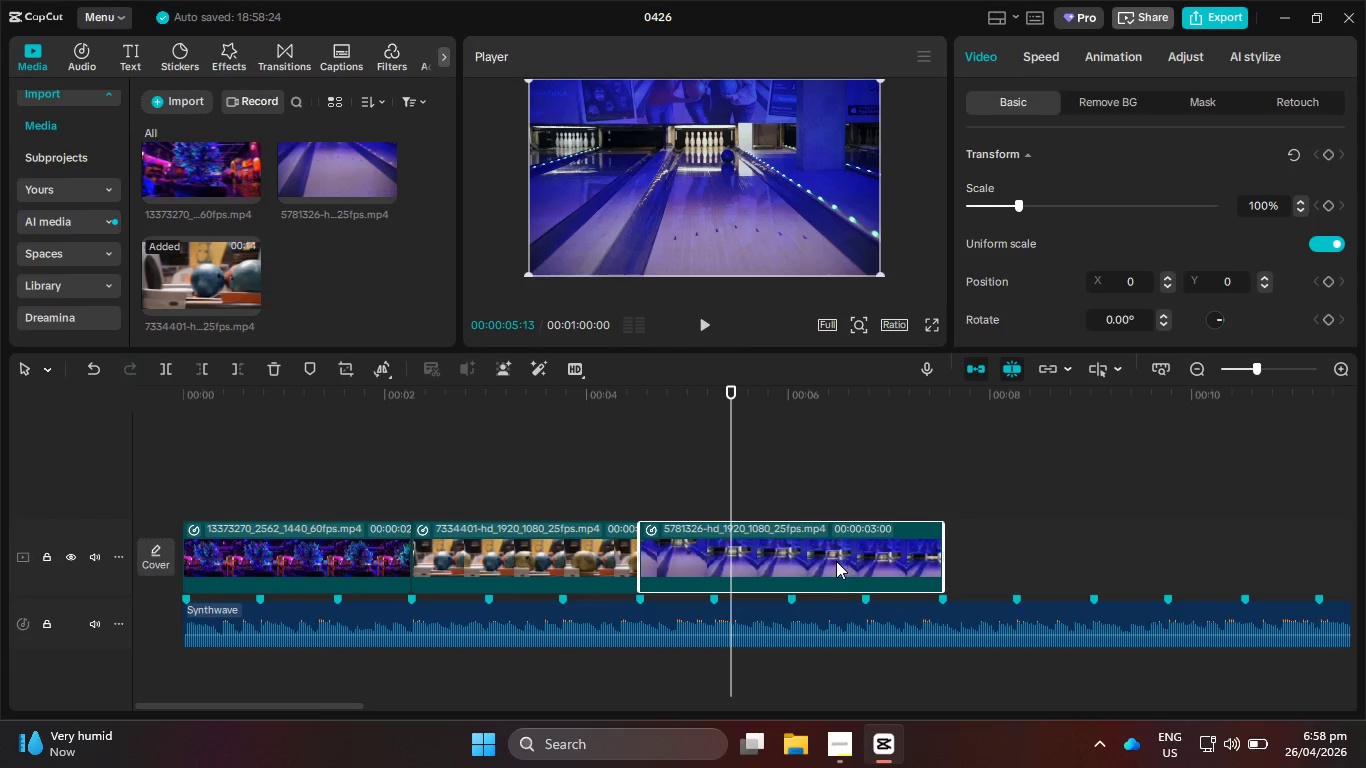 
left_click_drag(start_coordinate=[822, 561], to_coordinate=[847, 498])
 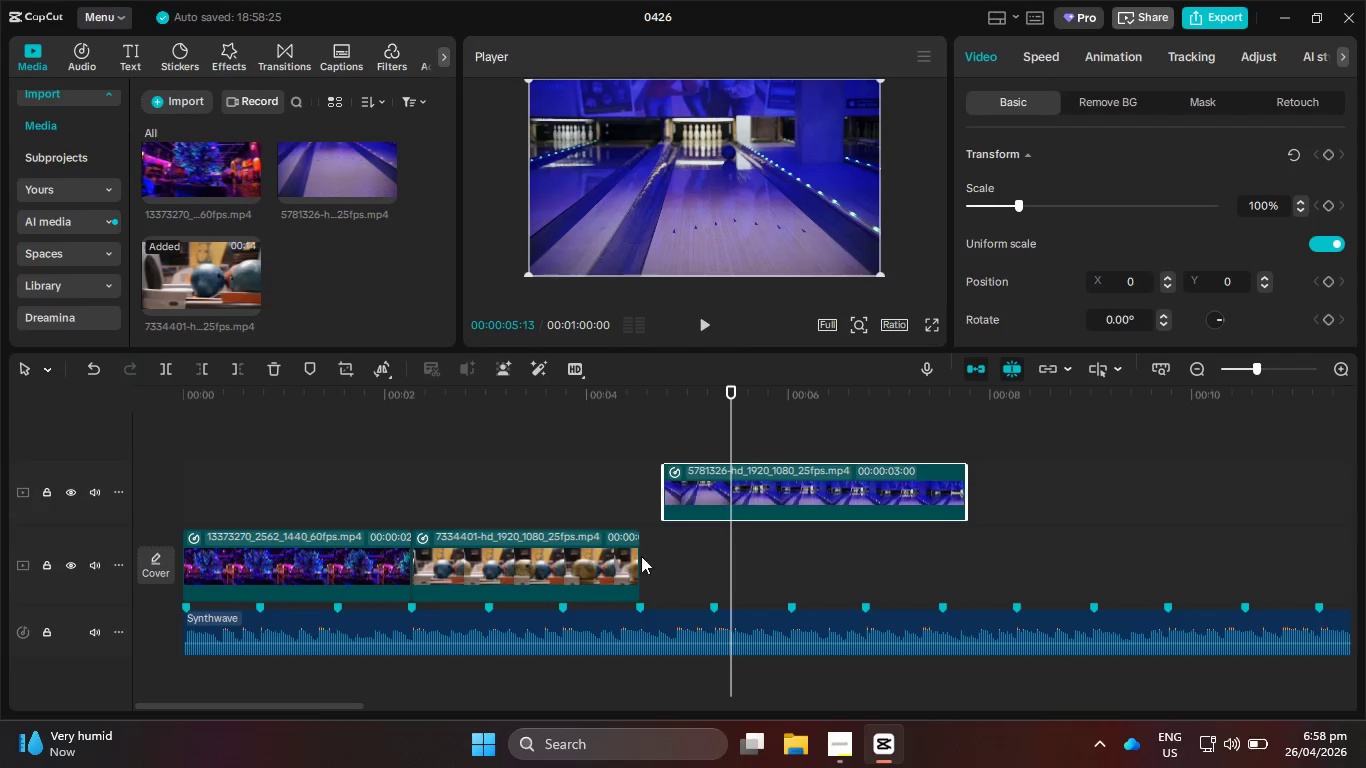 
left_click([626, 571])
 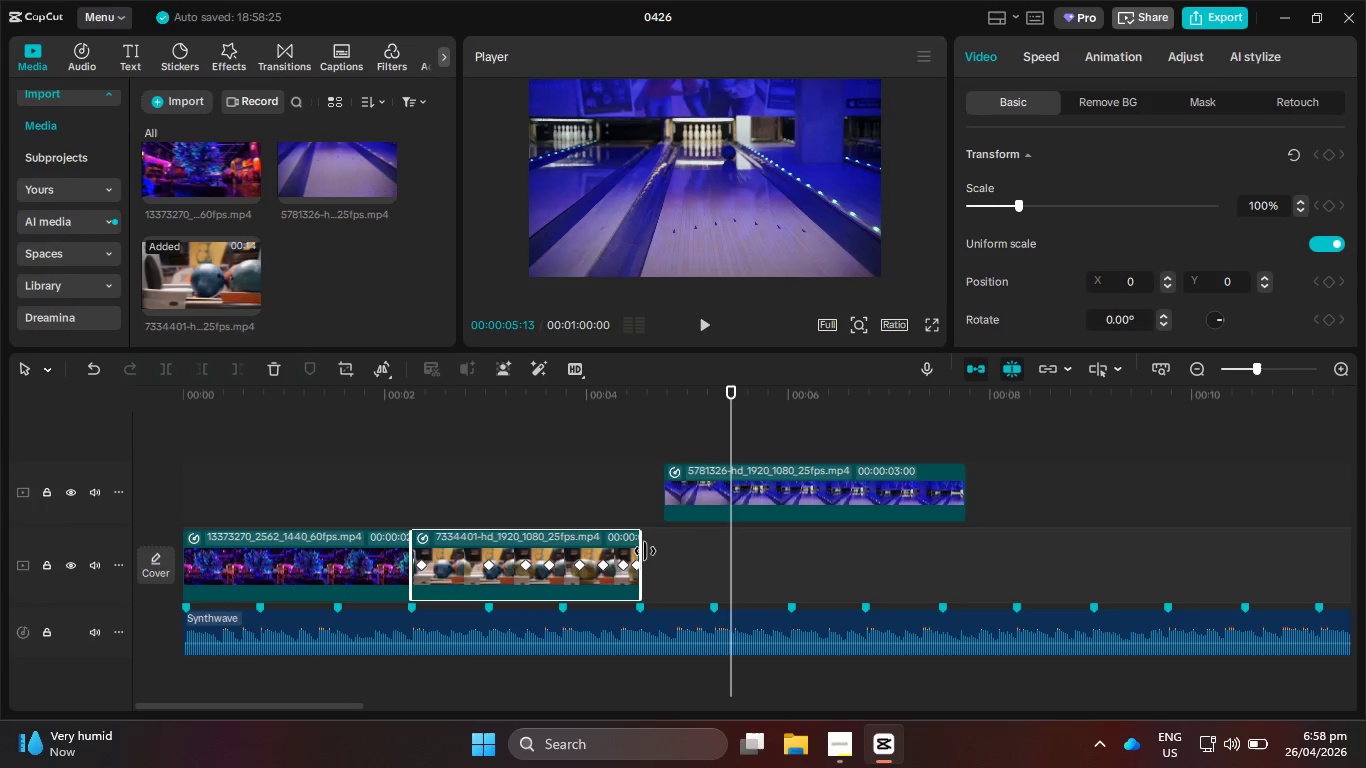 
left_click_drag(start_coordinate=[645, 551], to_coordinate=[676, 549])
 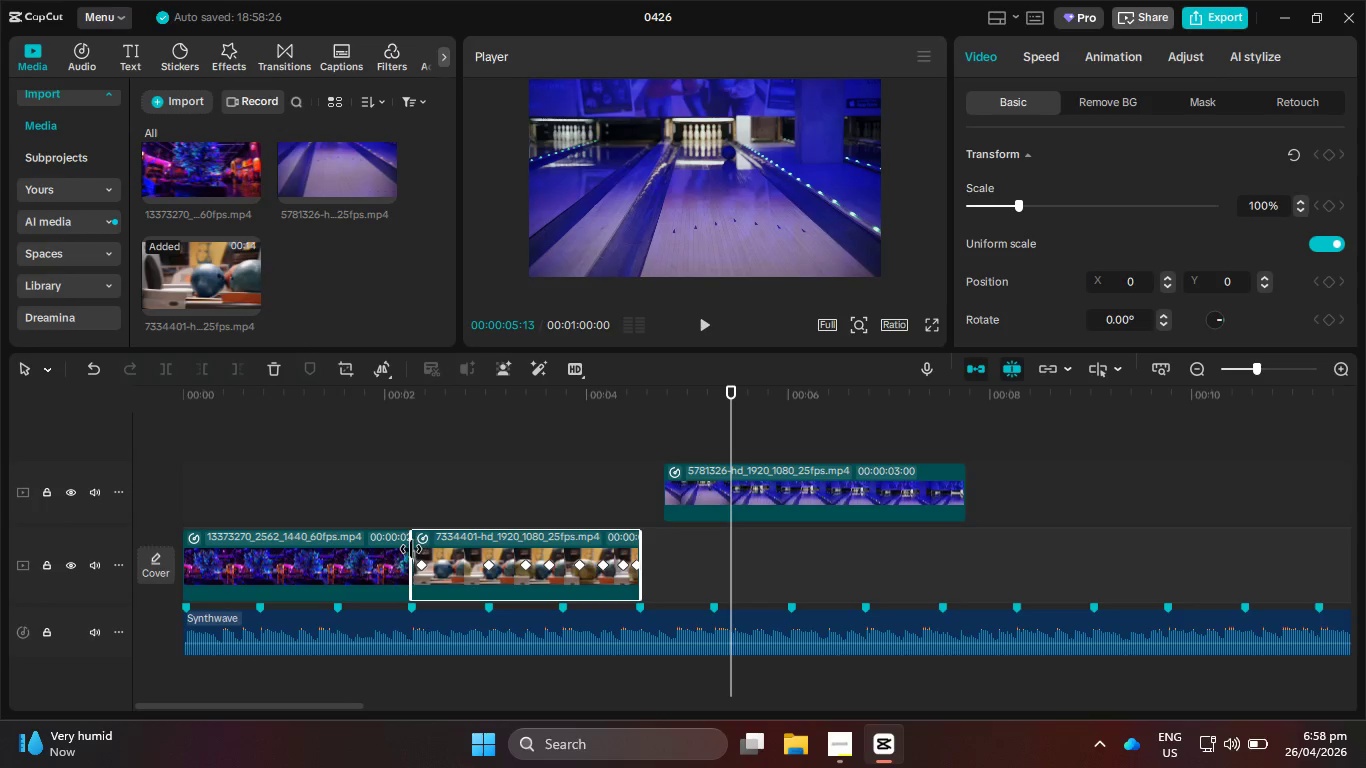 
left_click_drag(start_coordinate=[411, 548], to_coordinate=[416, 547])
 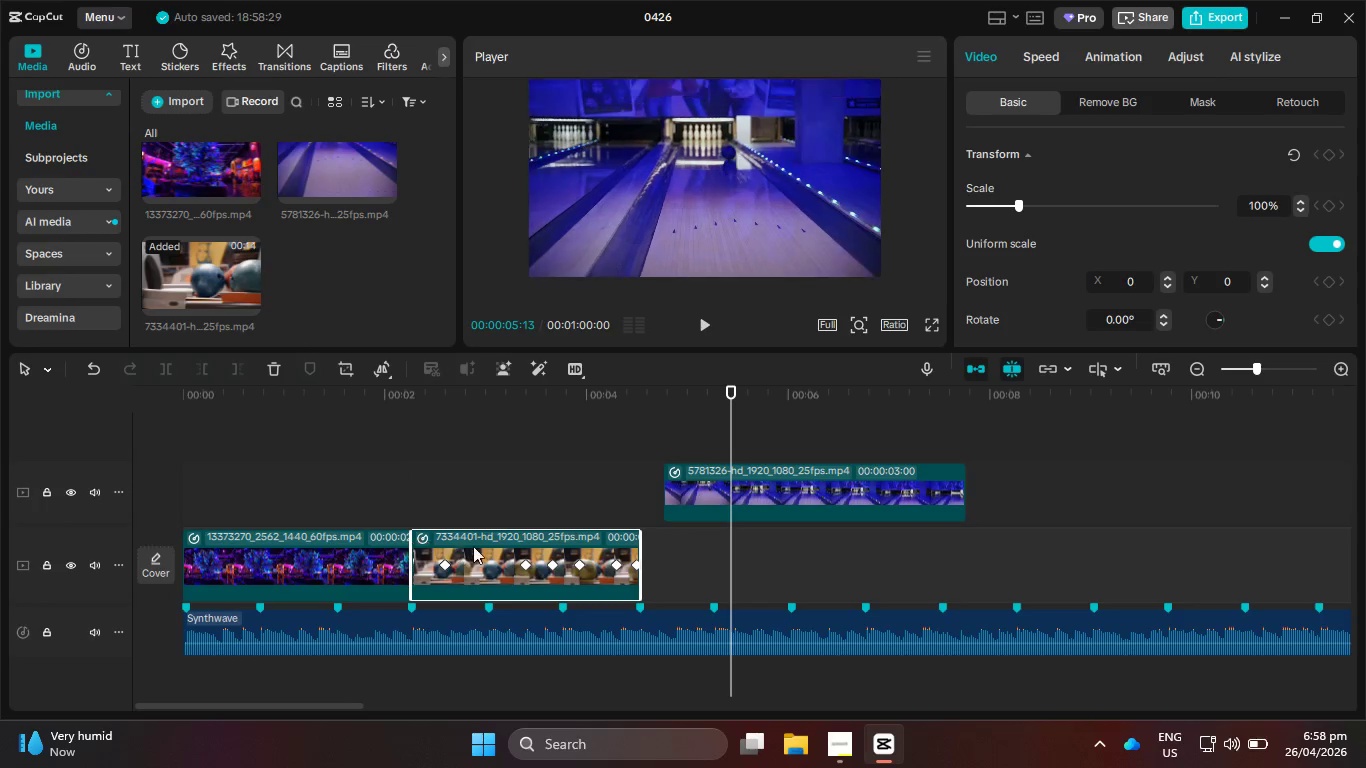 
left_click([474, 545])
 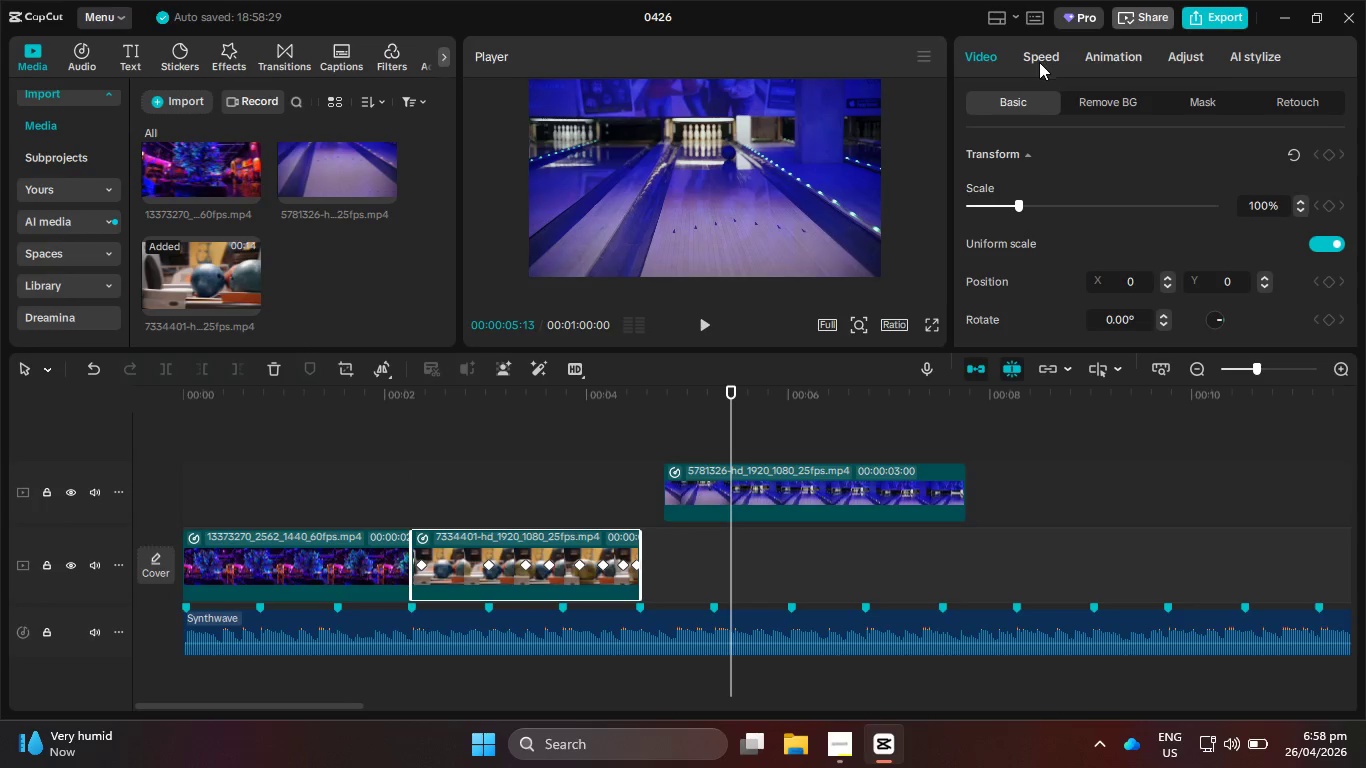 
left_click([1029, 63])
 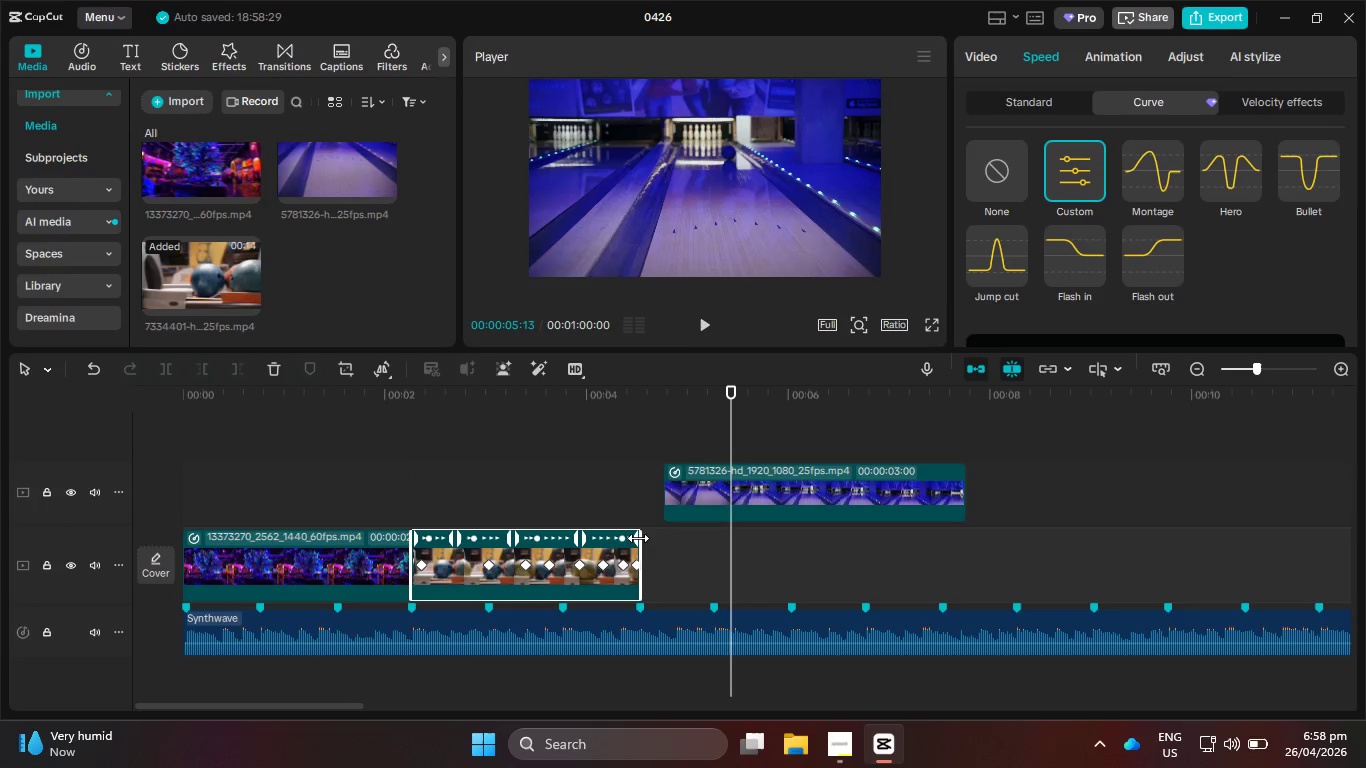 
left_click_drag(start_coordinate=[639, 538], to_coordinate=[711, 542])
 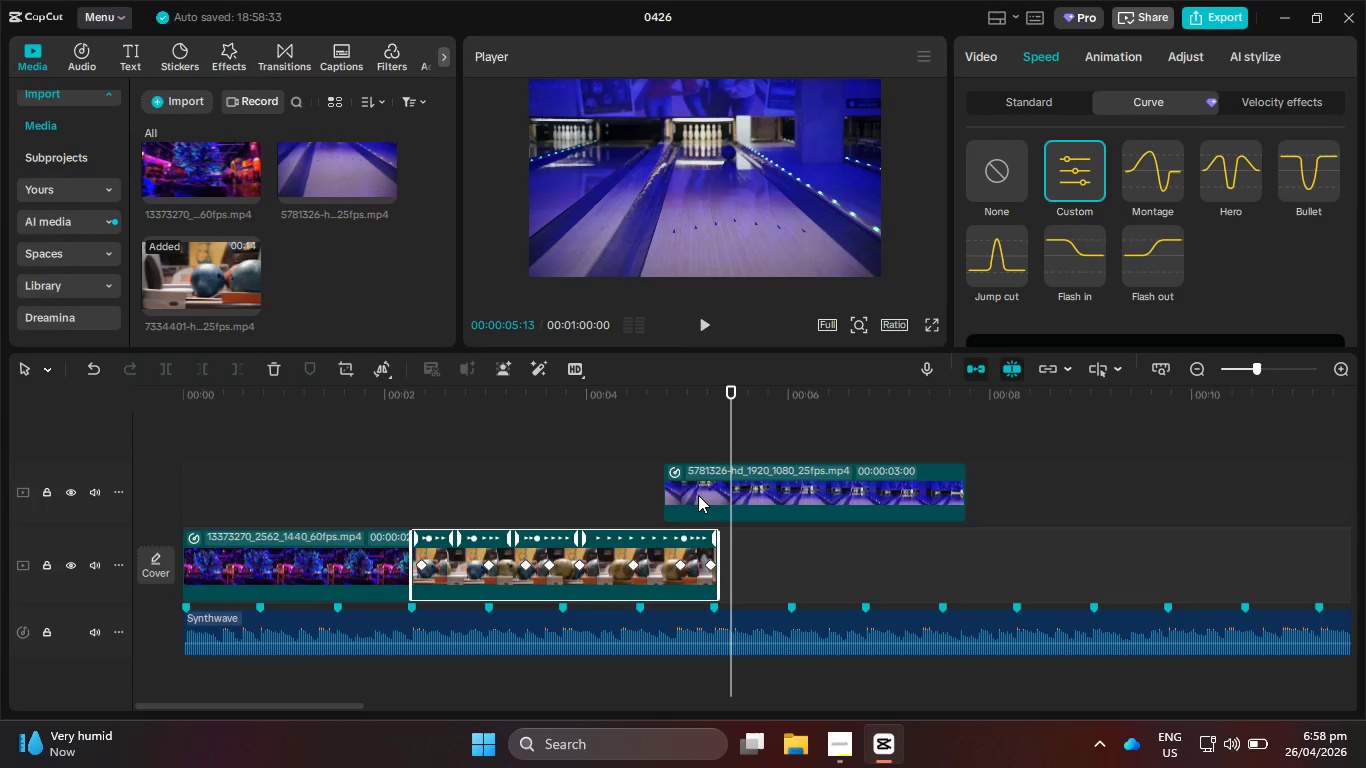 
left_click_drag(start_coordinate=[705, 482], to_coordinate=[758, 551])
 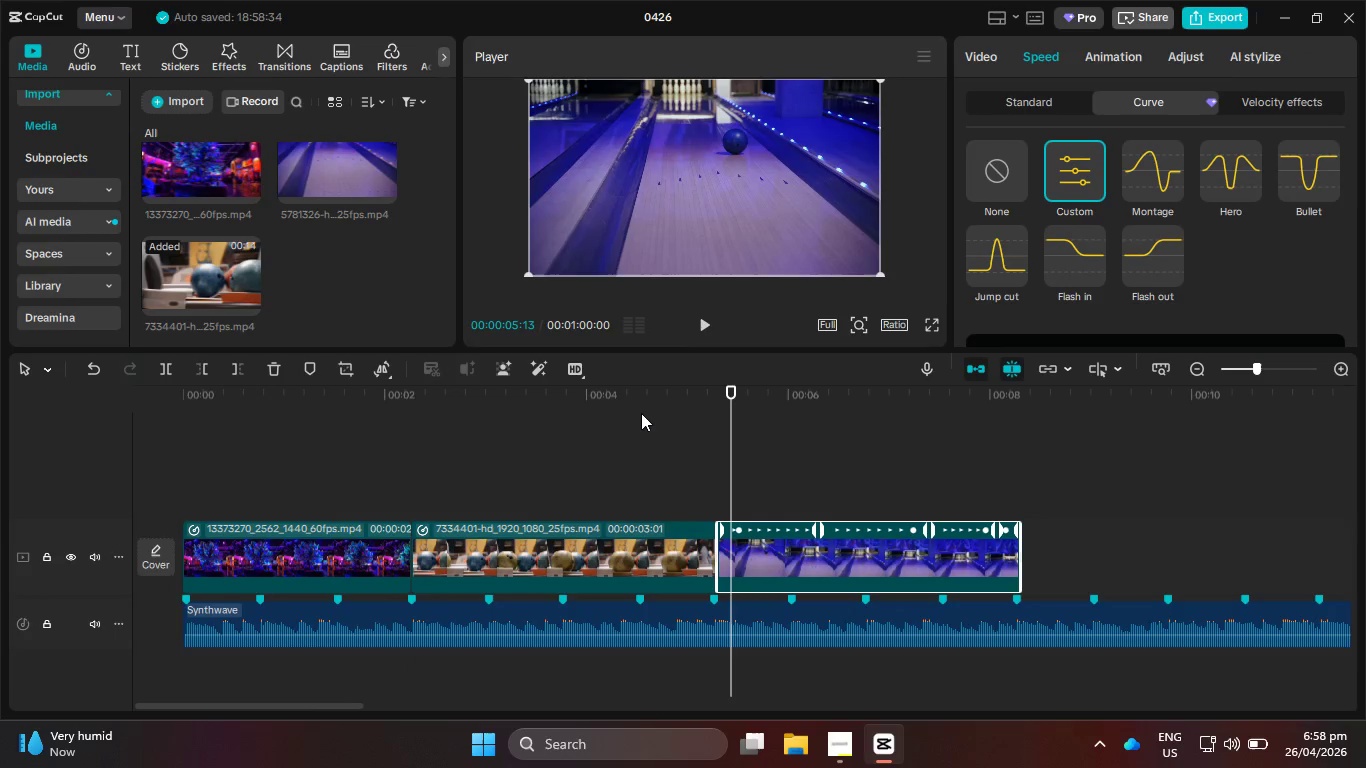 
left_click_drag(start_coordinate=[641, 405], to_coordinate=[367, 406])
 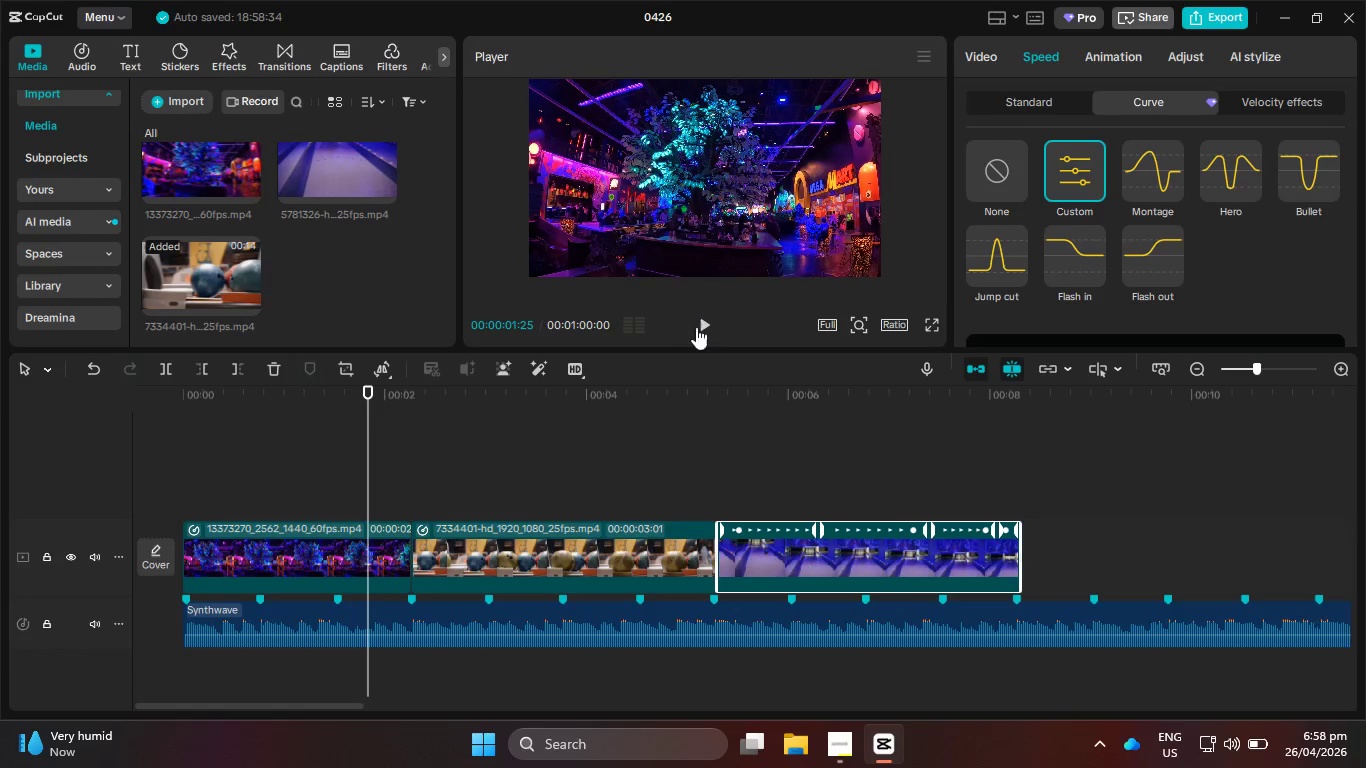 
left_click([712, 331])
 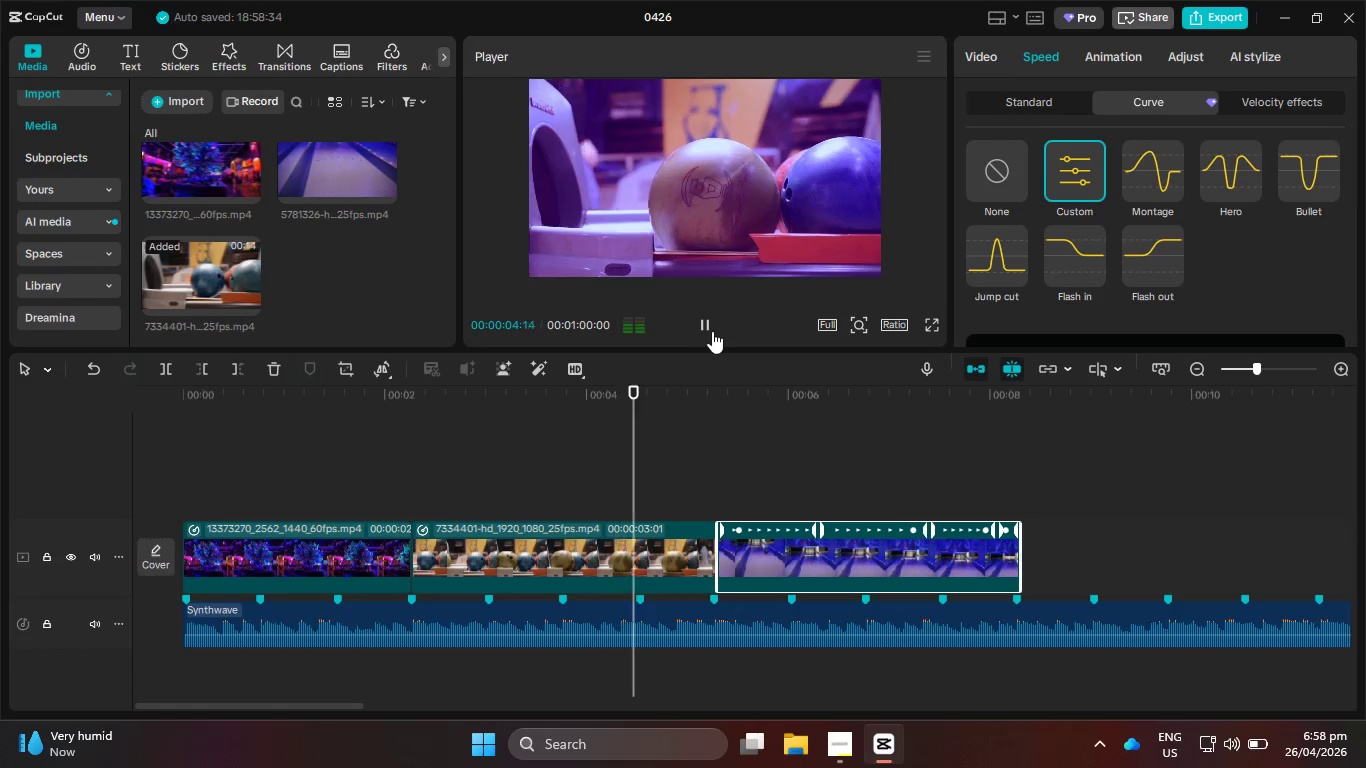 
left_click([712, 331])
 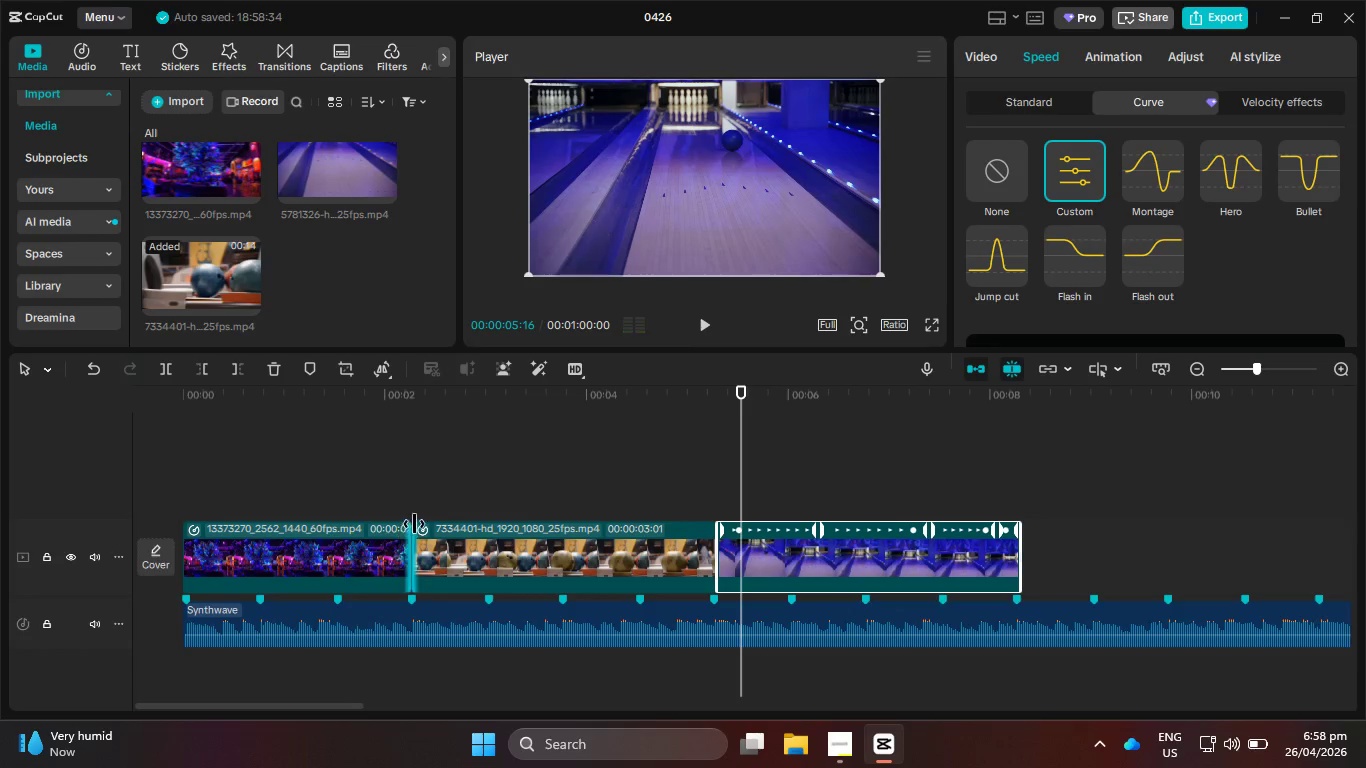 
left_click([424, 553])
 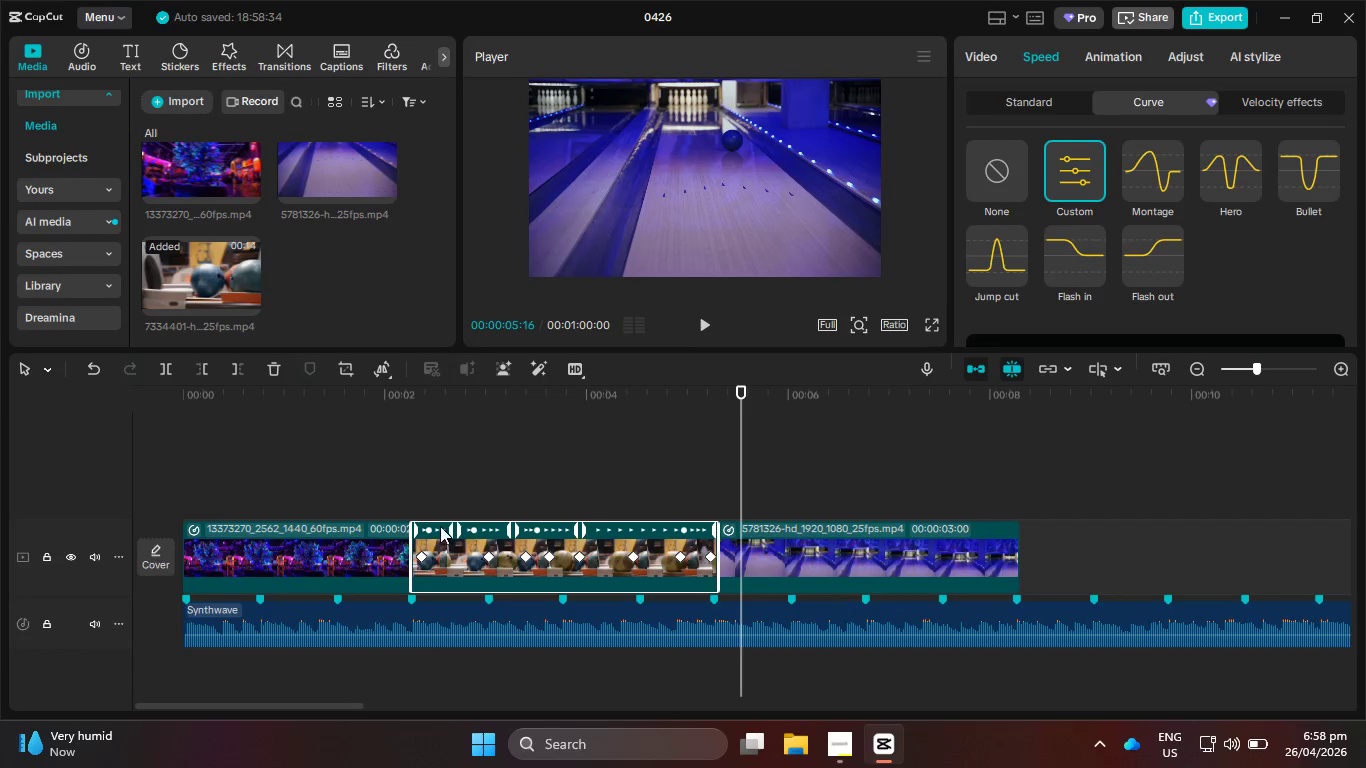 
left_click_drag(start_coordinate=[450, 526], to_coordinate=[488, 527])
 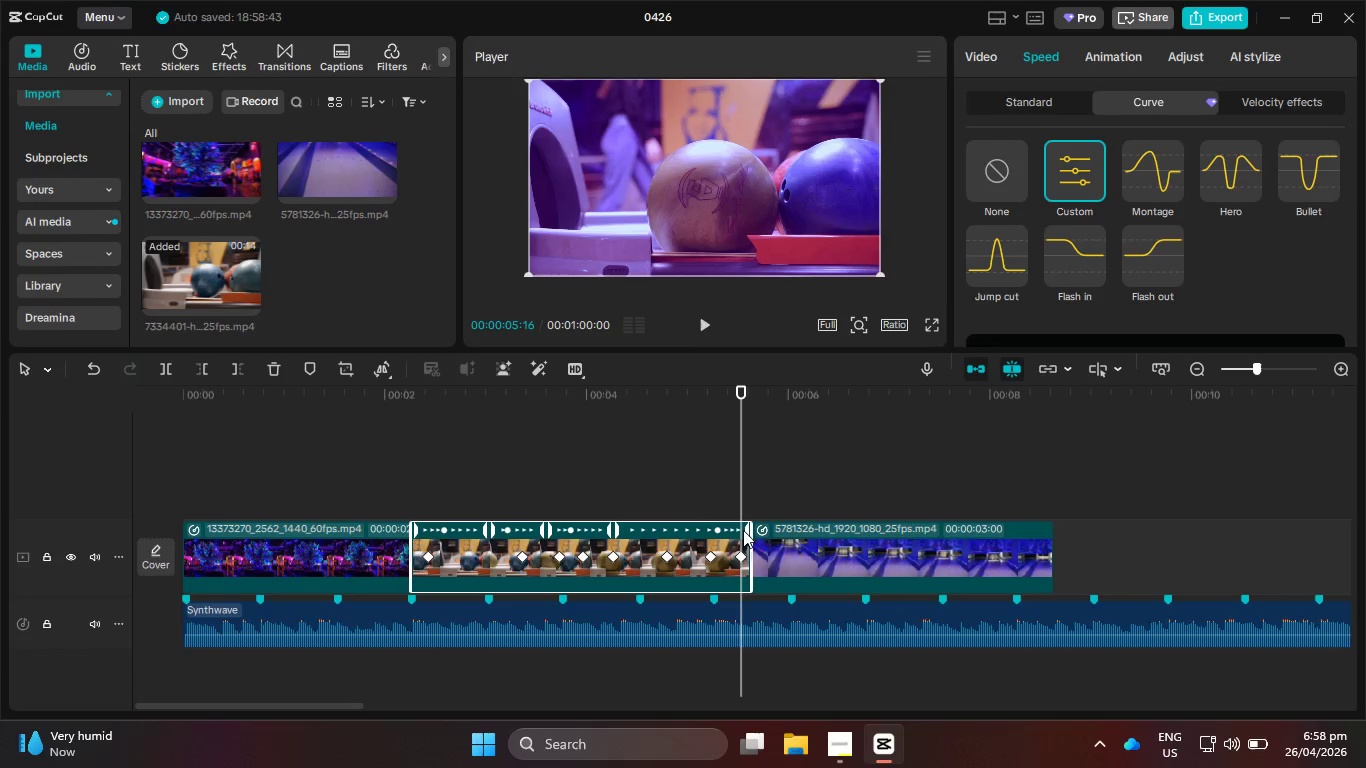 
left_click_drag(start_coordinate=[747, 530], to_coordinate=[710, 530])
 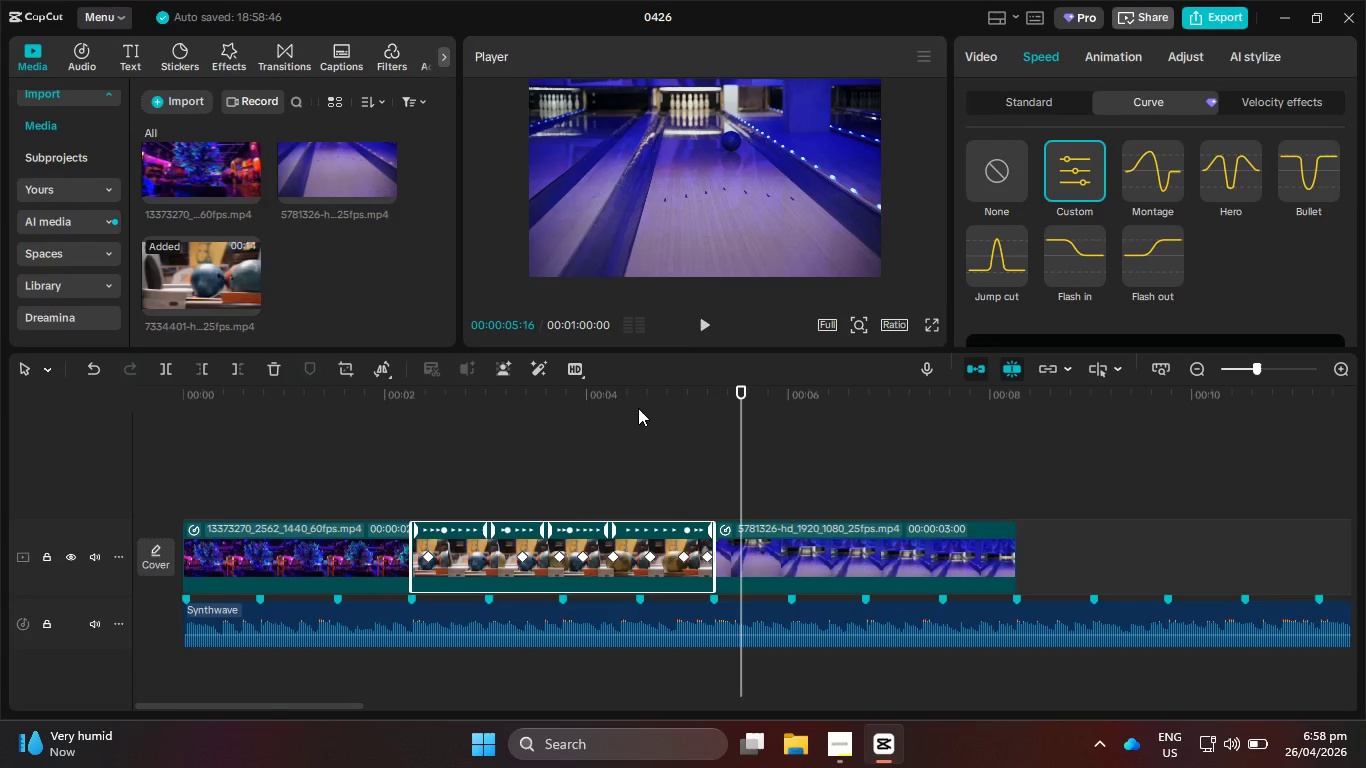 
left_click_drag(start_coordinate=[637, 397], to_coordinate=[393, 391])
 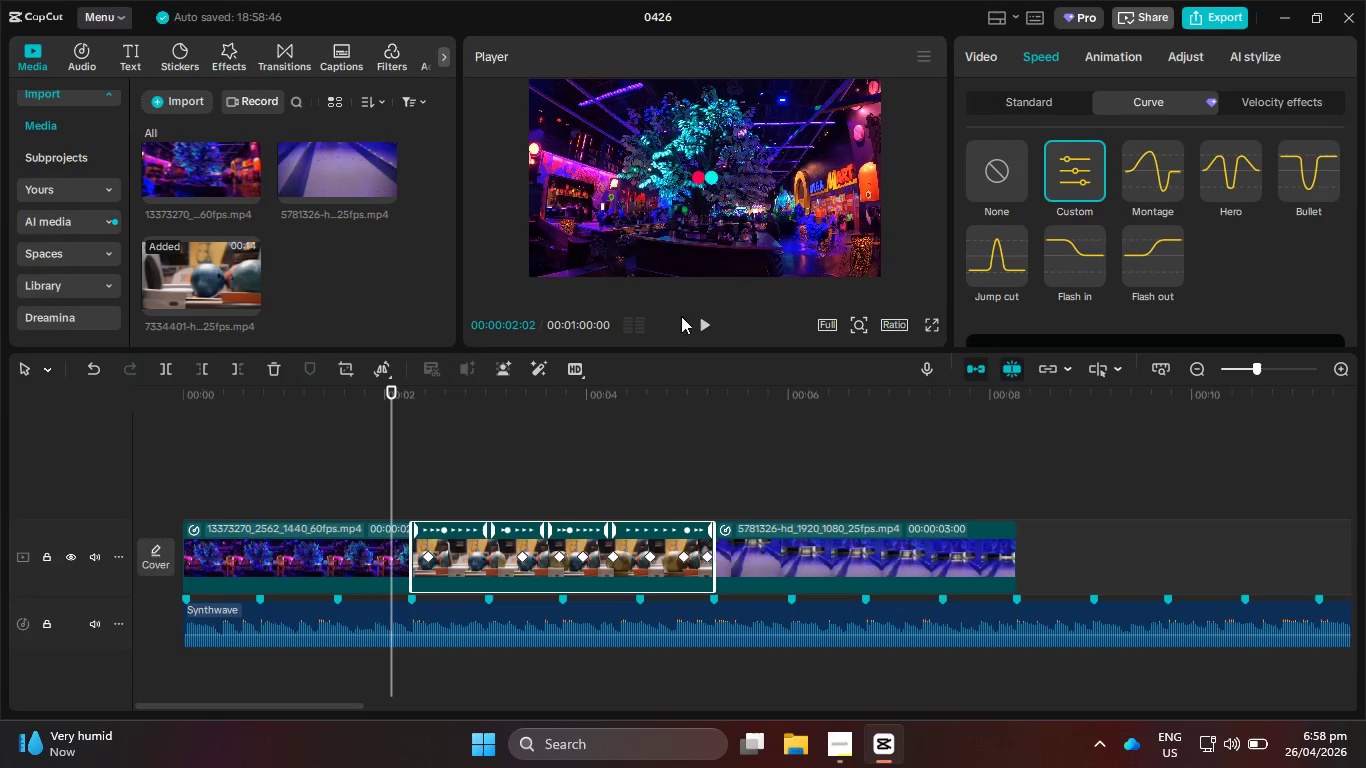 
left_click([695, 322])
 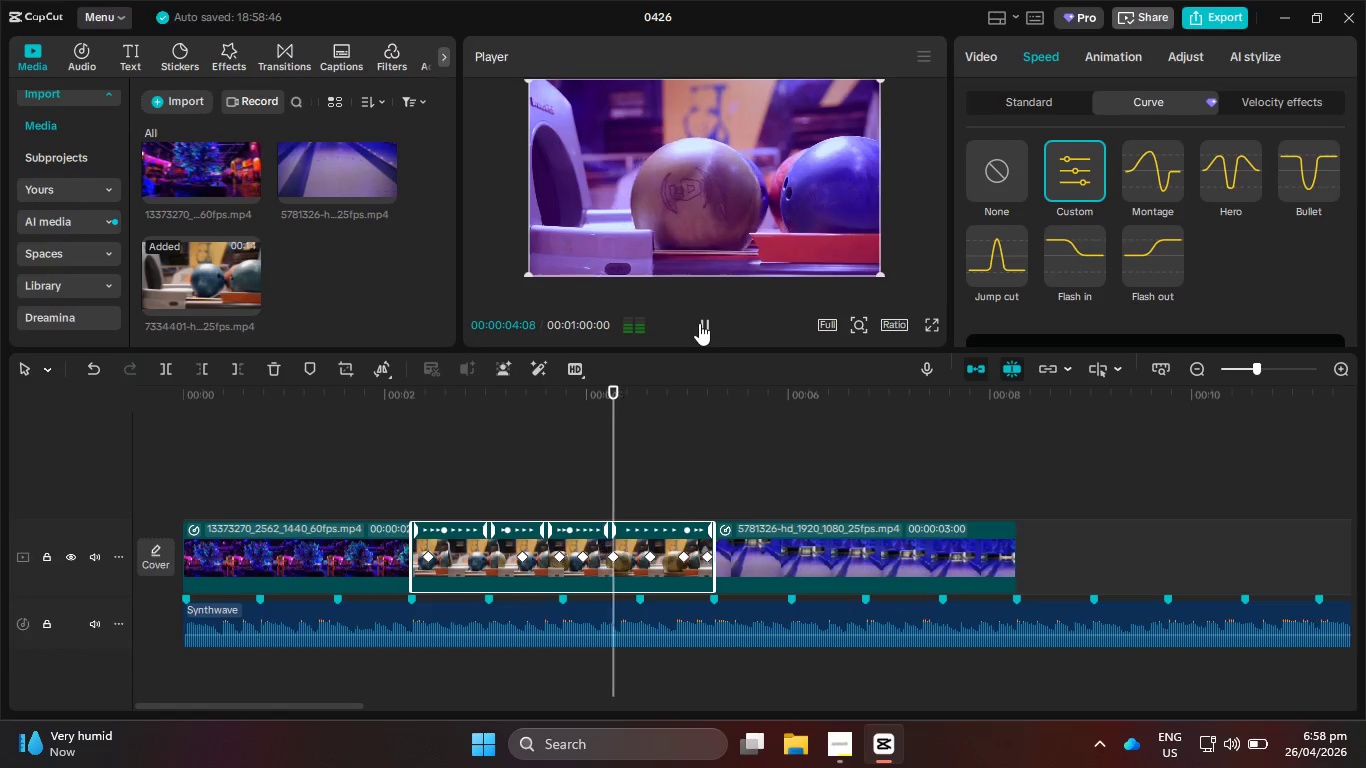 
left_click([699, 323])
 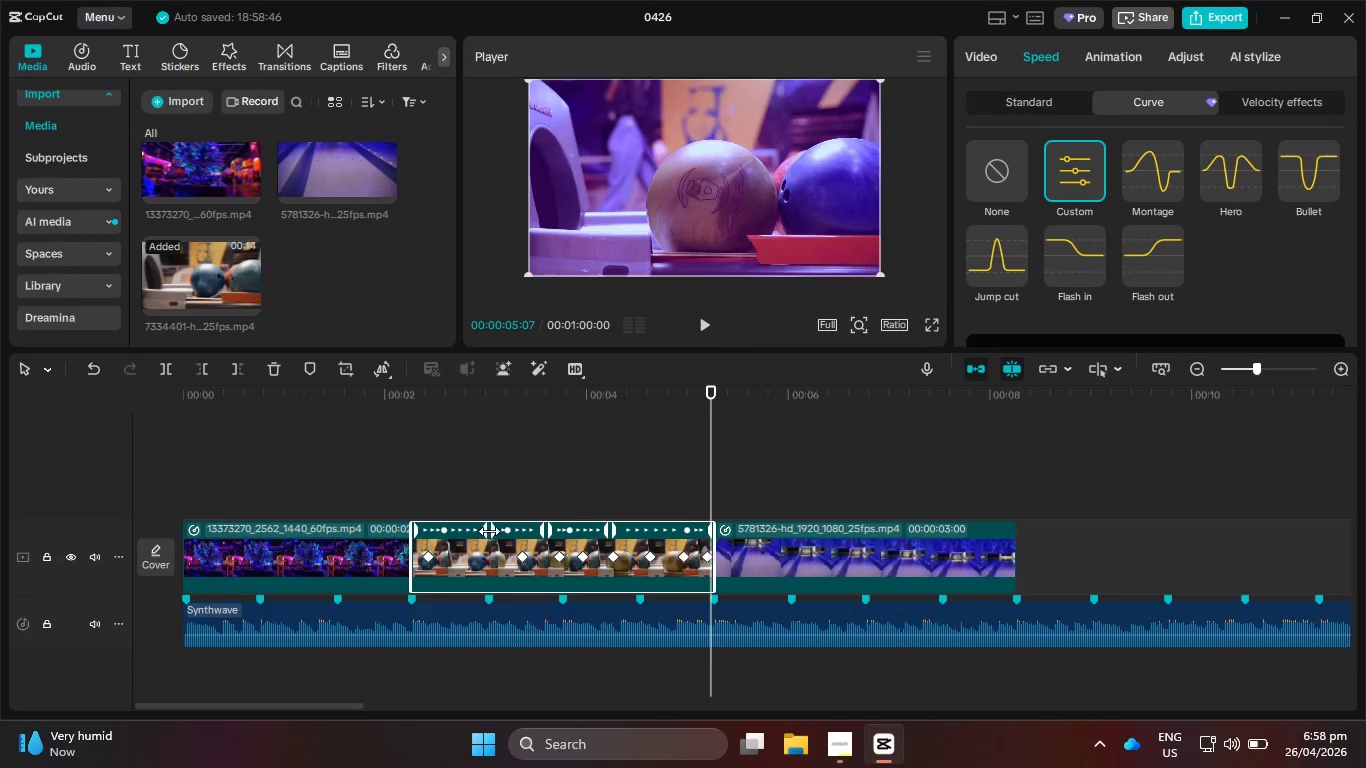 
left_click_drag(start_coordinate=[484, 531], to_coordinate=[499, 529])
 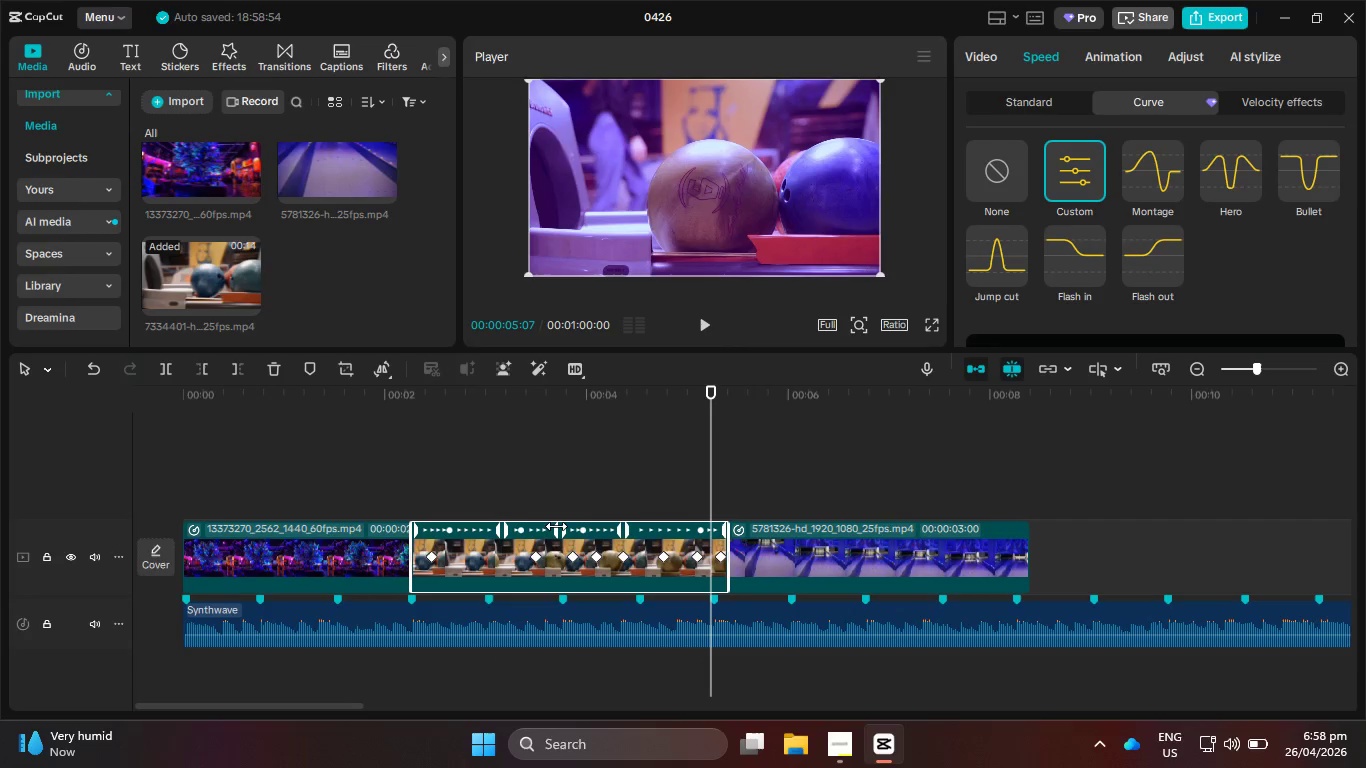 
left_click_drag(start_coordinate=[557, 527], to_coordinate=[569, 529])
 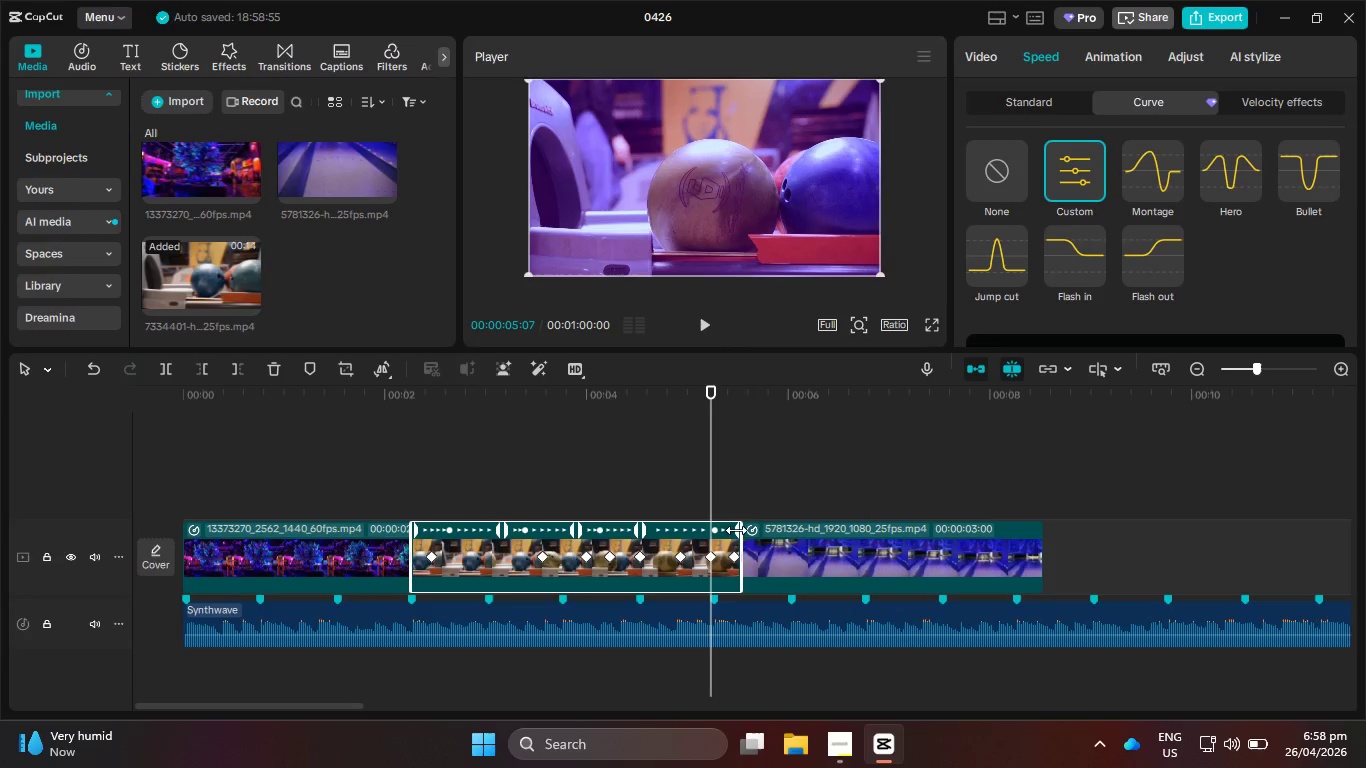 
left_click_drag(start_coordinate=[738, 531], to_coordinate=[714, 540])
 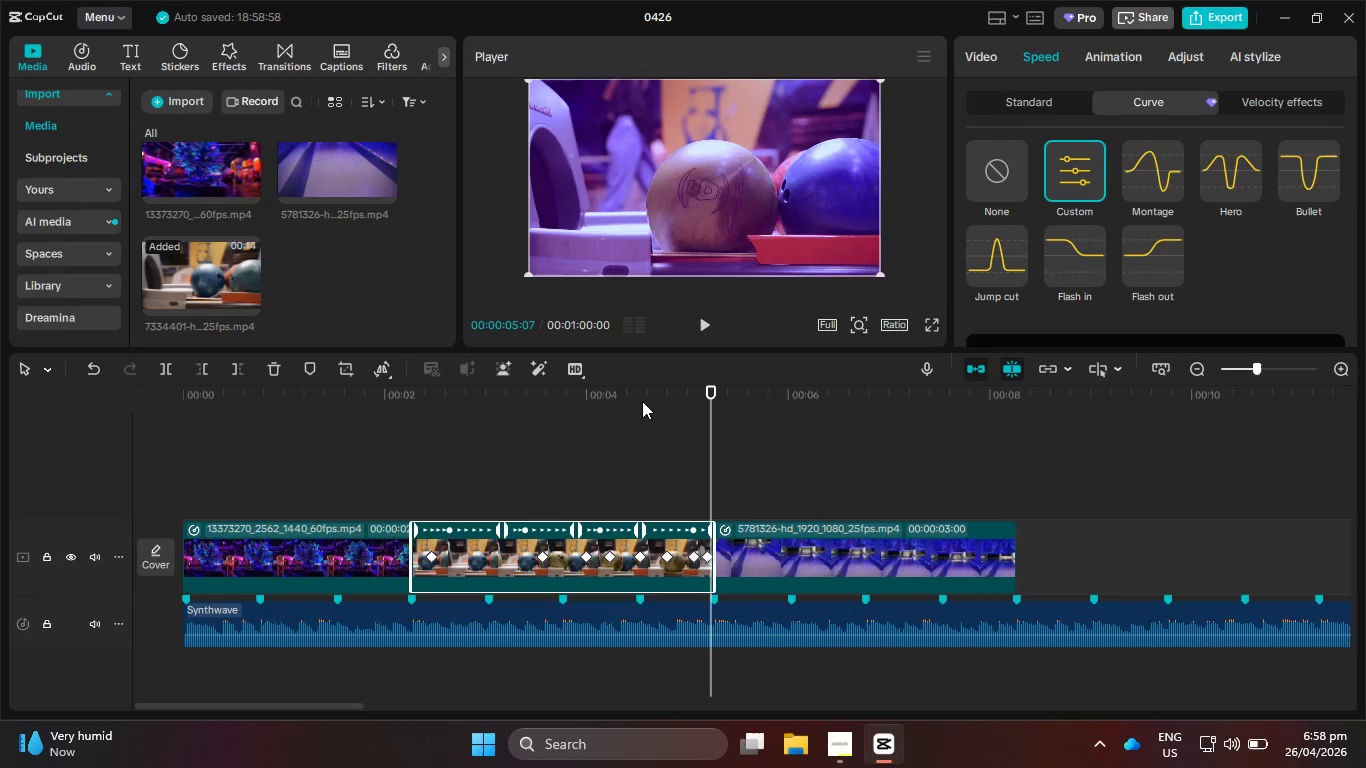 
left_click_drag(start_coordinate=[642, 401], to_coordinate=[394, 402])
 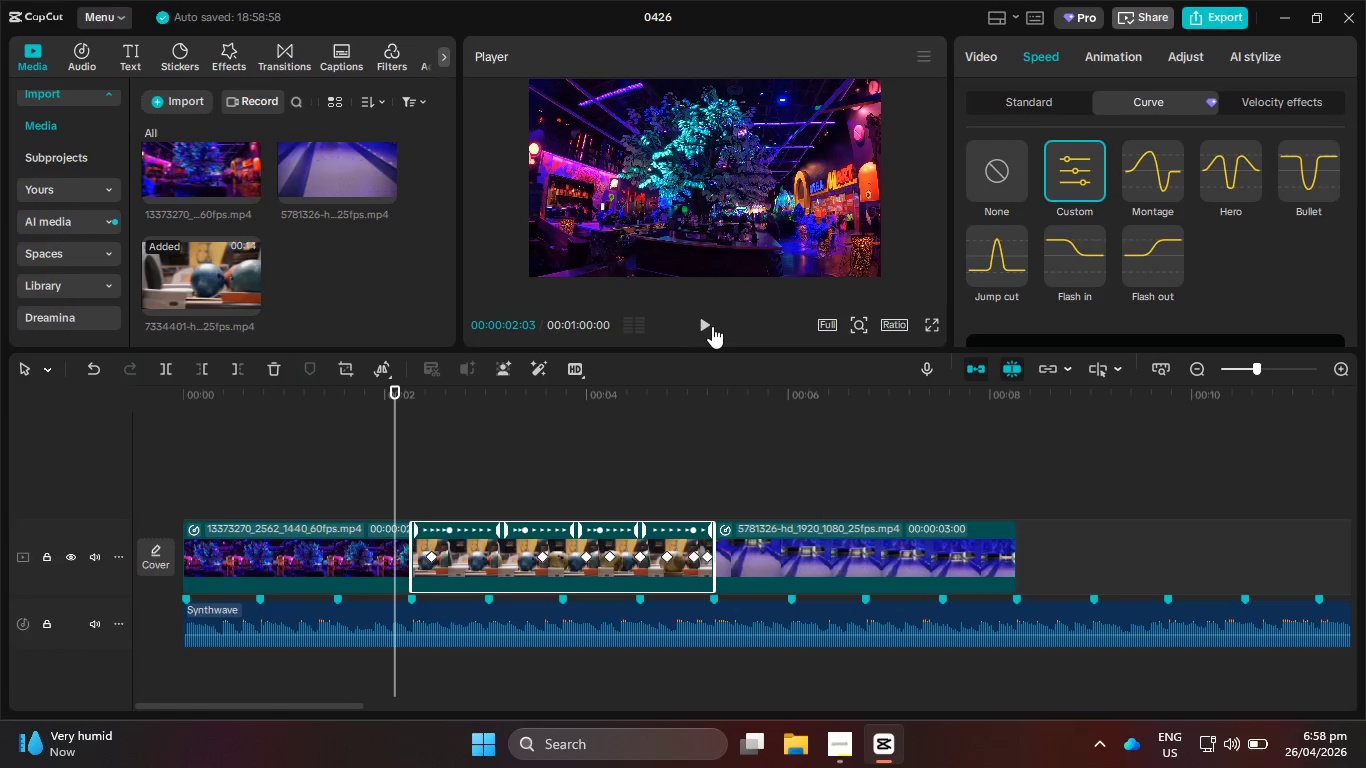 
left_click([712, 326])
 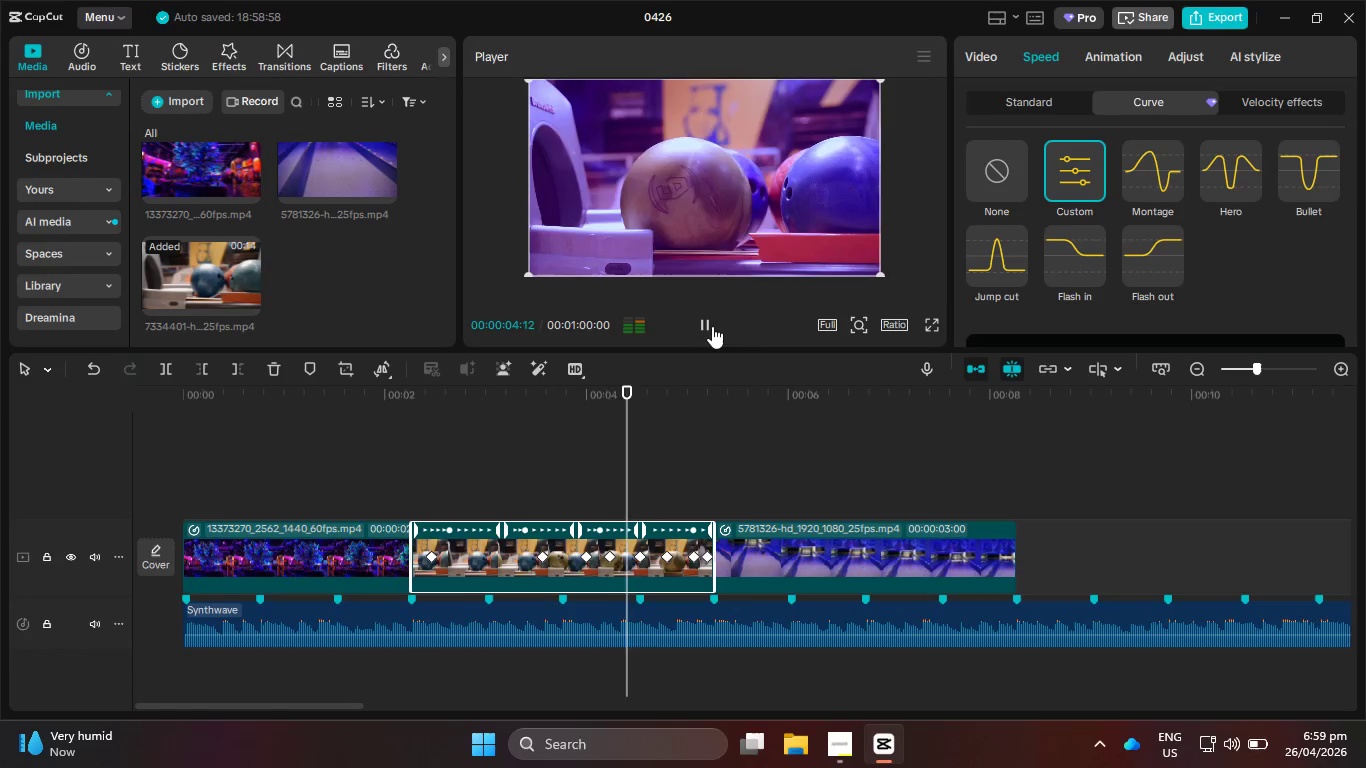 
left_click([712, 326])
 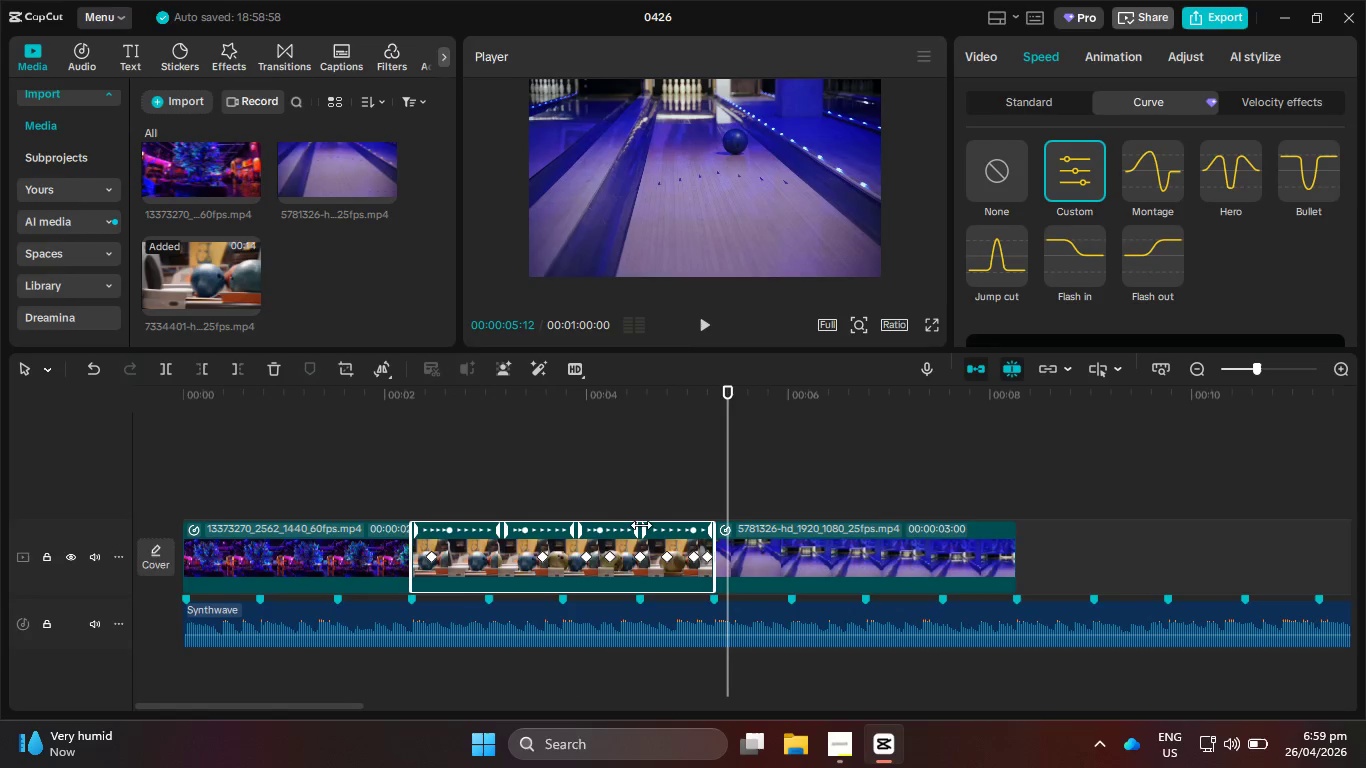 
left_click_drag(start_coordinate=[641, 527], to_coordinate=[657, 529])
 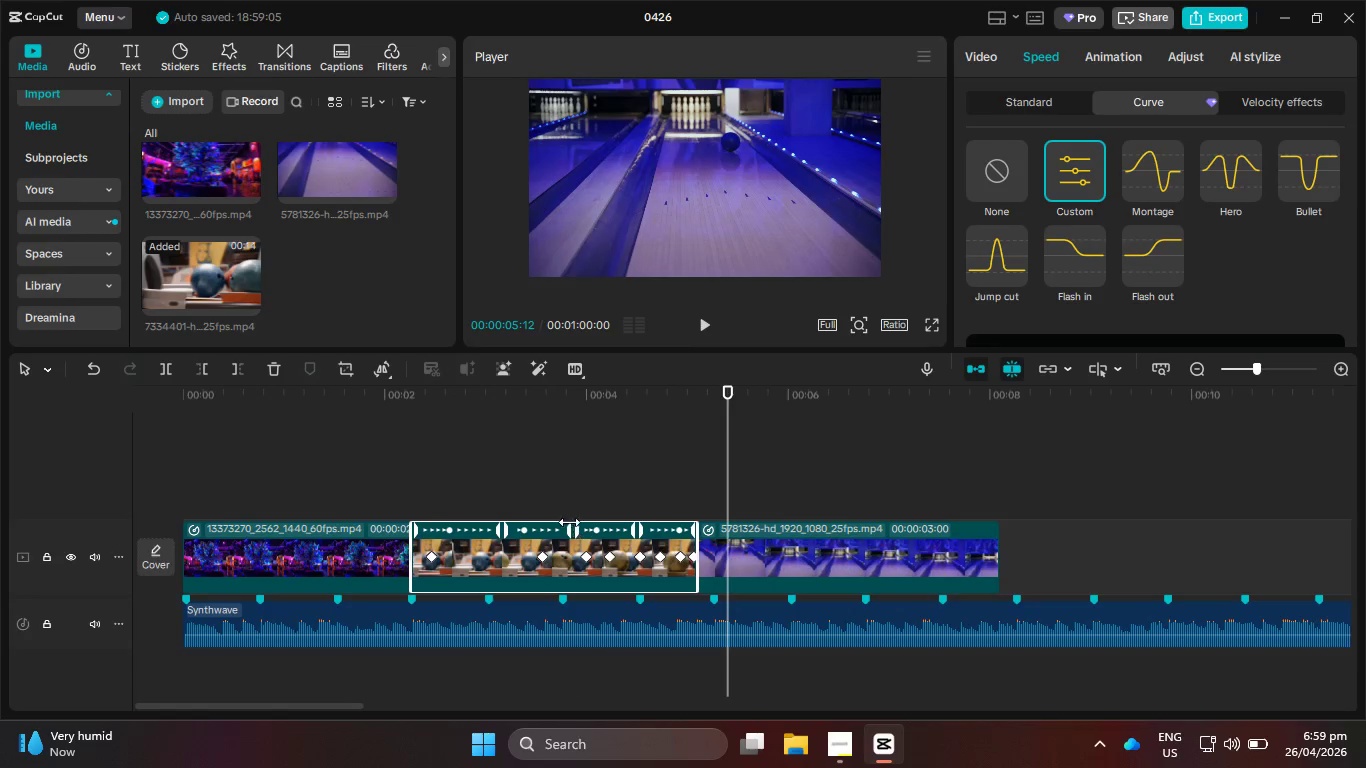 
left_click_drag(start_coordinate=[566, 527], to_coordinate=[592, 527])
 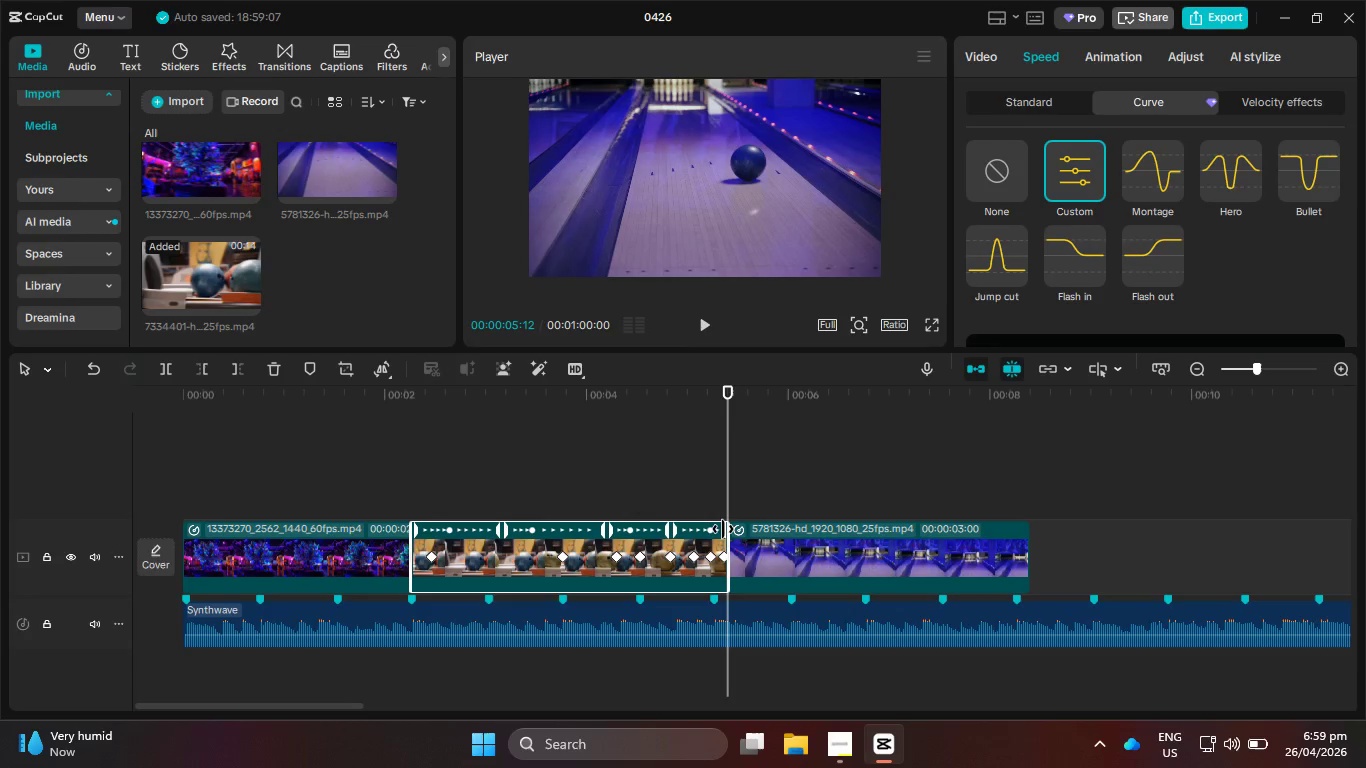 
left_click_drag(start_coordinate=[724, 530], to_coordinate=[712, 531])
 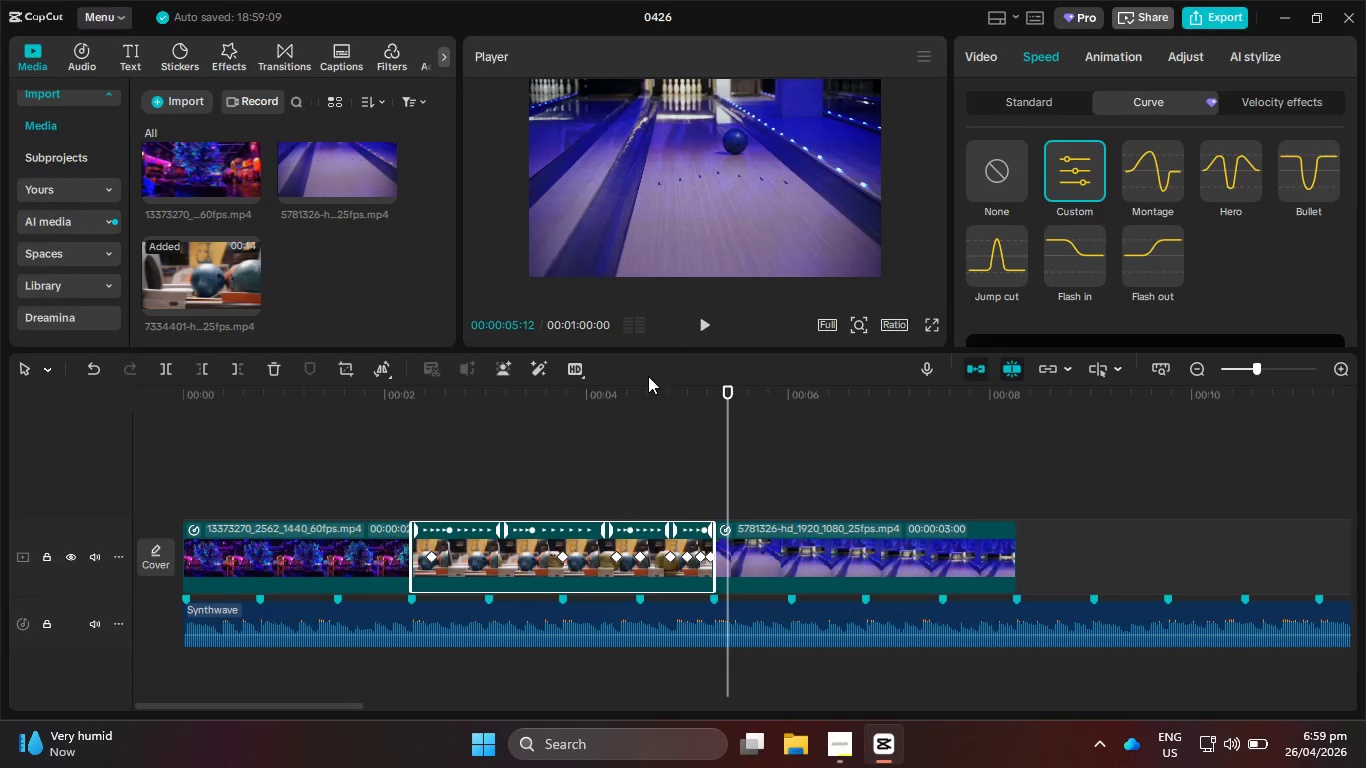 
left_click_drag(start_coordinate=[635, 389], to_coordinate=[408, 419])
 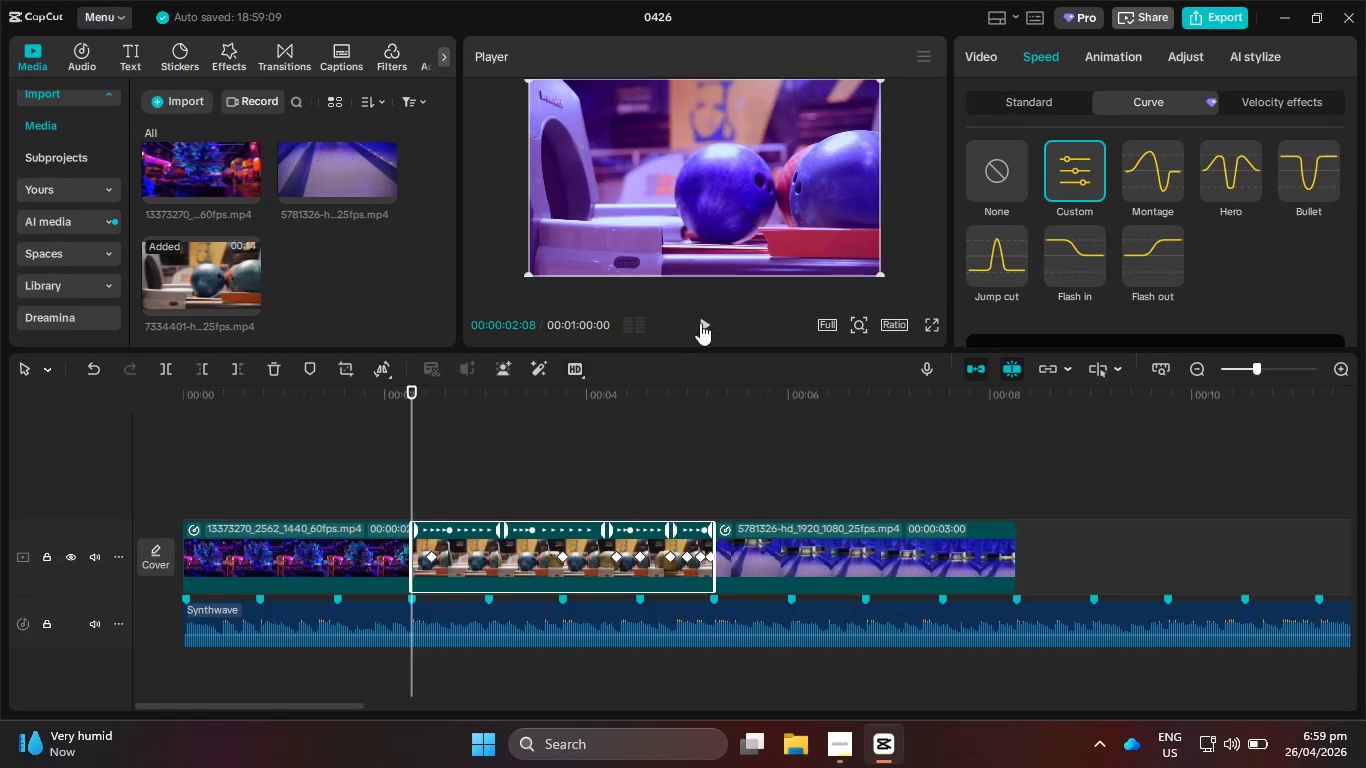 
left_click([701, 323])
 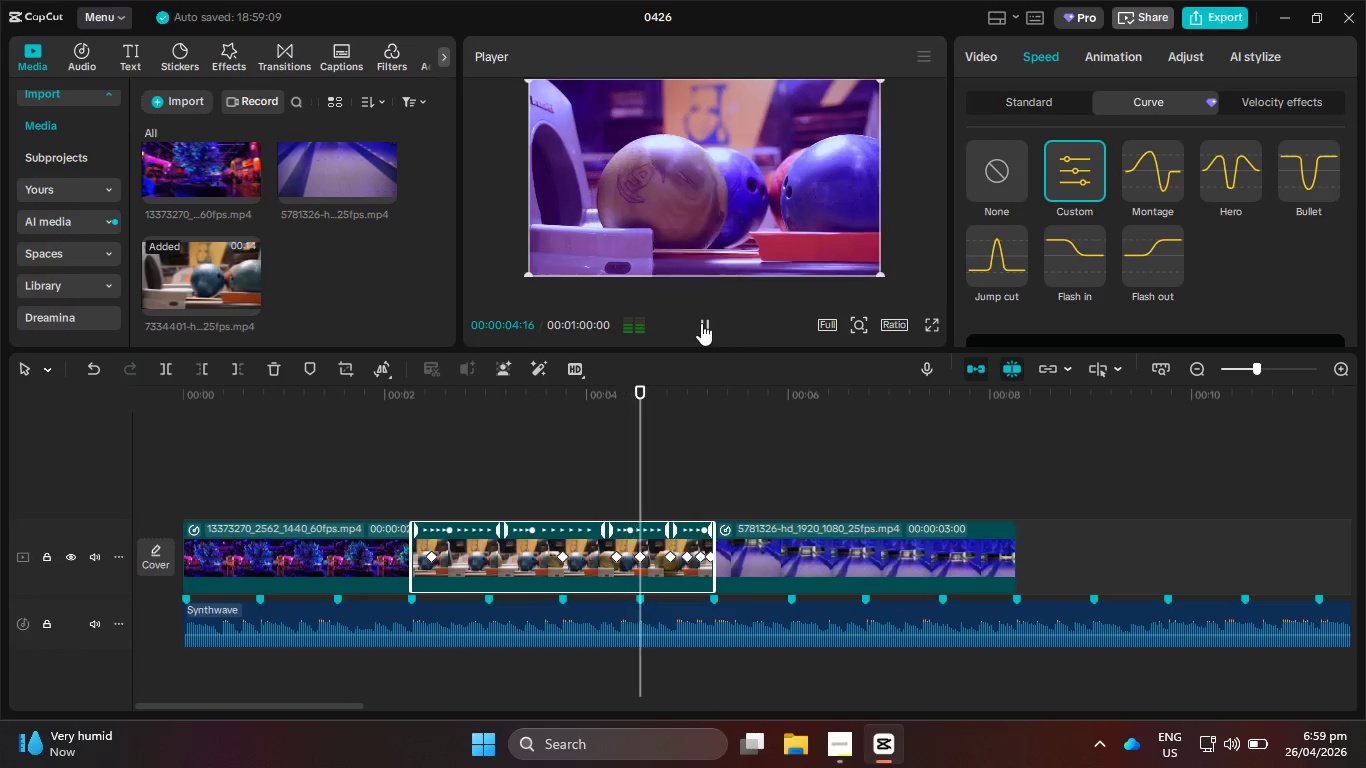 
left_click([701, 323])
 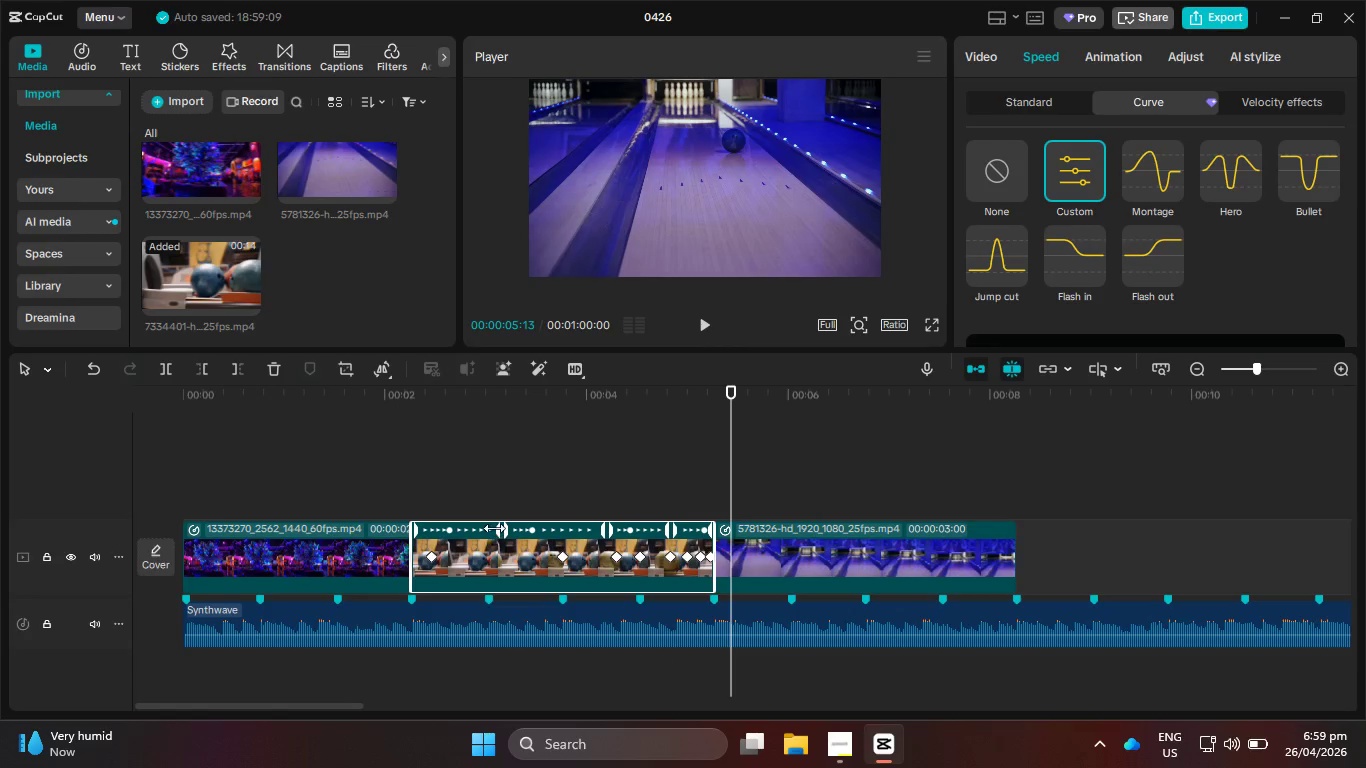 
left_click_drag(start_coordinate=[497, 528], to_coordinate=[506, 528])
 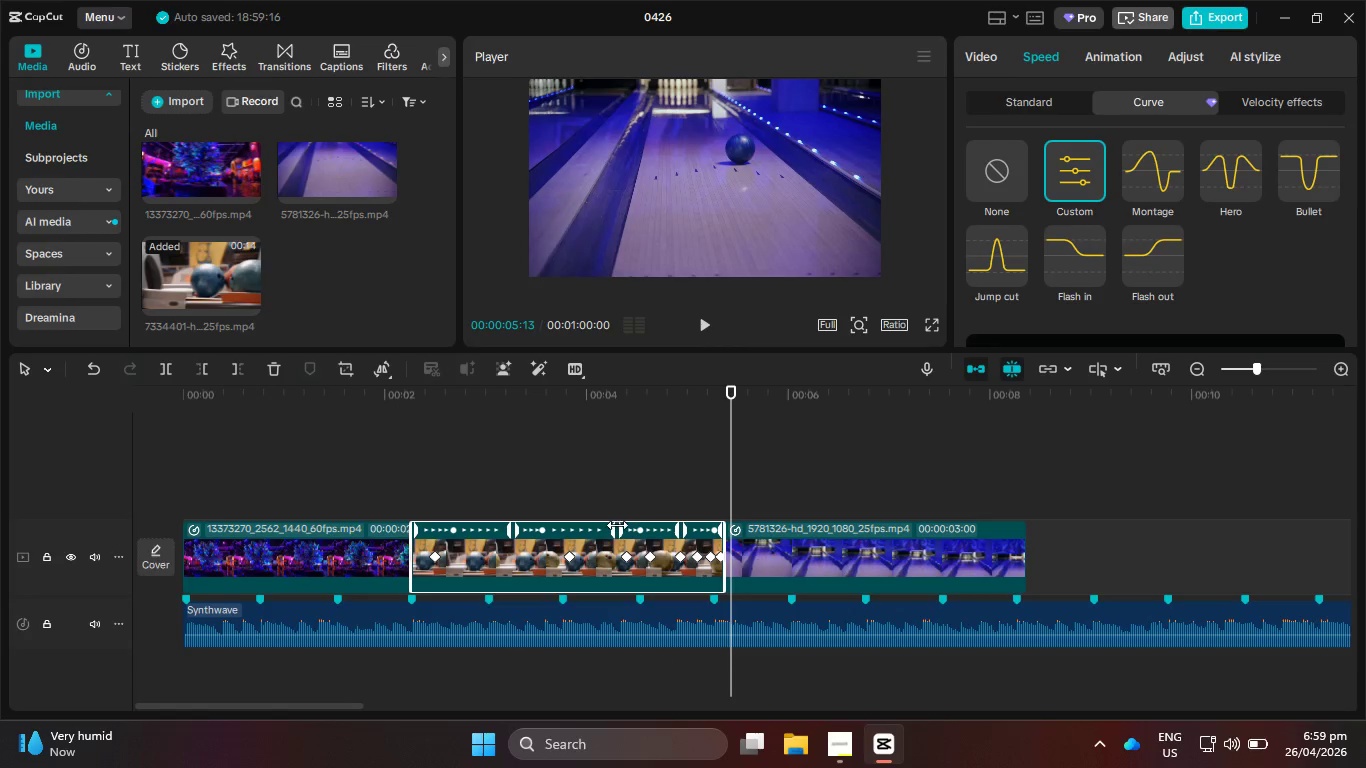 
left_click_drag(start_coordinate=[615, 527], to_coordinate=[628, 528])
 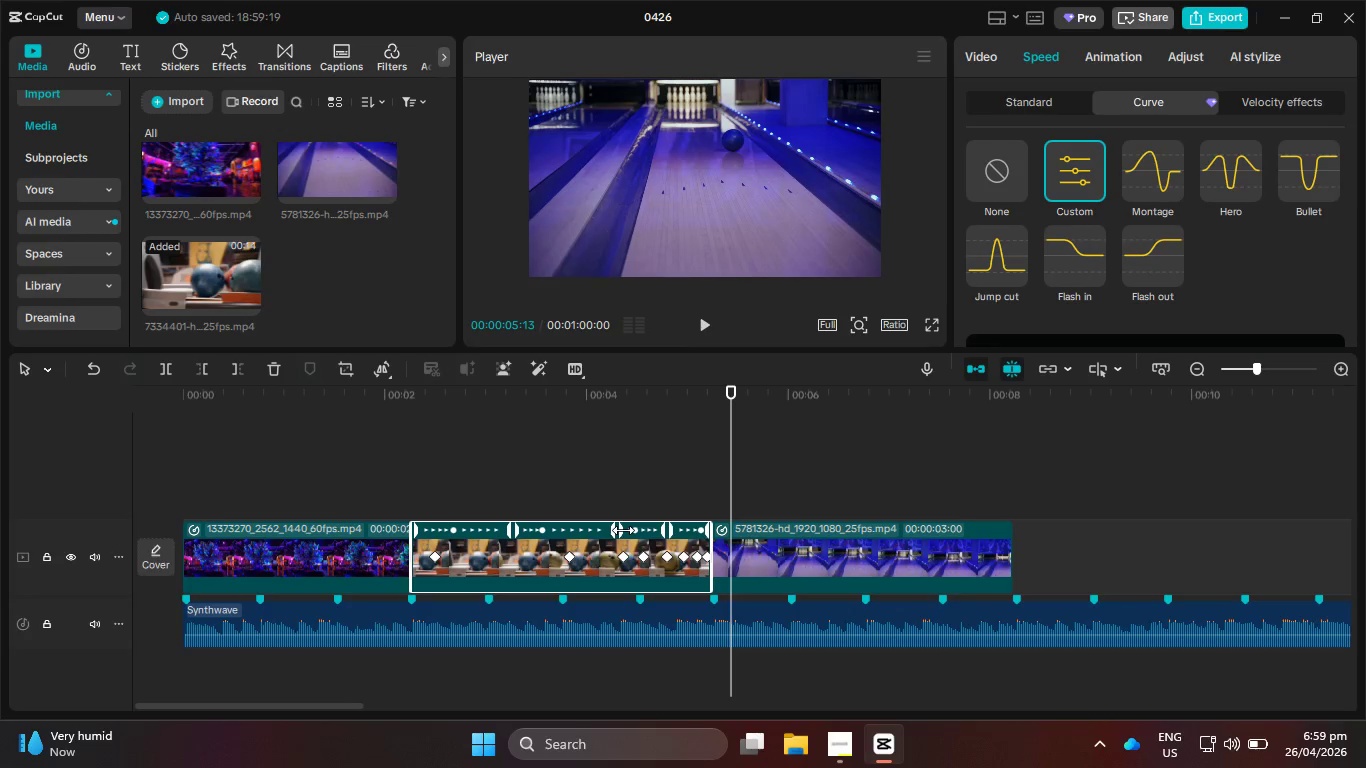 
key(Control+ControlLeft)
 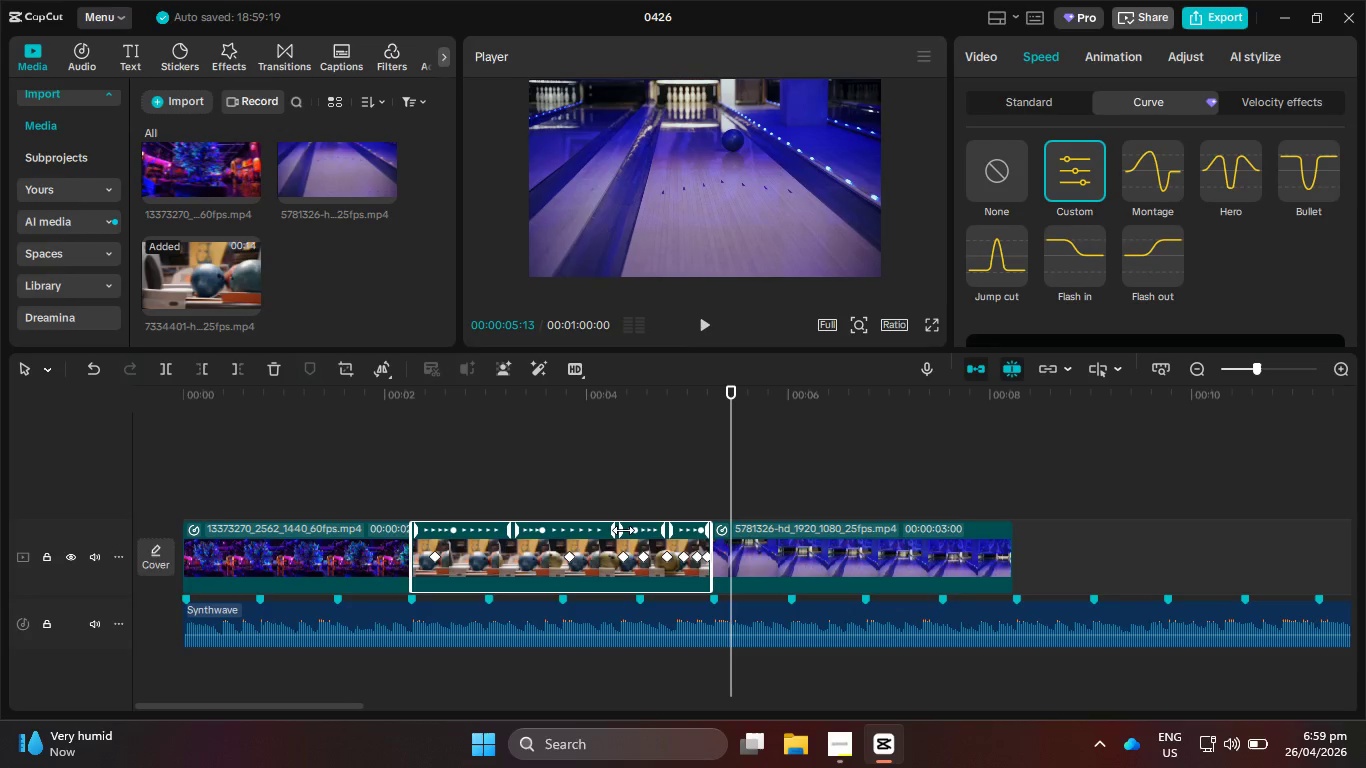 
key(Control+Z)
 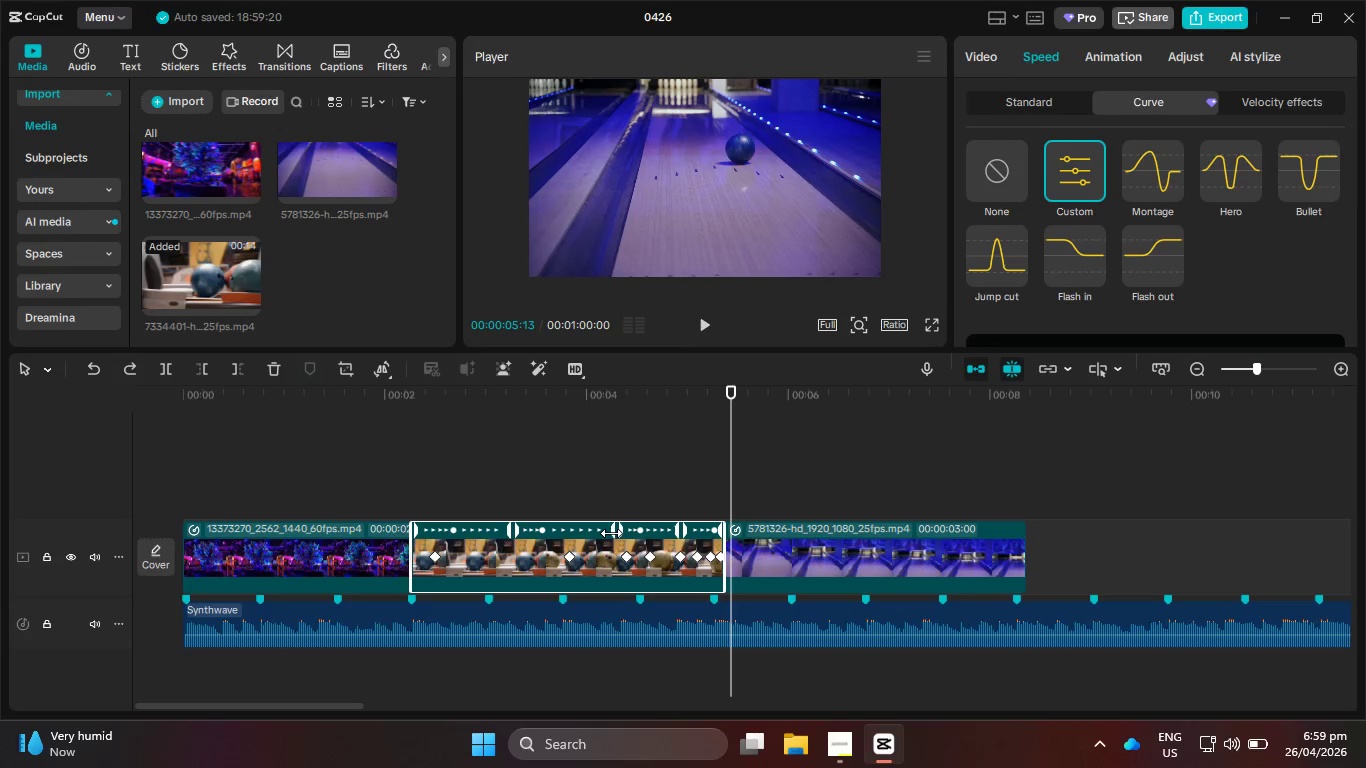 
left_click_drag(start_coordinate=[611, 533], to_coordinate=[625, 532])
 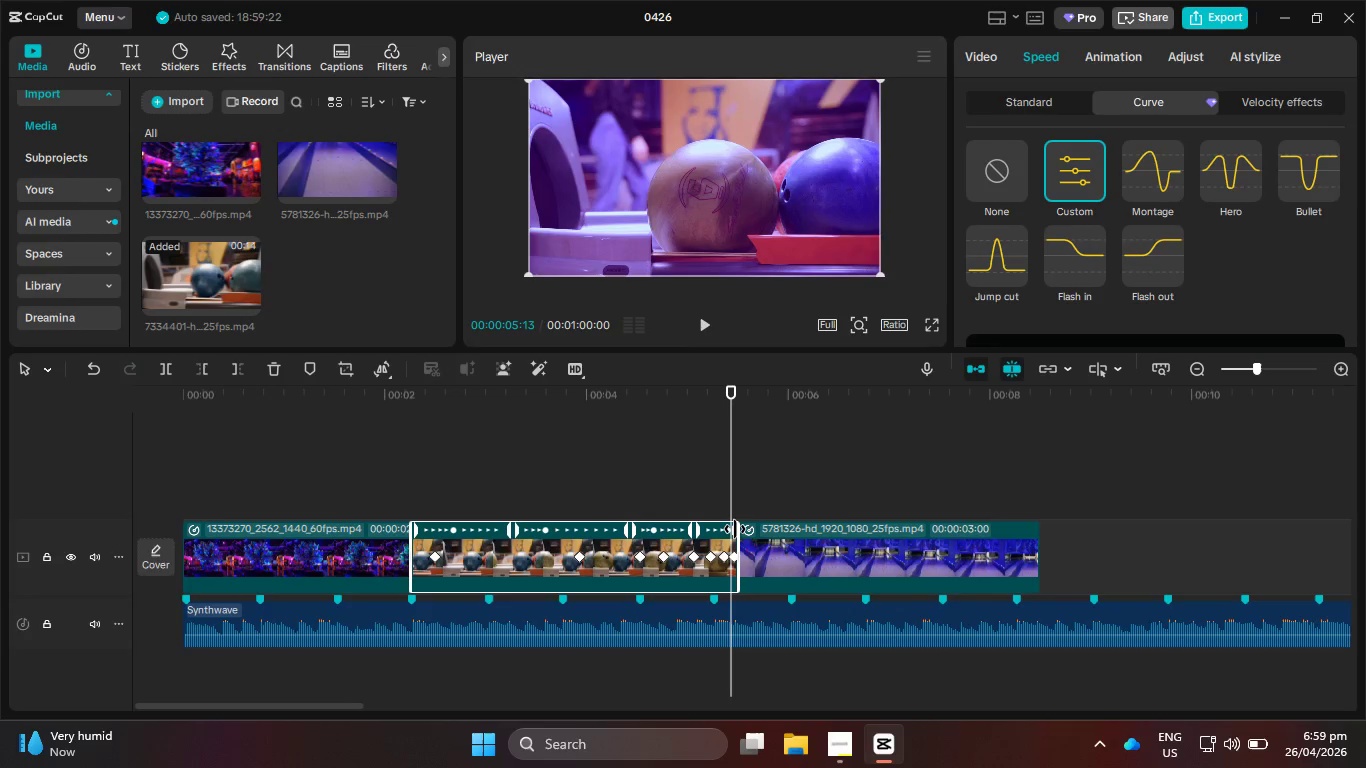 
left_click_drag(start_coordinate=[736, 529], to_coordinate=[701, 537])
 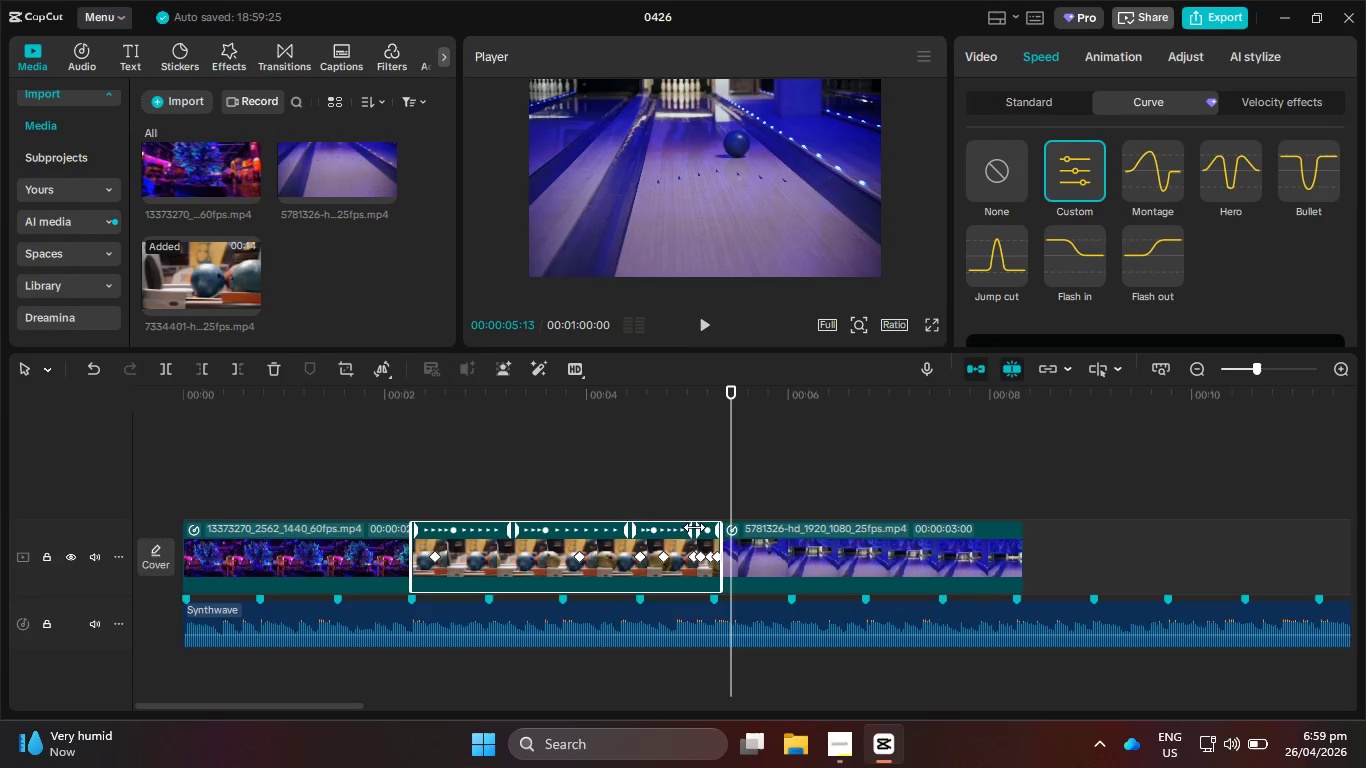 
left_click_drag(start_coordinate=[689, 527], to_coordinate=[683, 526])
 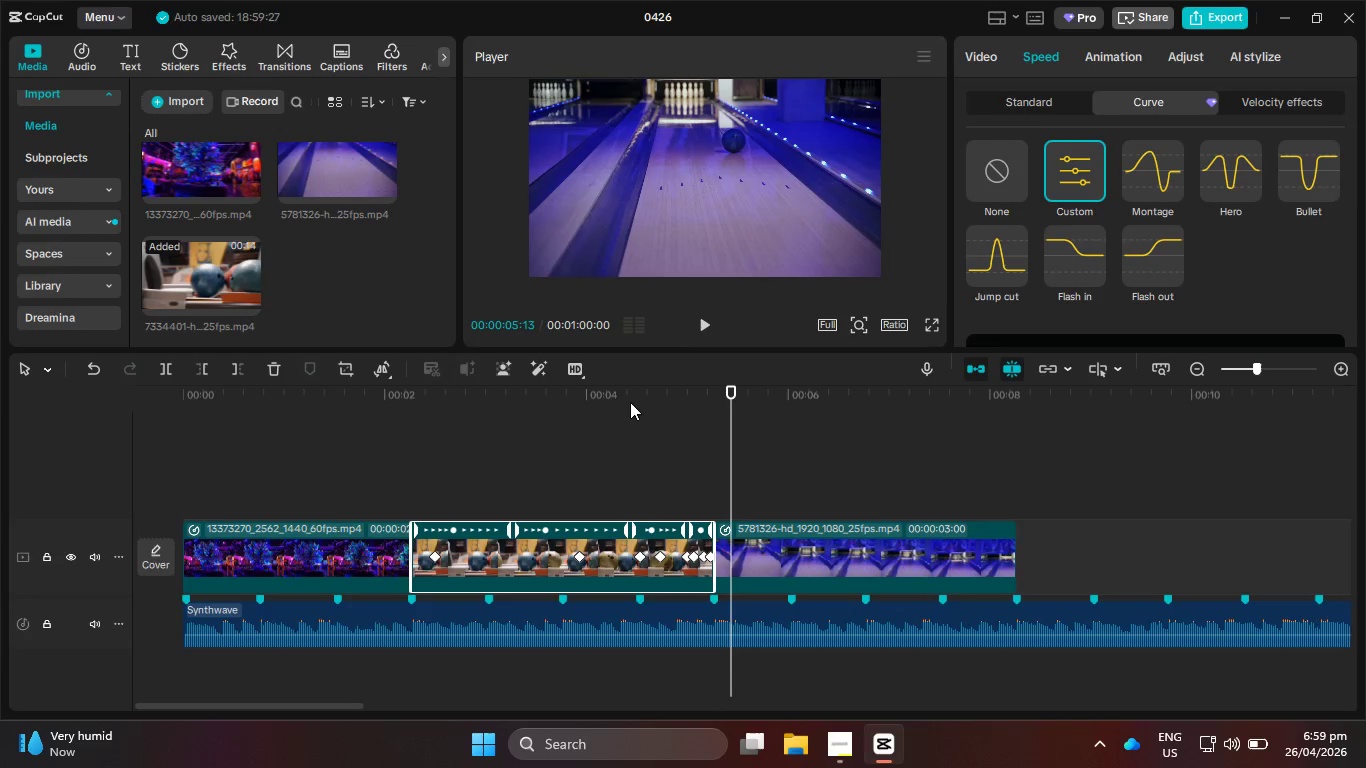 
left_click_drag(start_coordinate=[626, 389], to_coordinate=[402, 400])
 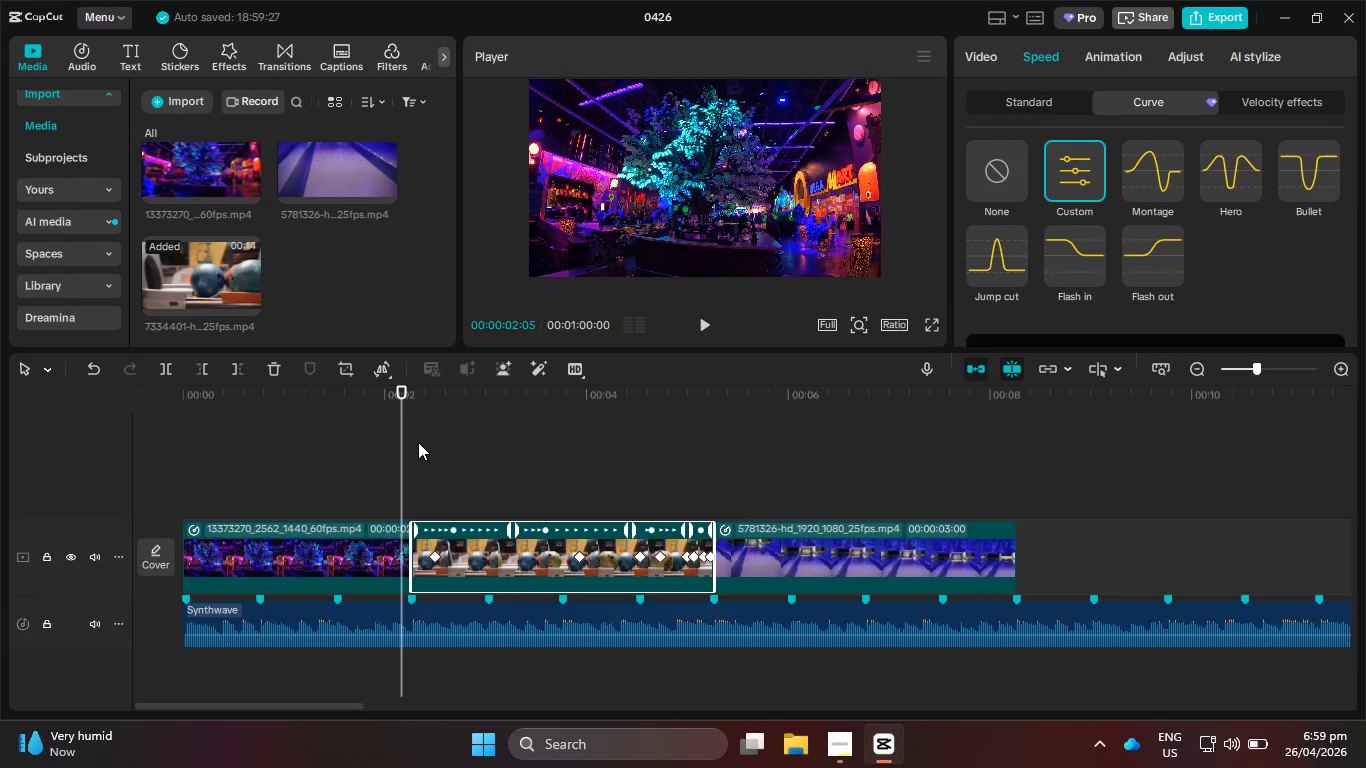 
wait(11.12)
 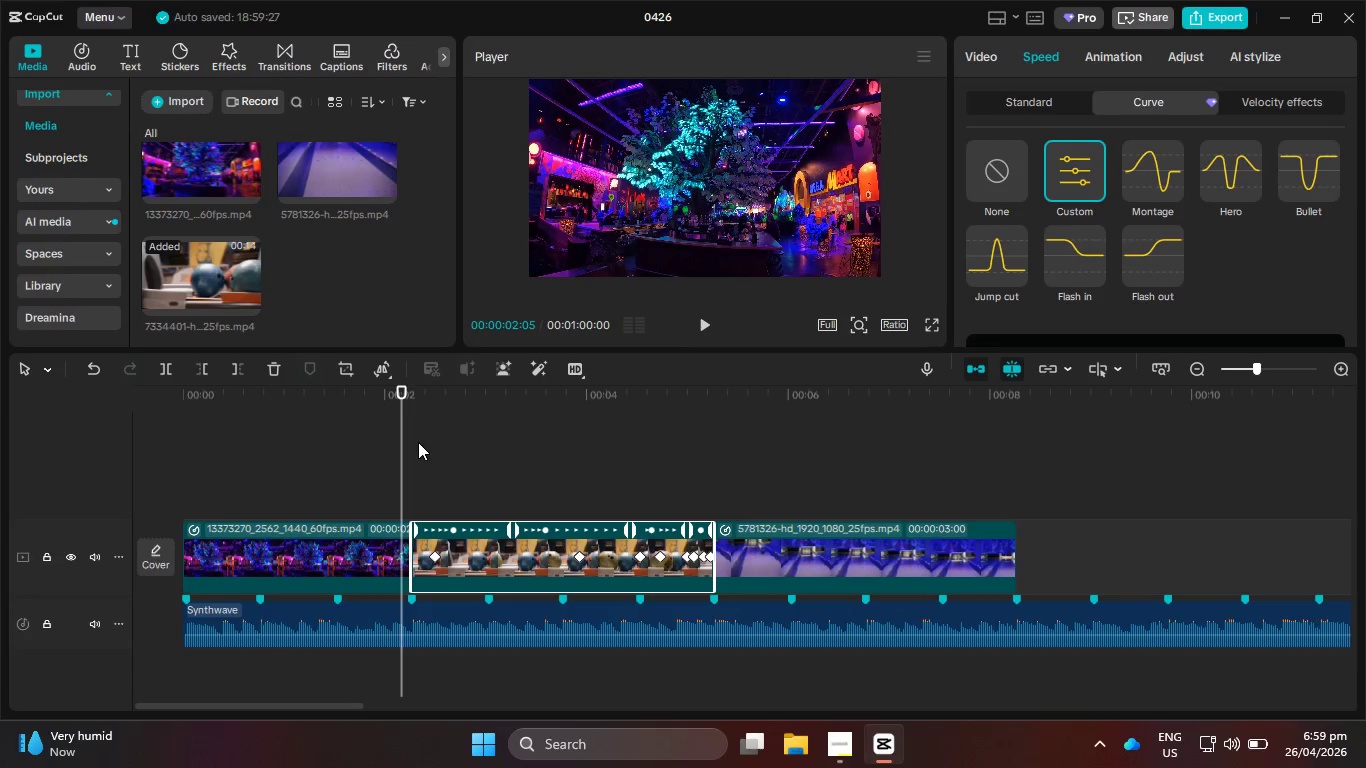 
left_click([701, 324])
 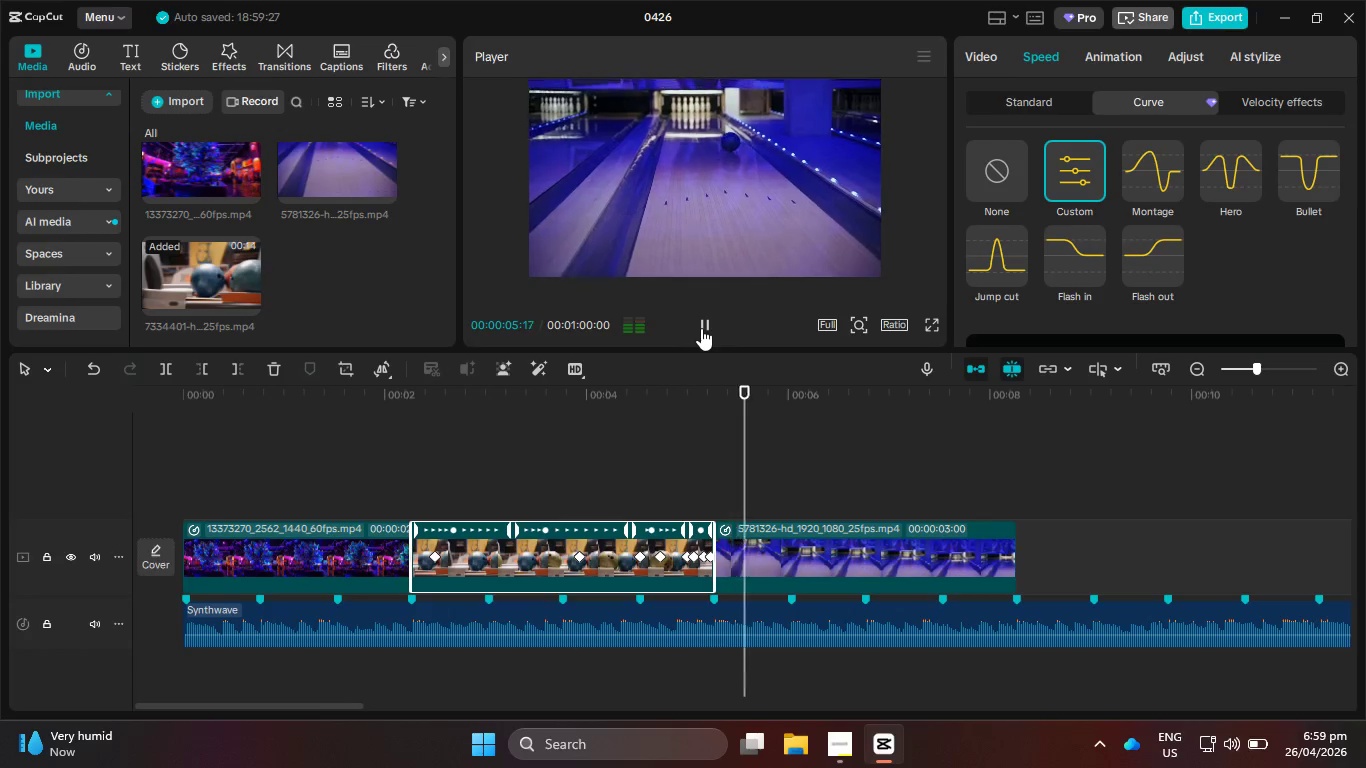 
left_click([701, 329])
 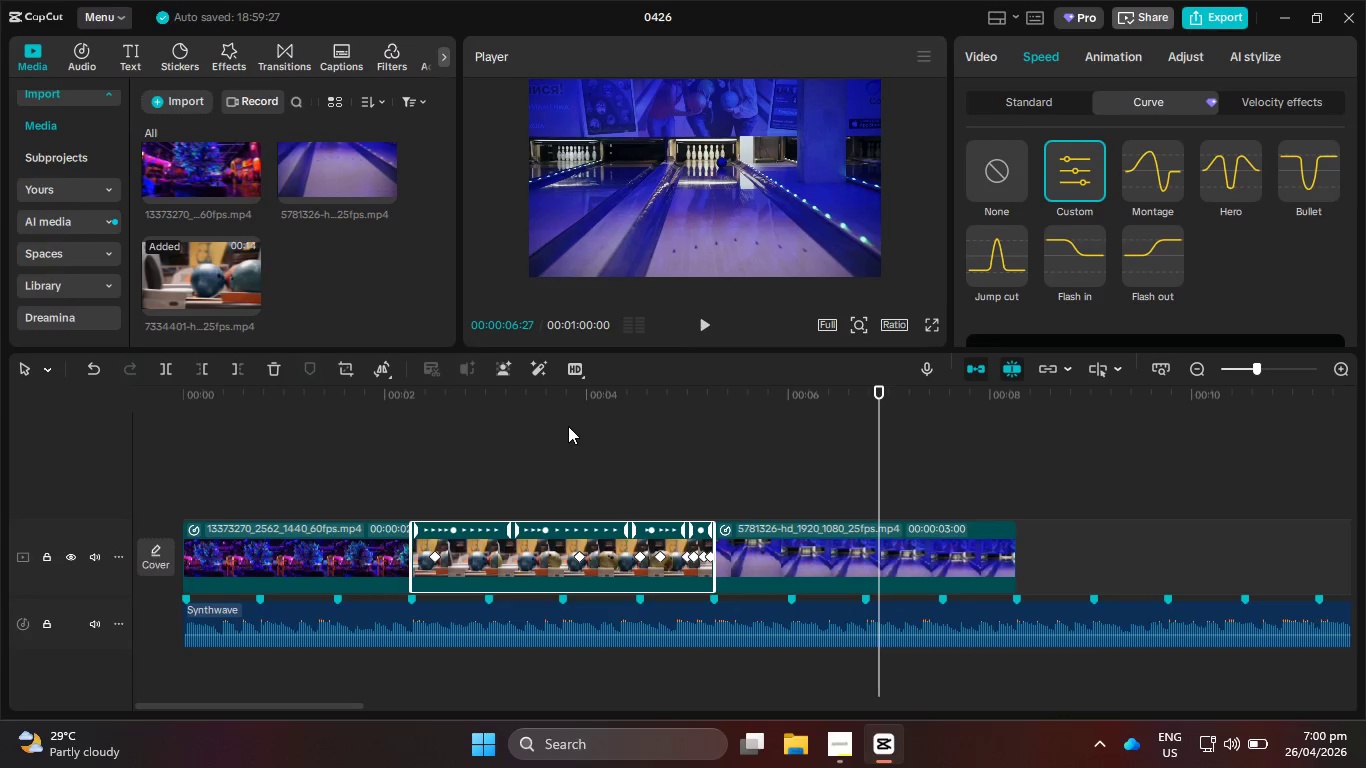 
wait(25.76)
 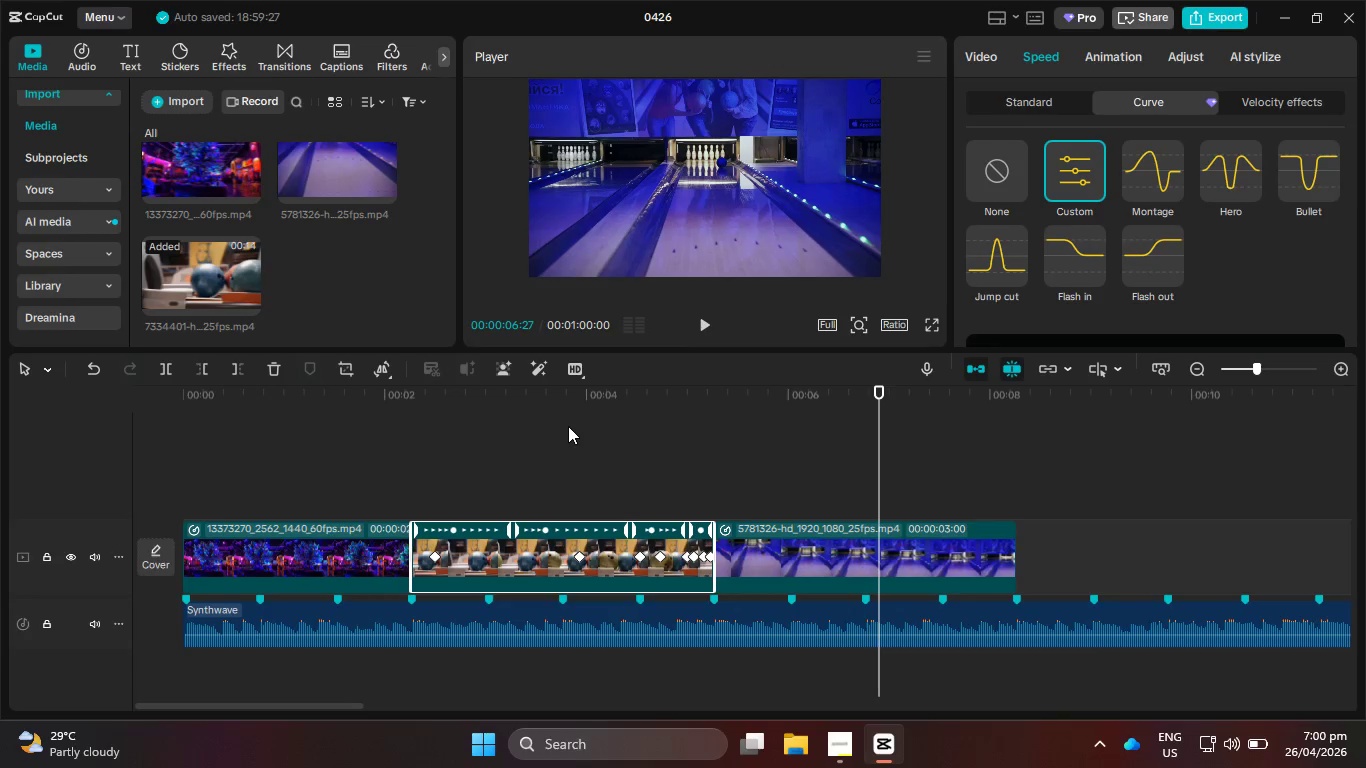 
left_click_drag(start_coordinate=[403, 402], to_coordinate=[385, 404])
 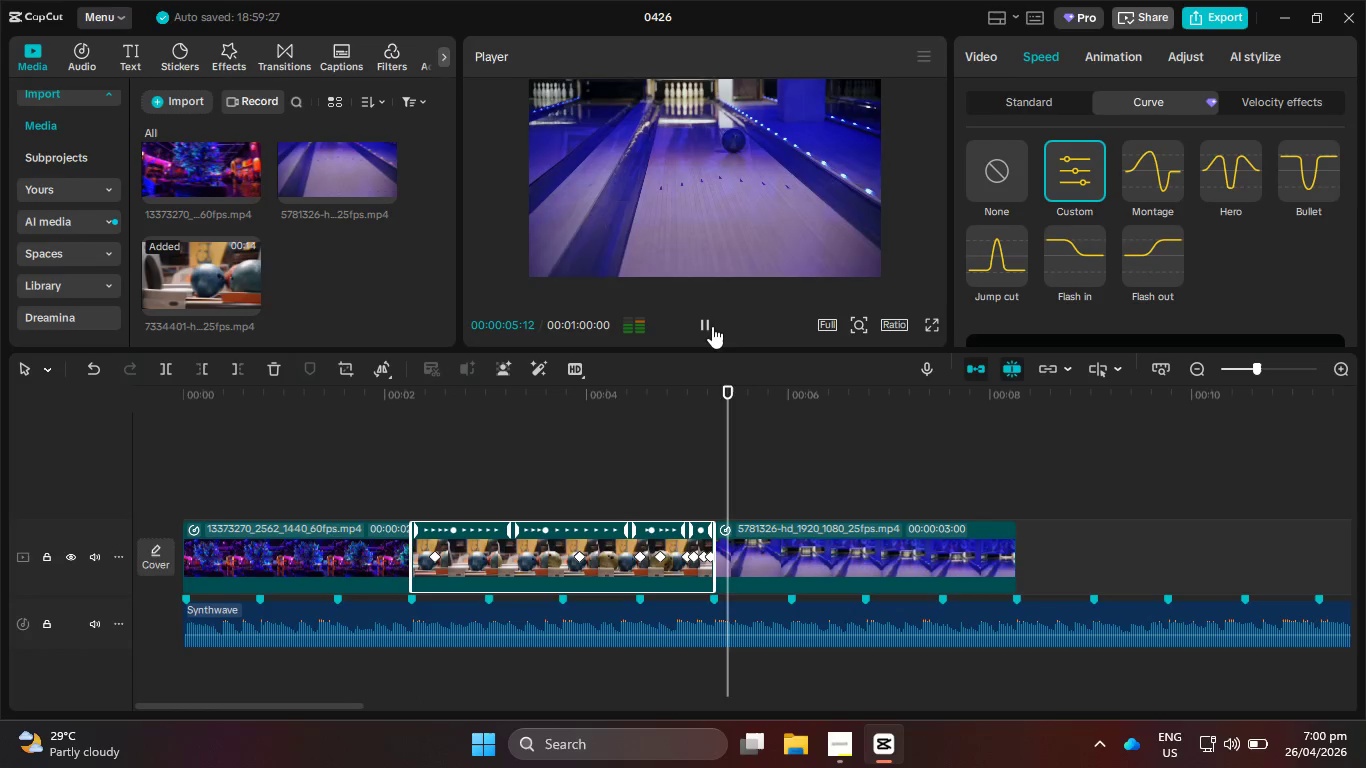 
wait(5.52)
 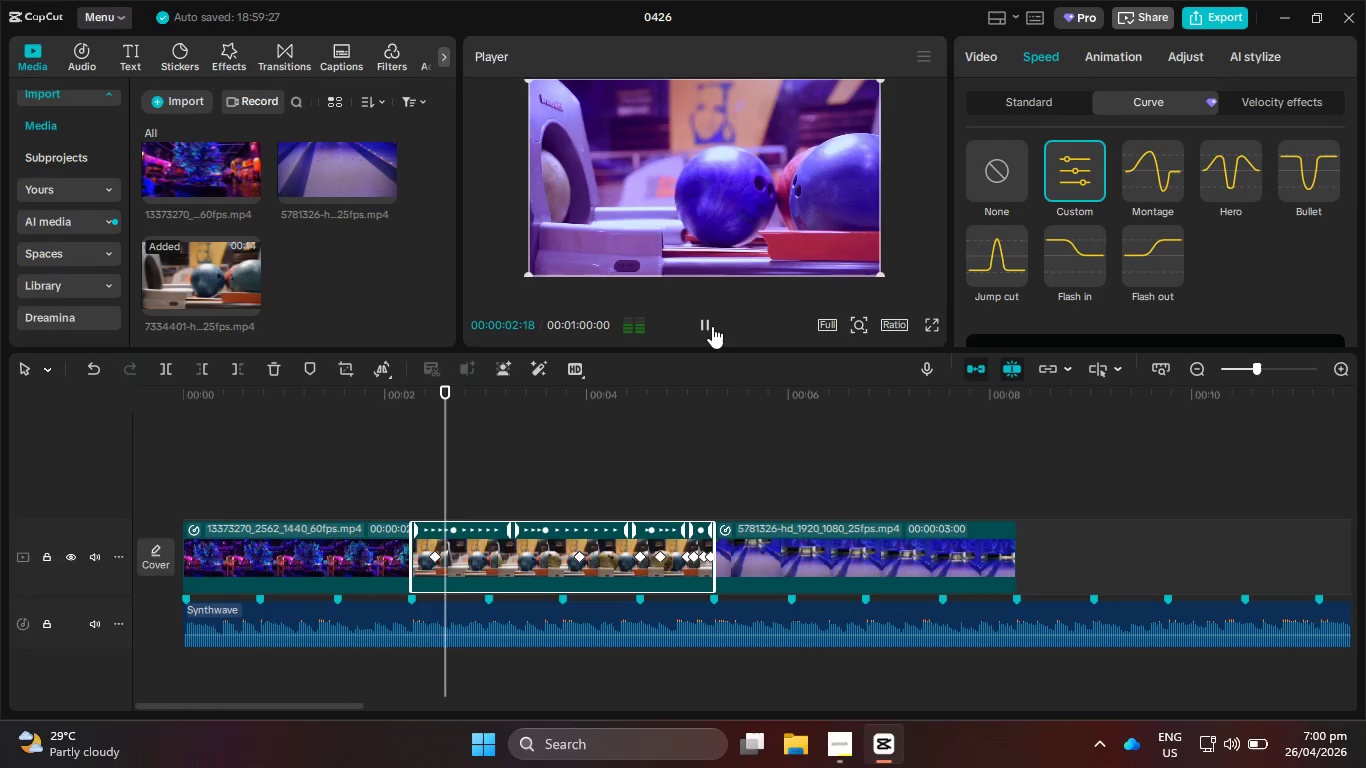 
left_click_drag(start_coordinate=[449, 529], to_coordinate=[442, 533])
 